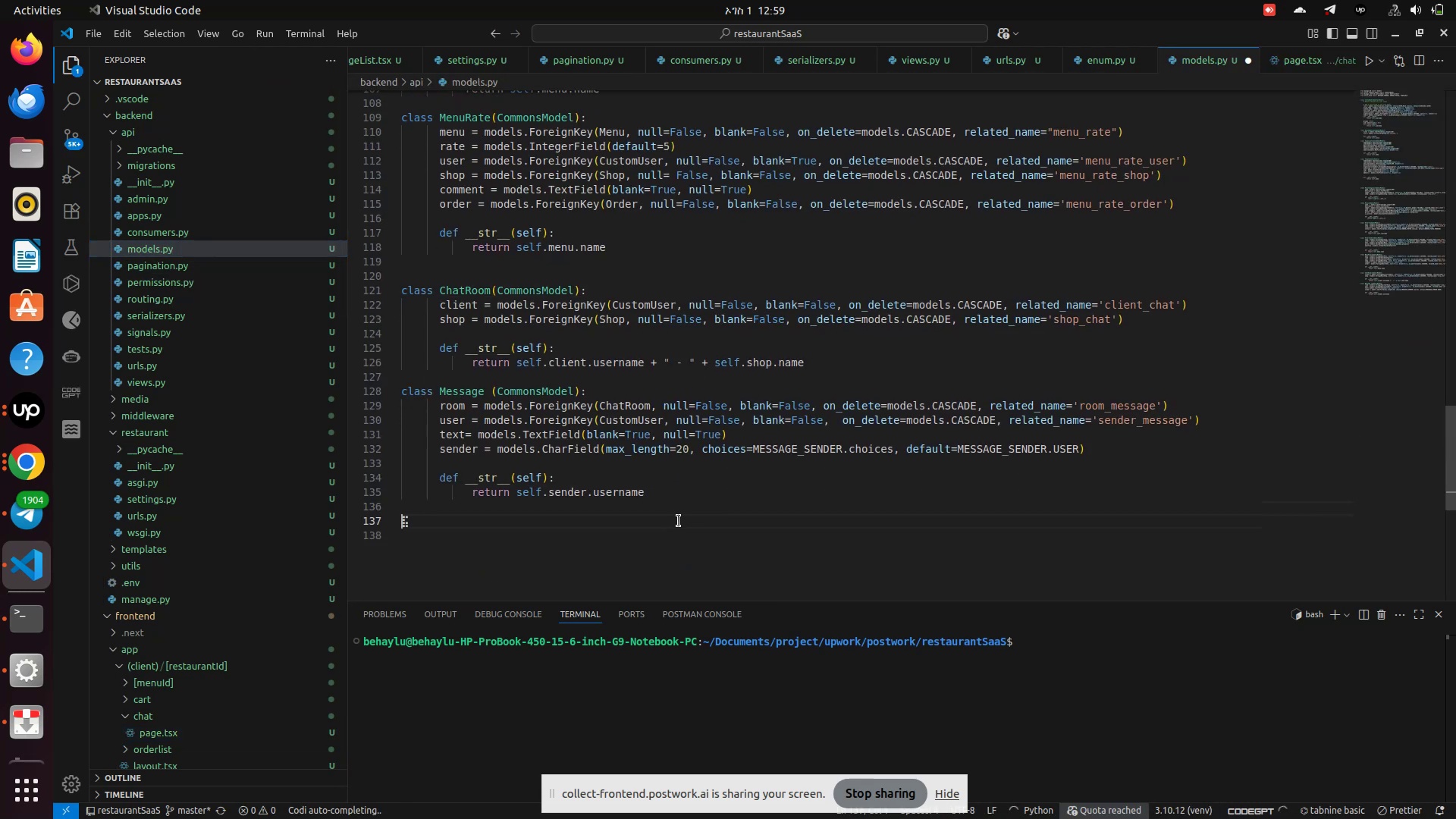 
type(class )
key(Backspace)
key(Backspace)
key(Backspace)
key(Backspace)
key(Backspace)
key(Backspace)
 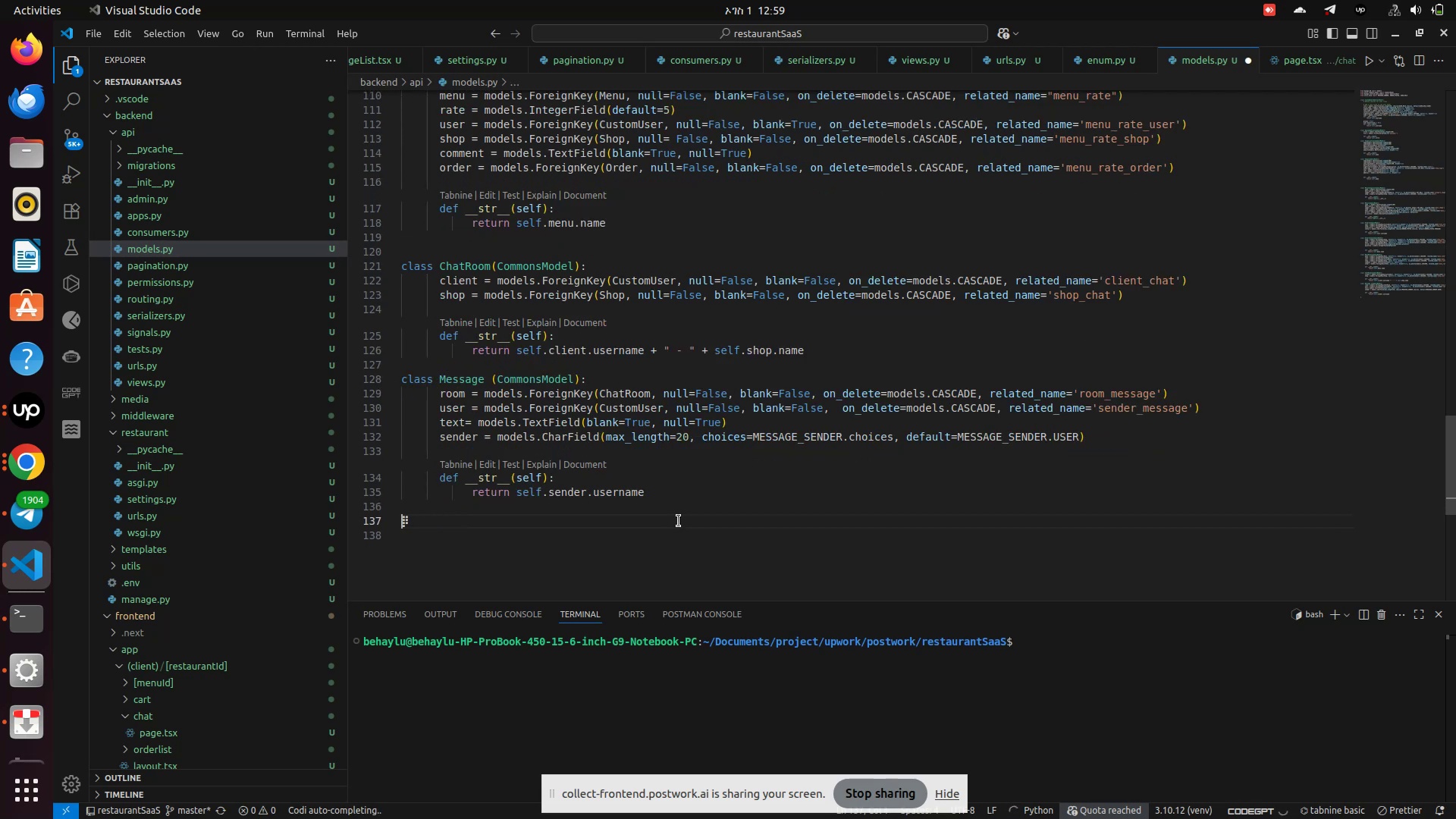 
hold_key(key=ArrowUp, duration=1.51)
 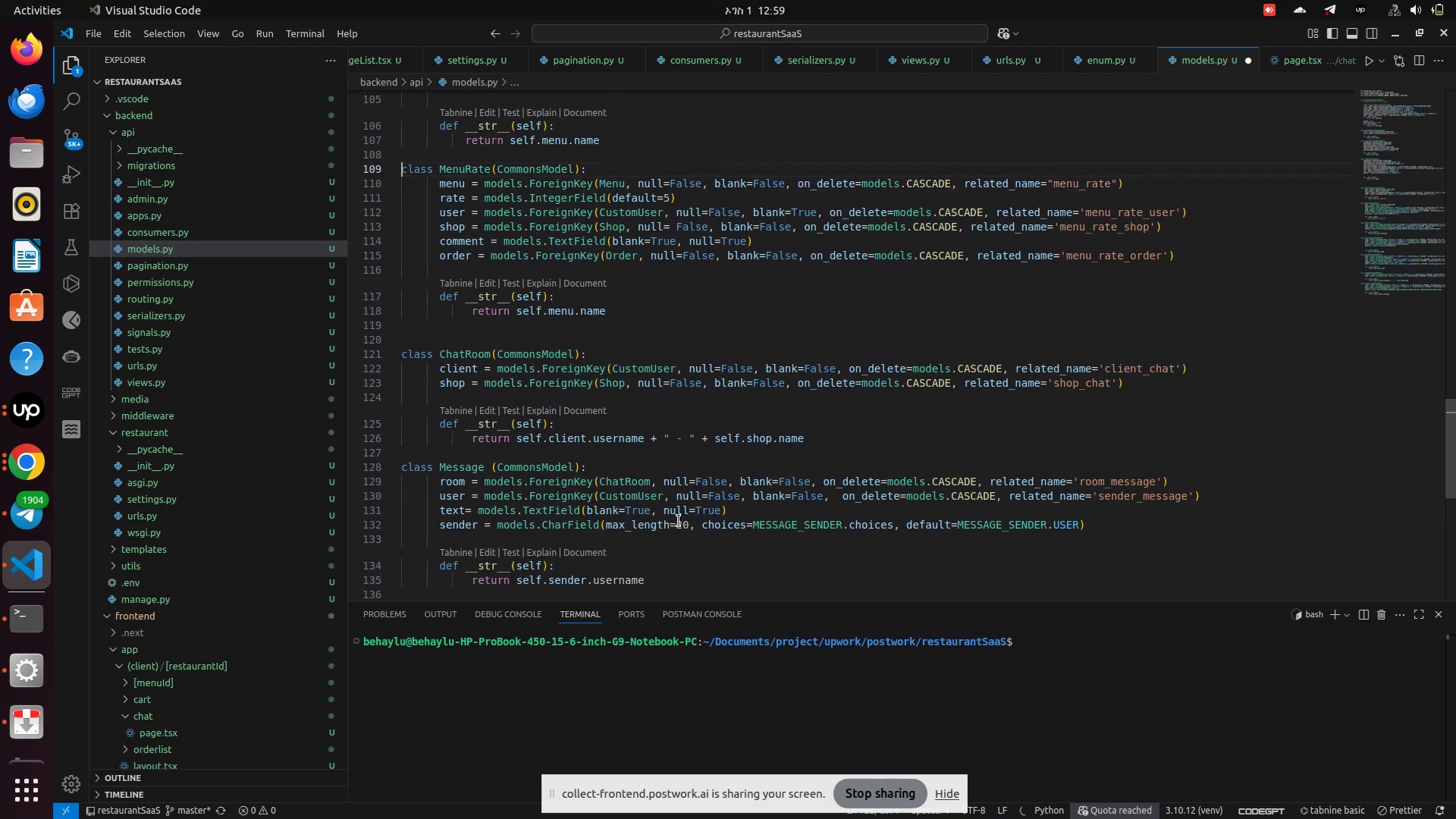 
key(ArrowUp)
 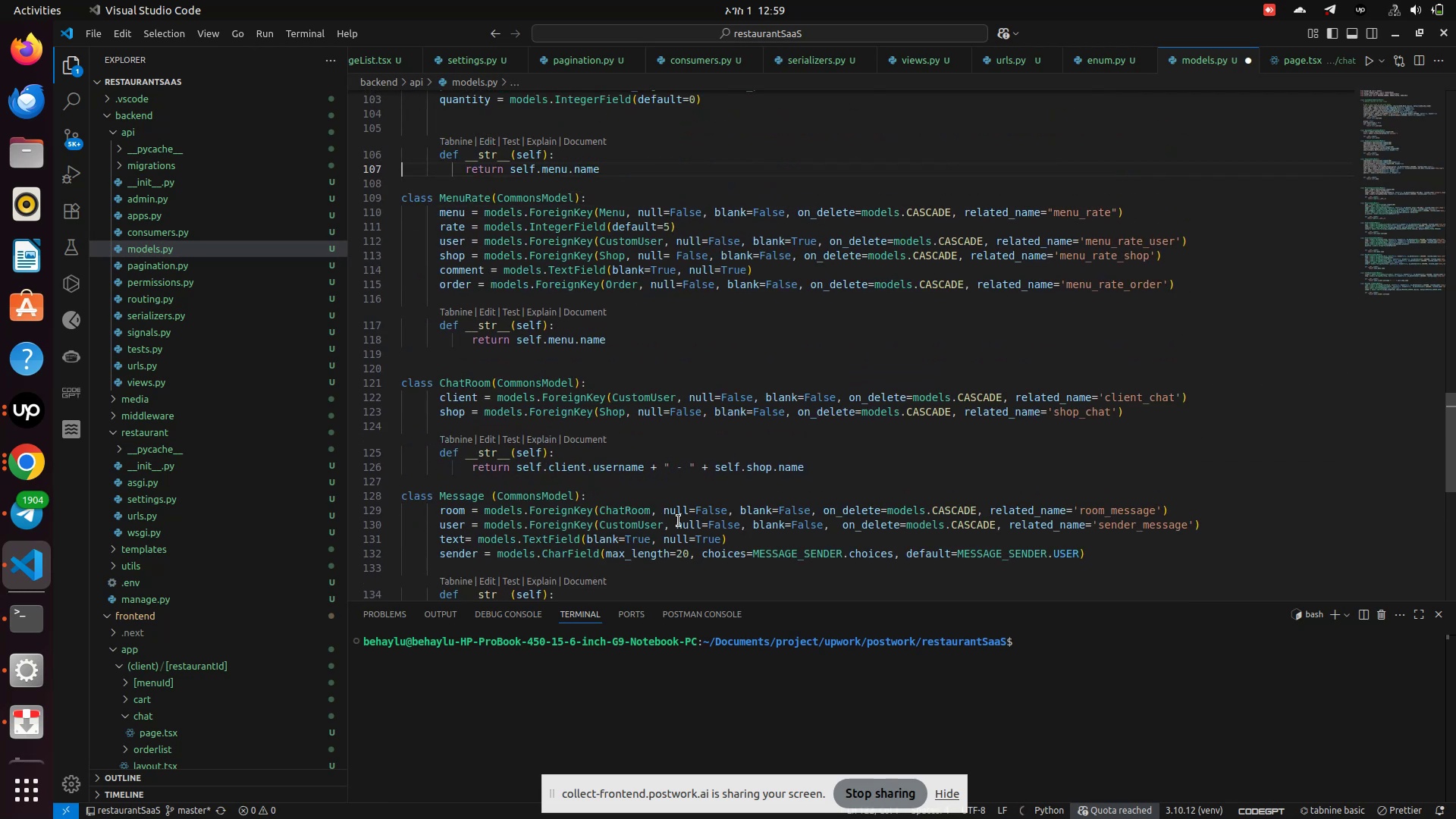 
key(ArrowUp)
 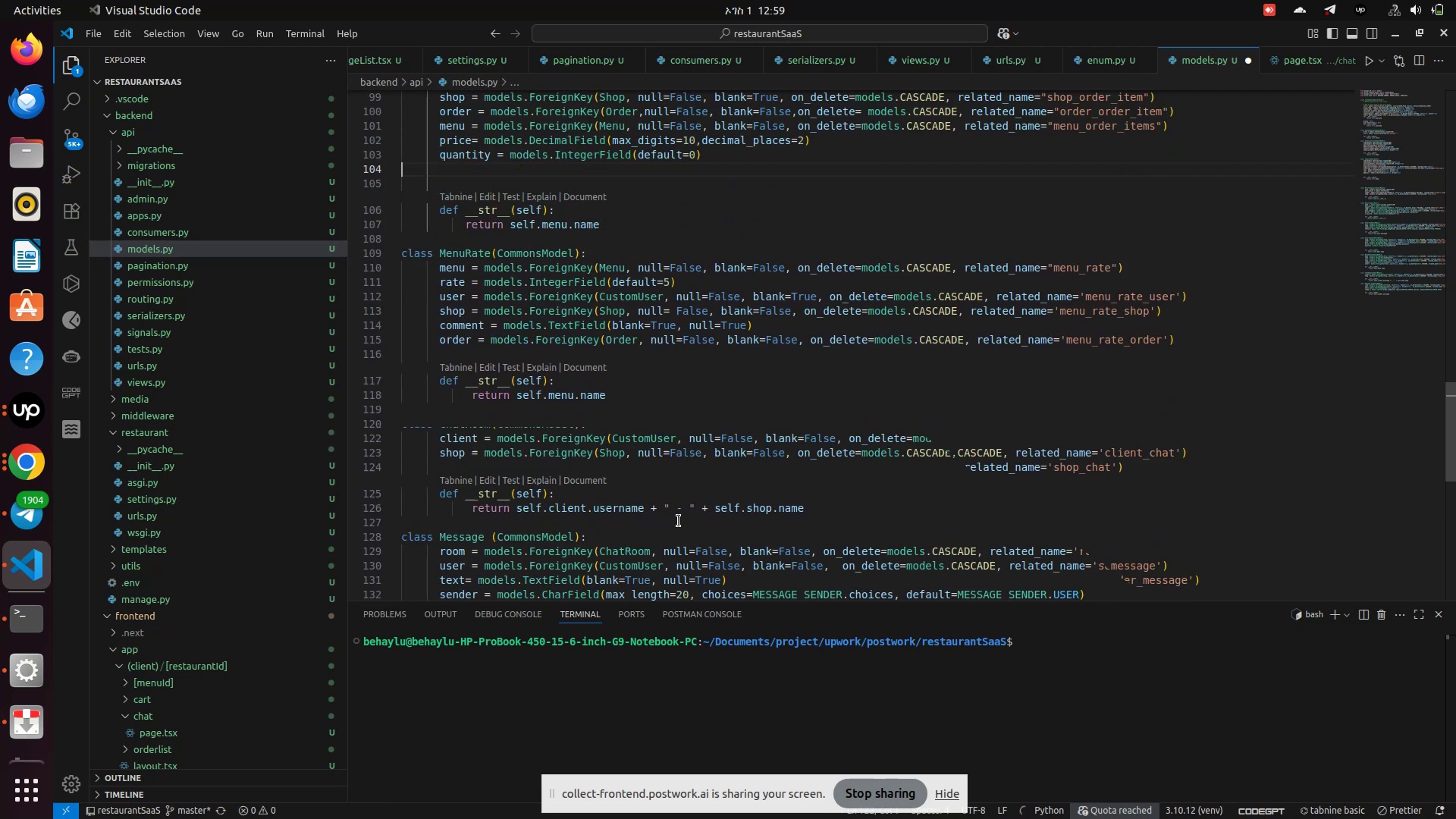 
key(ArrowUp)
 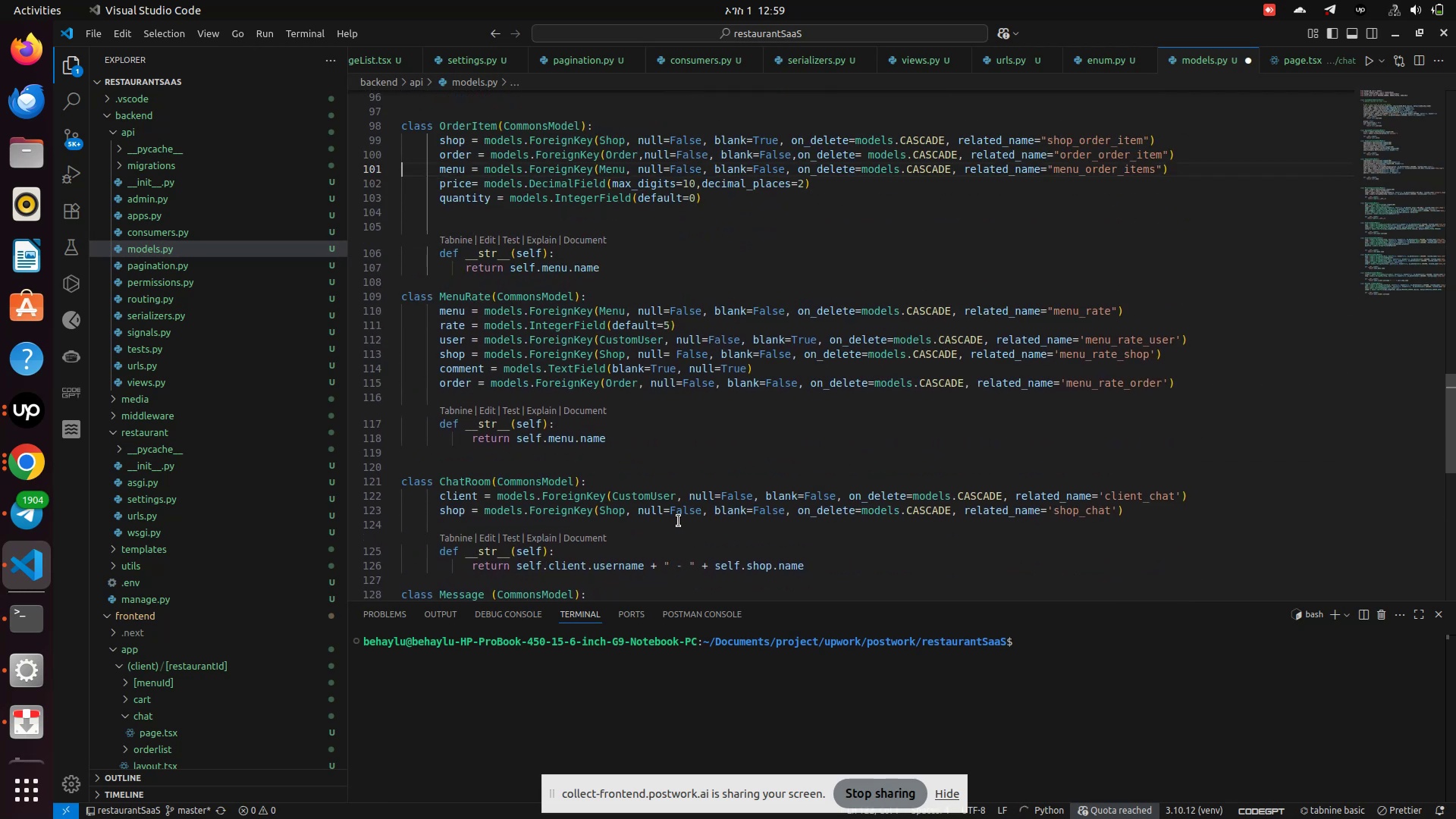 
hold_key(key=ArrowUp, duration=0.71)
 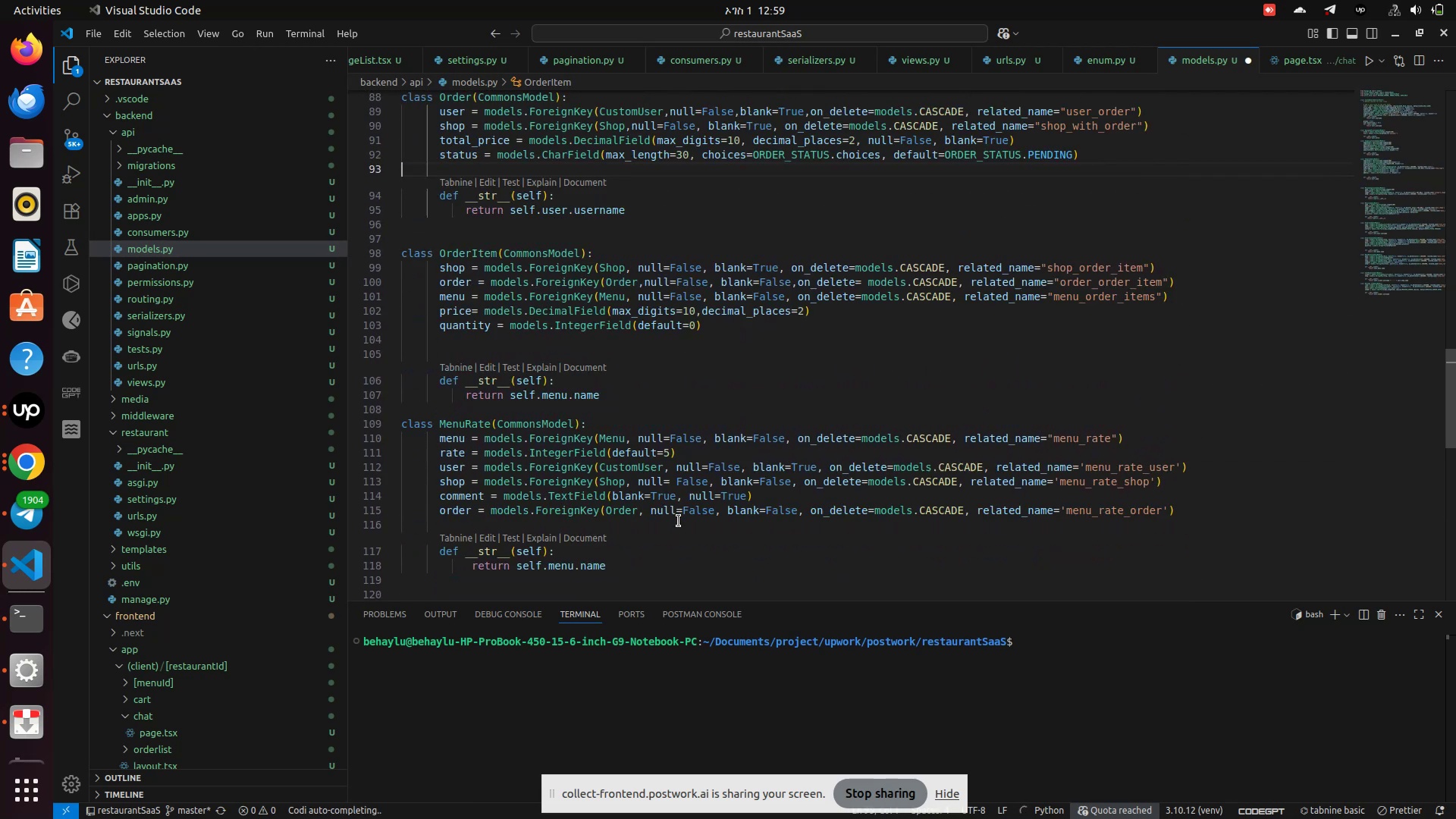 
hold_key(key=ArrowUp, duration=1.04)
 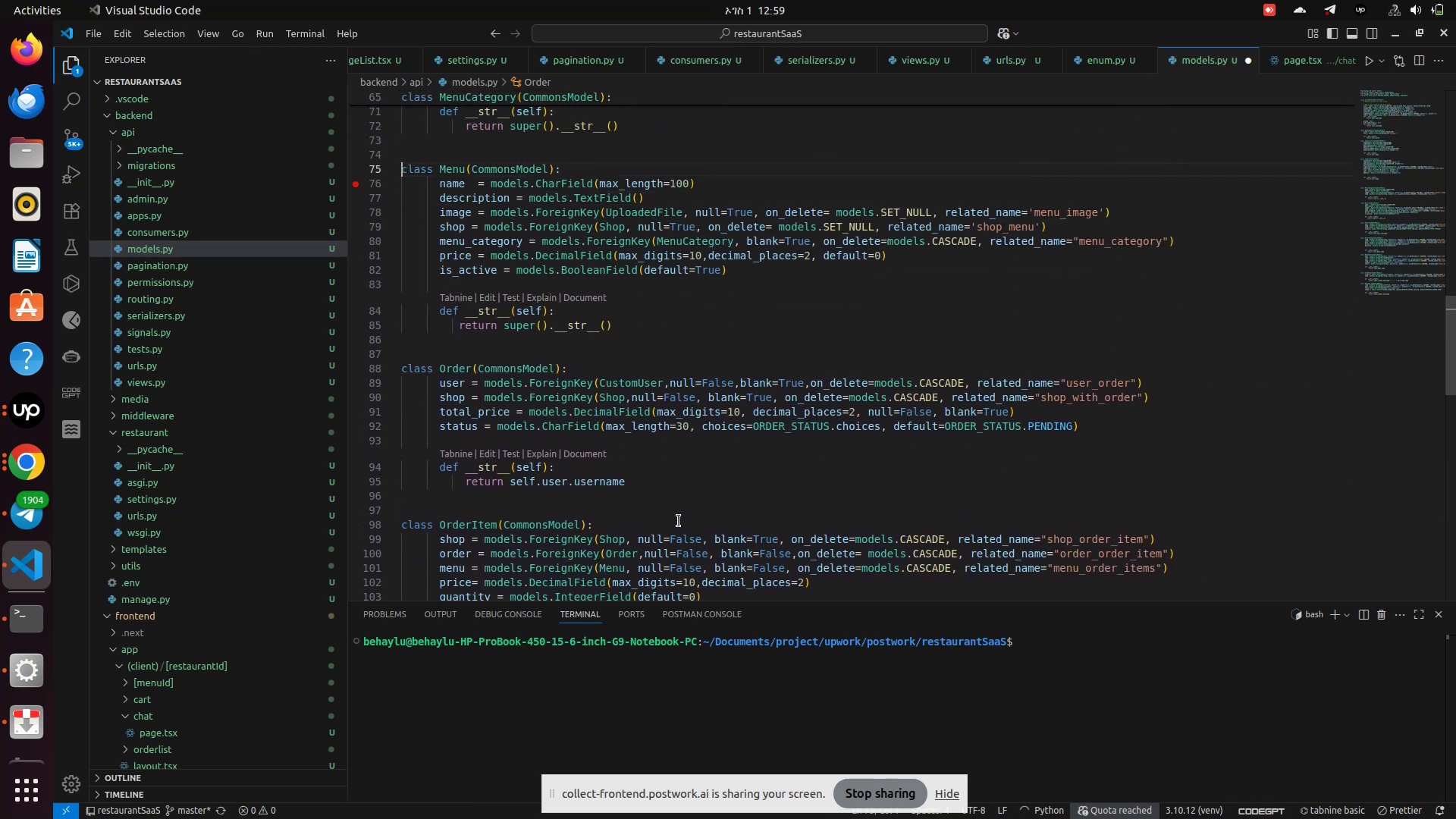 
hold_key(key=ArrowUp, duration=0.33)
 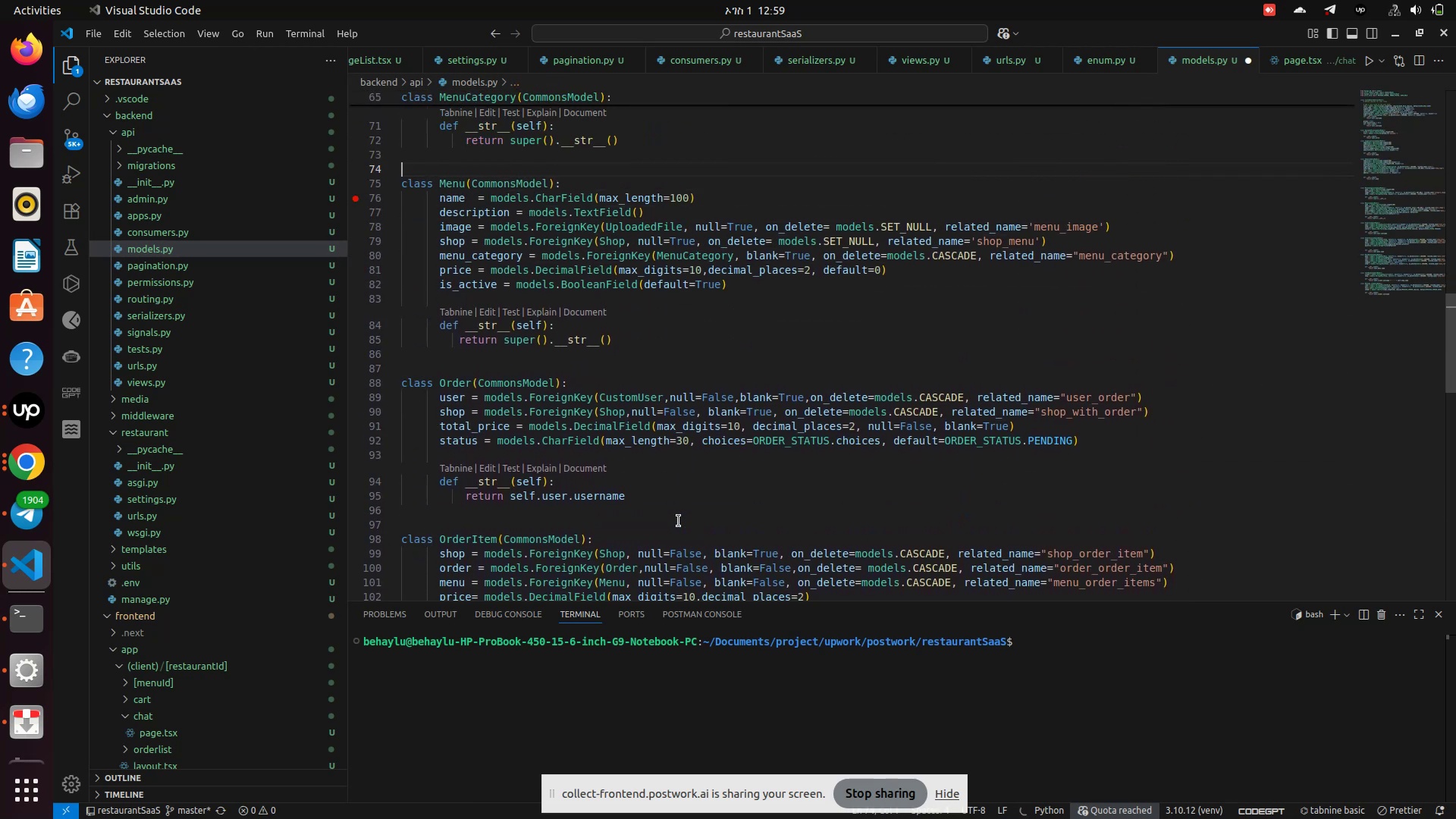 
hold_key(key=ArrowUp, duration=0.31)
 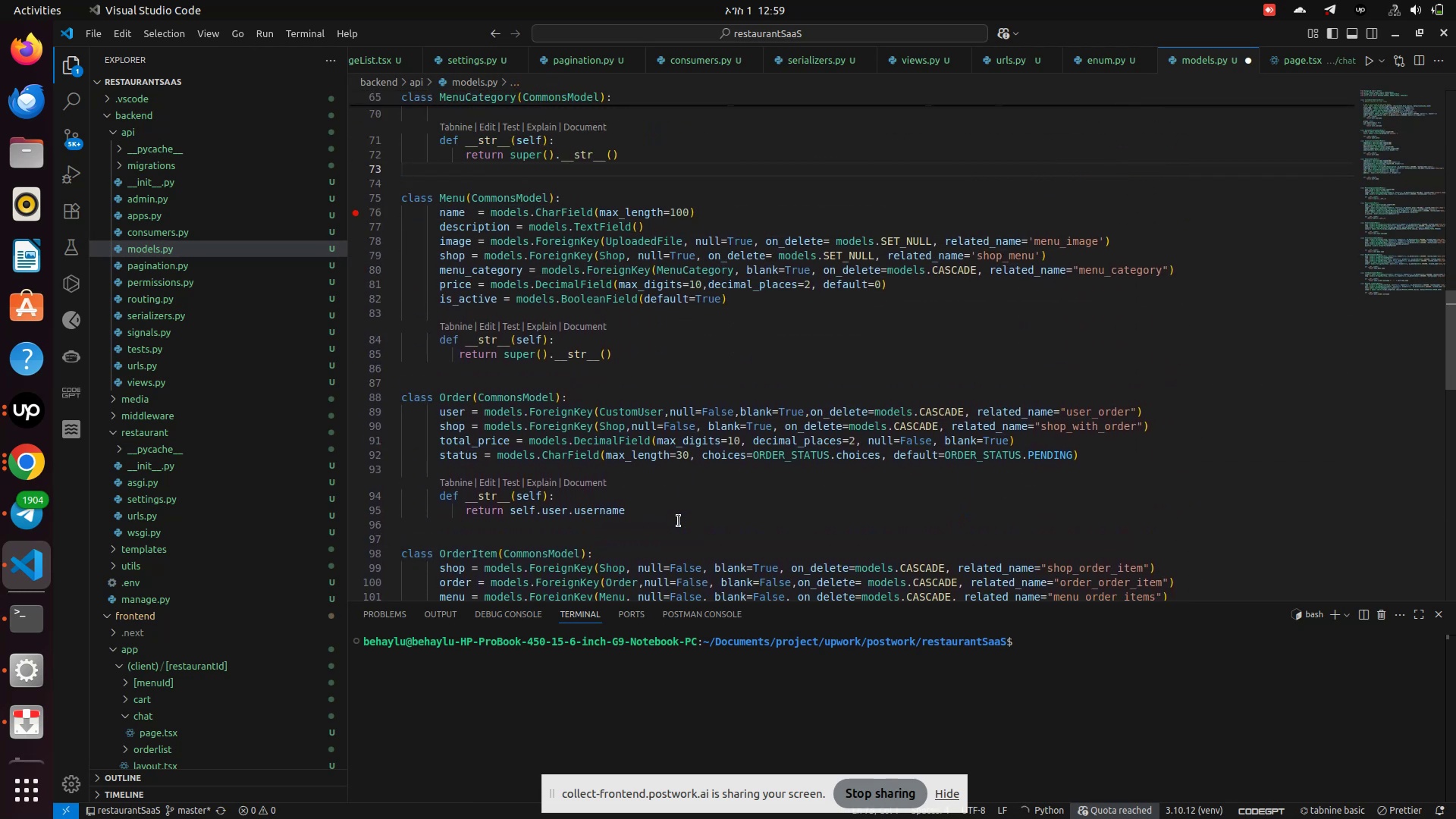 
hold_key(key=ArrowDown, duration=0.8)
 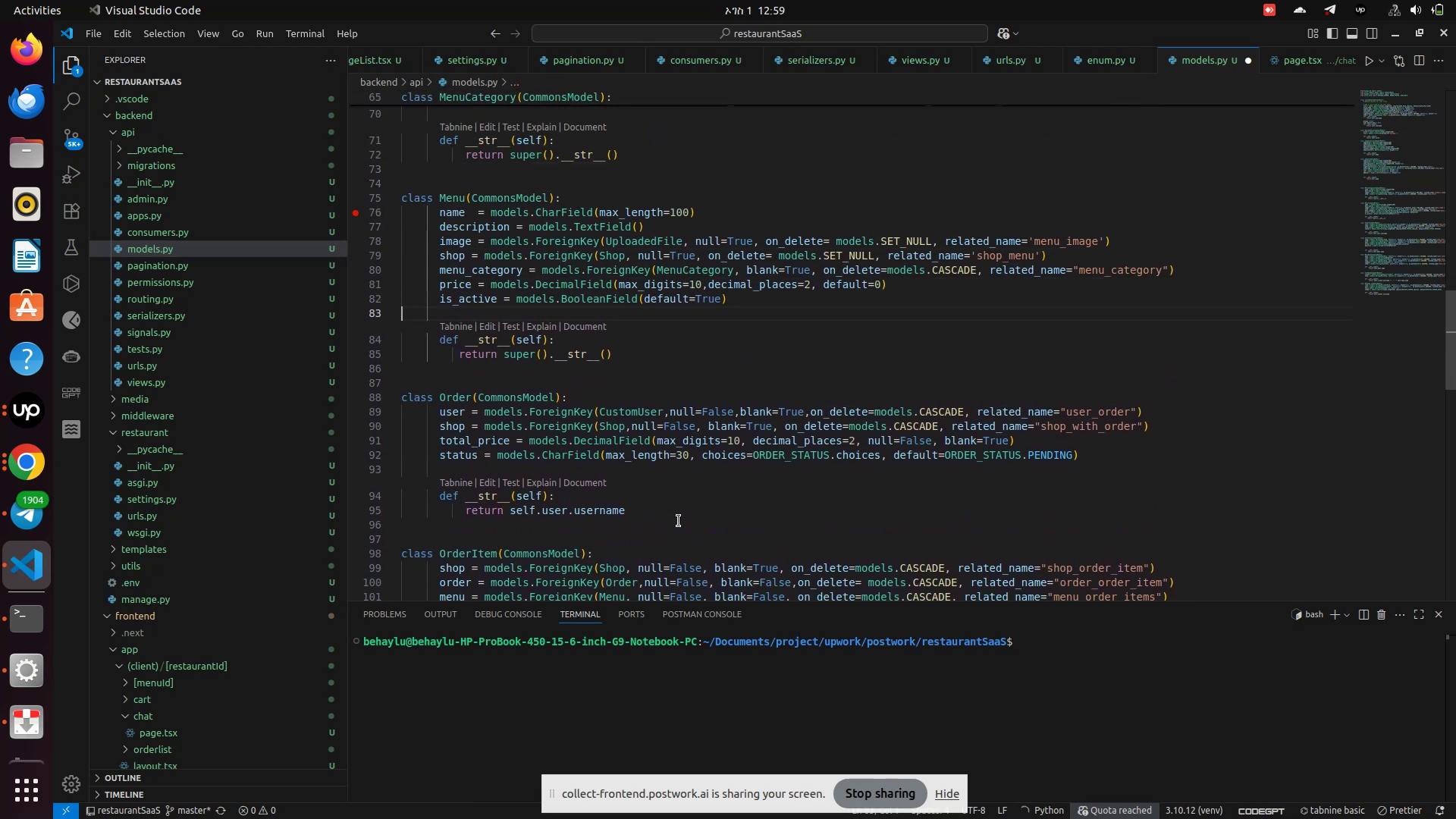 
hold_key(key=ArrowUp, duration=1.32)
 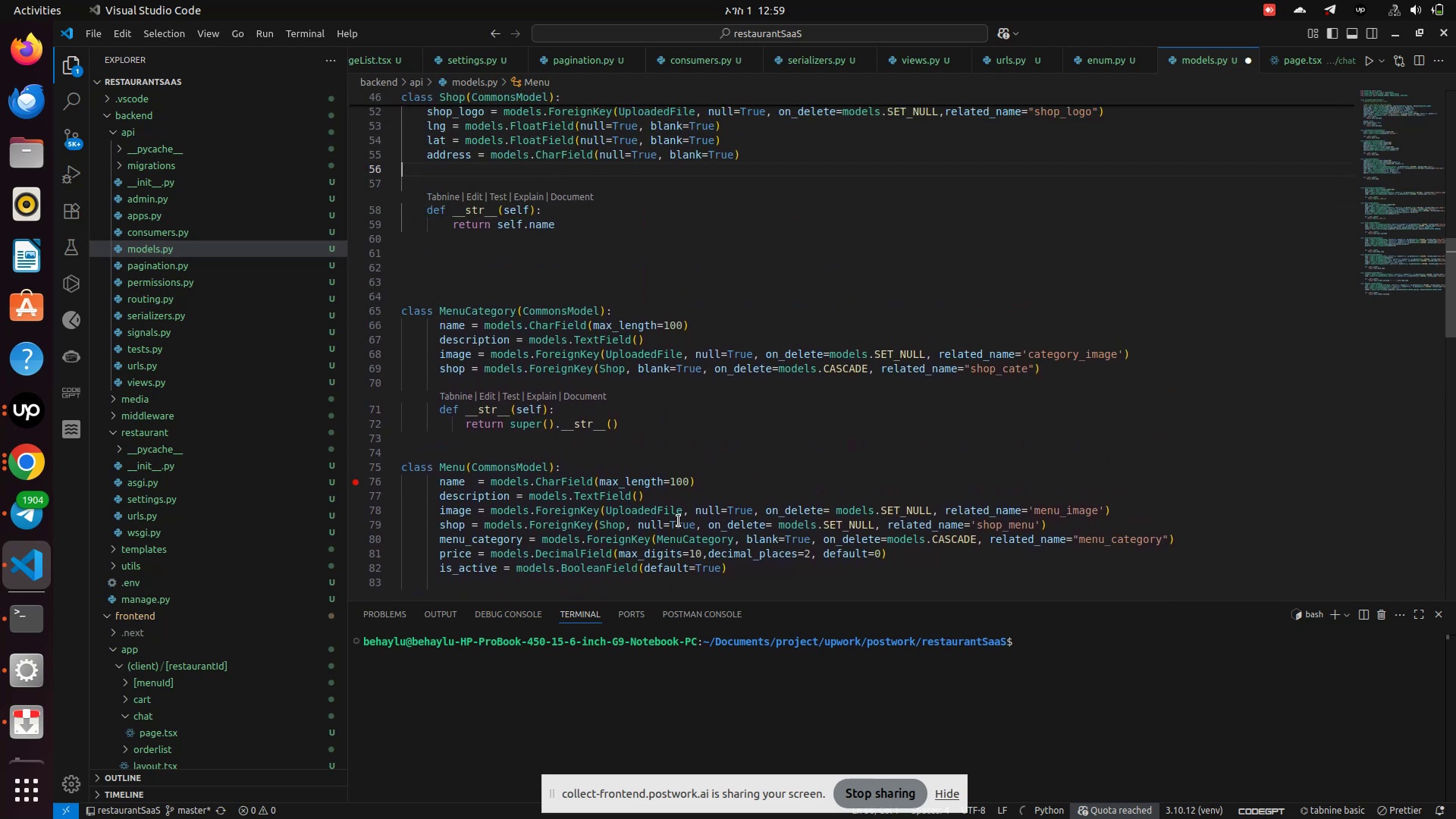 
hold_key(key=ArrowUp, duration=0.96)
 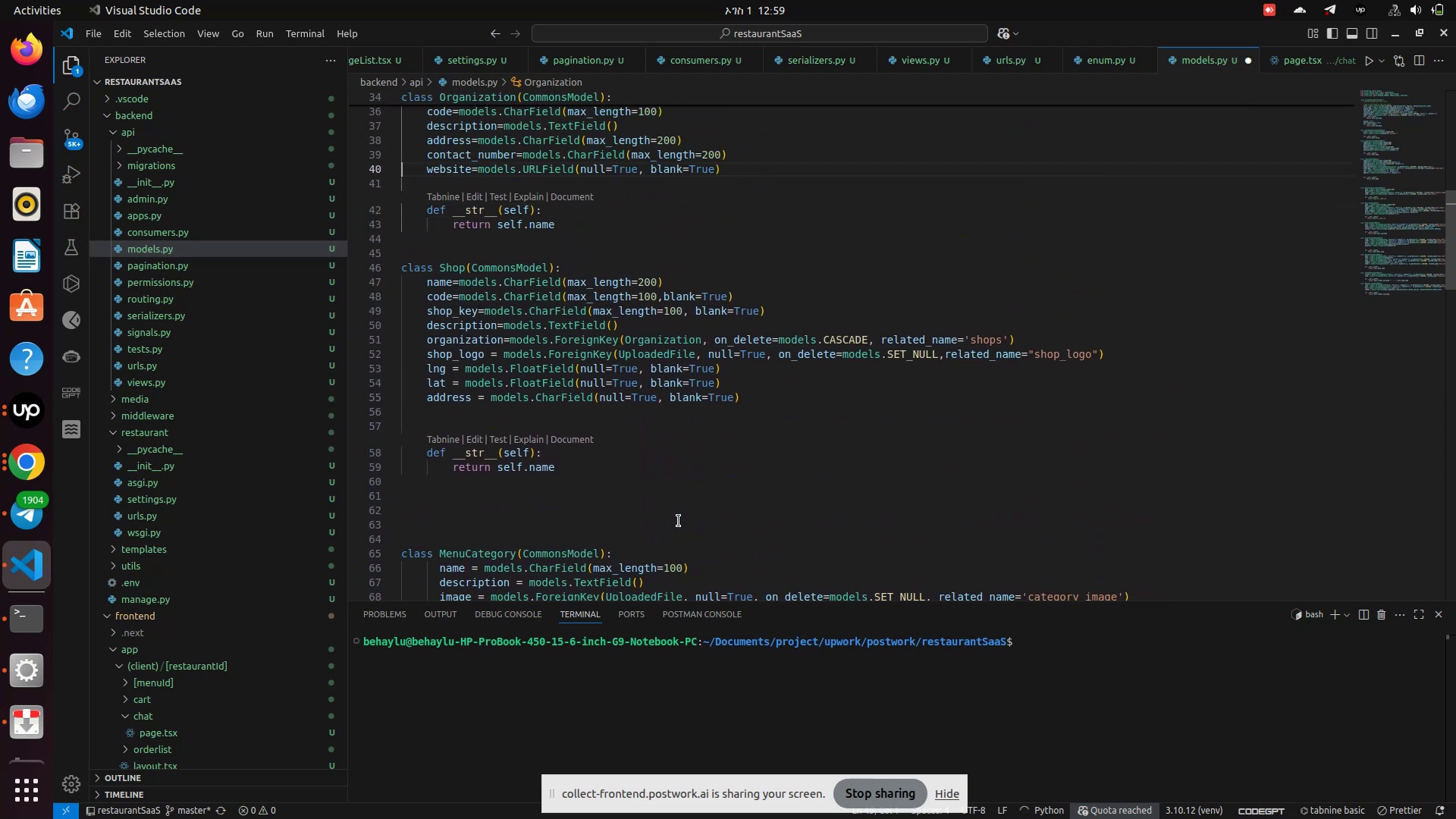 
hold_key(key=ArrowDown, duration=1.02)
 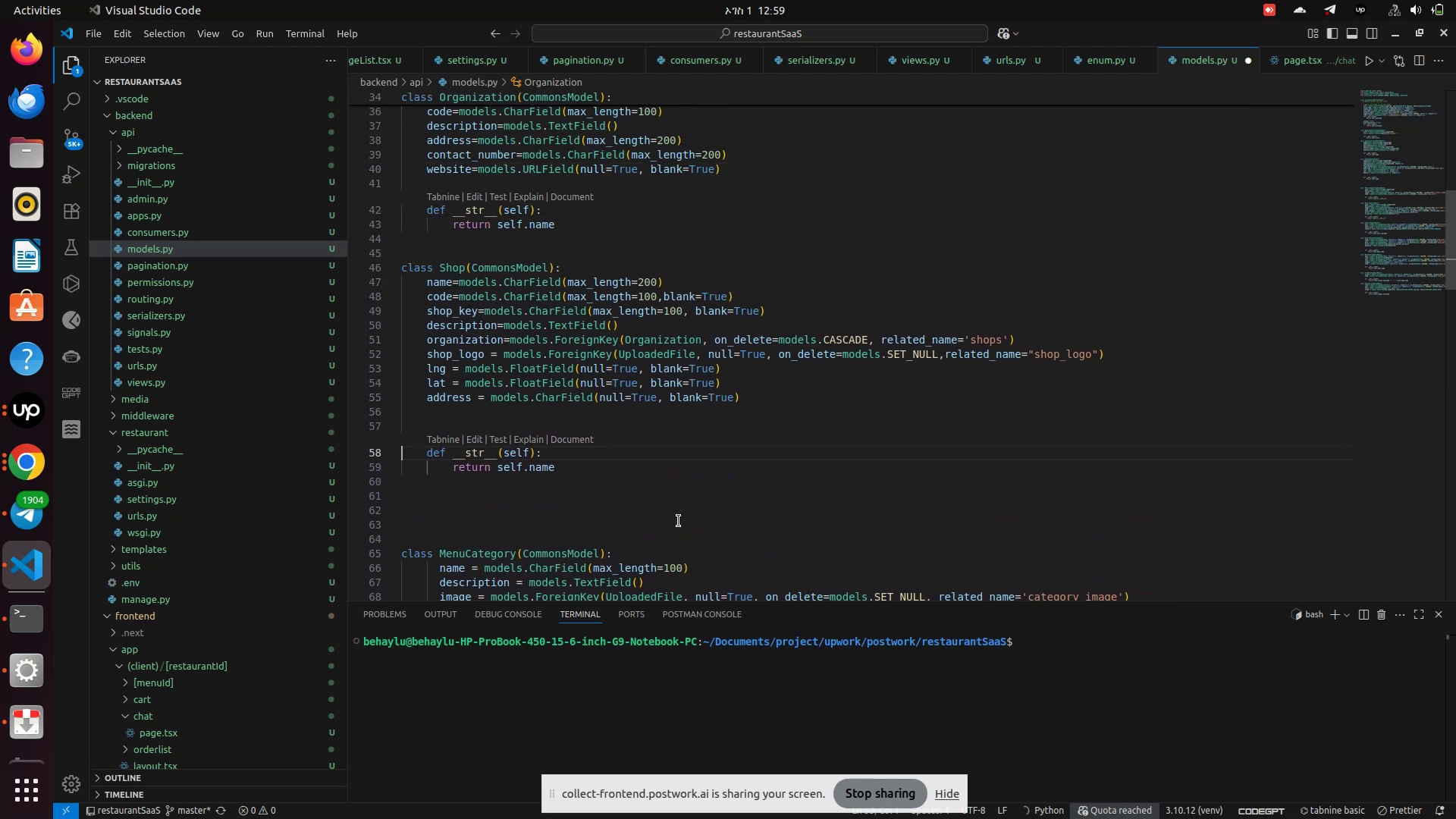 
key(ArrowDown)
 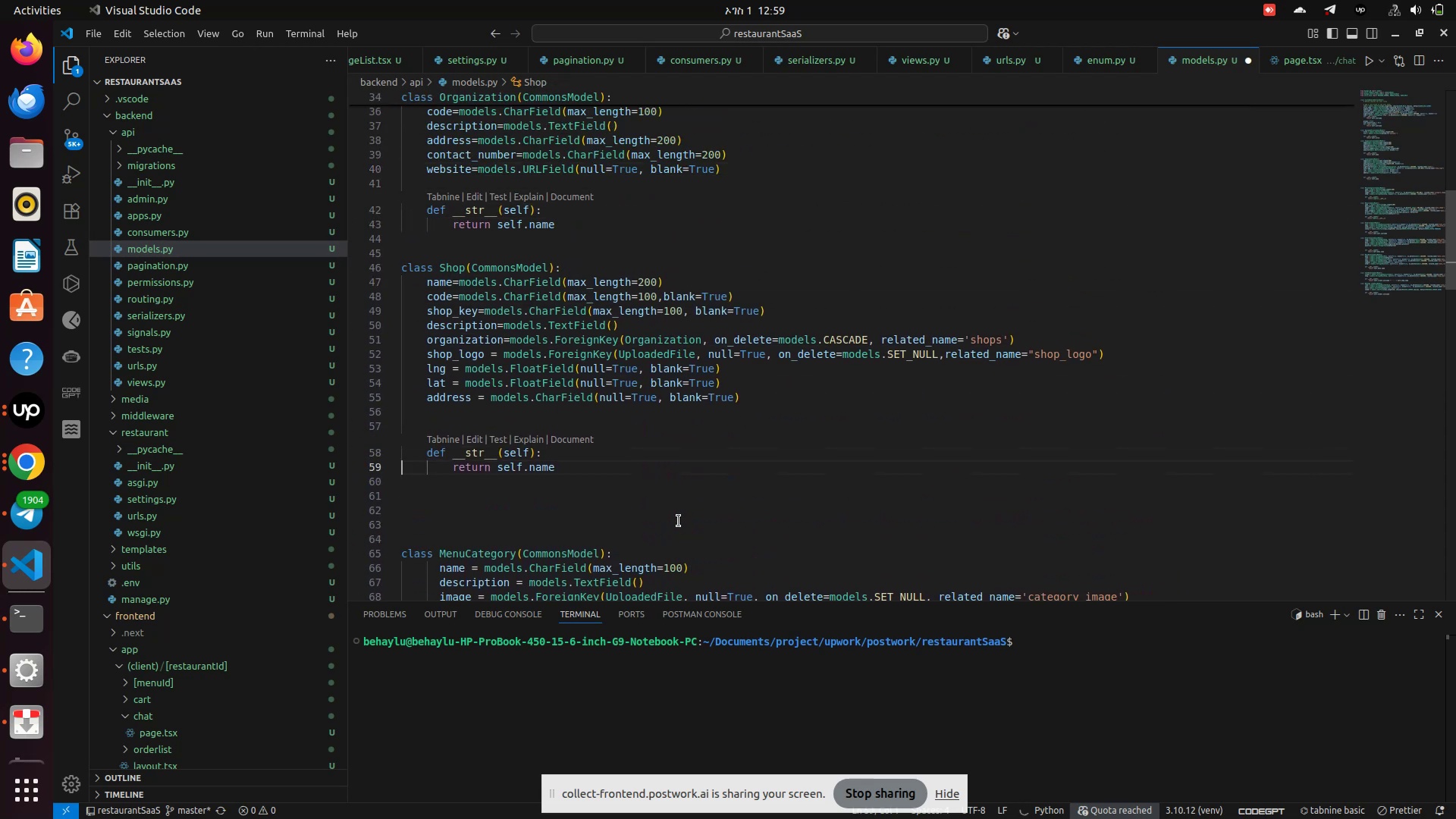 
key(ArrowDown)
 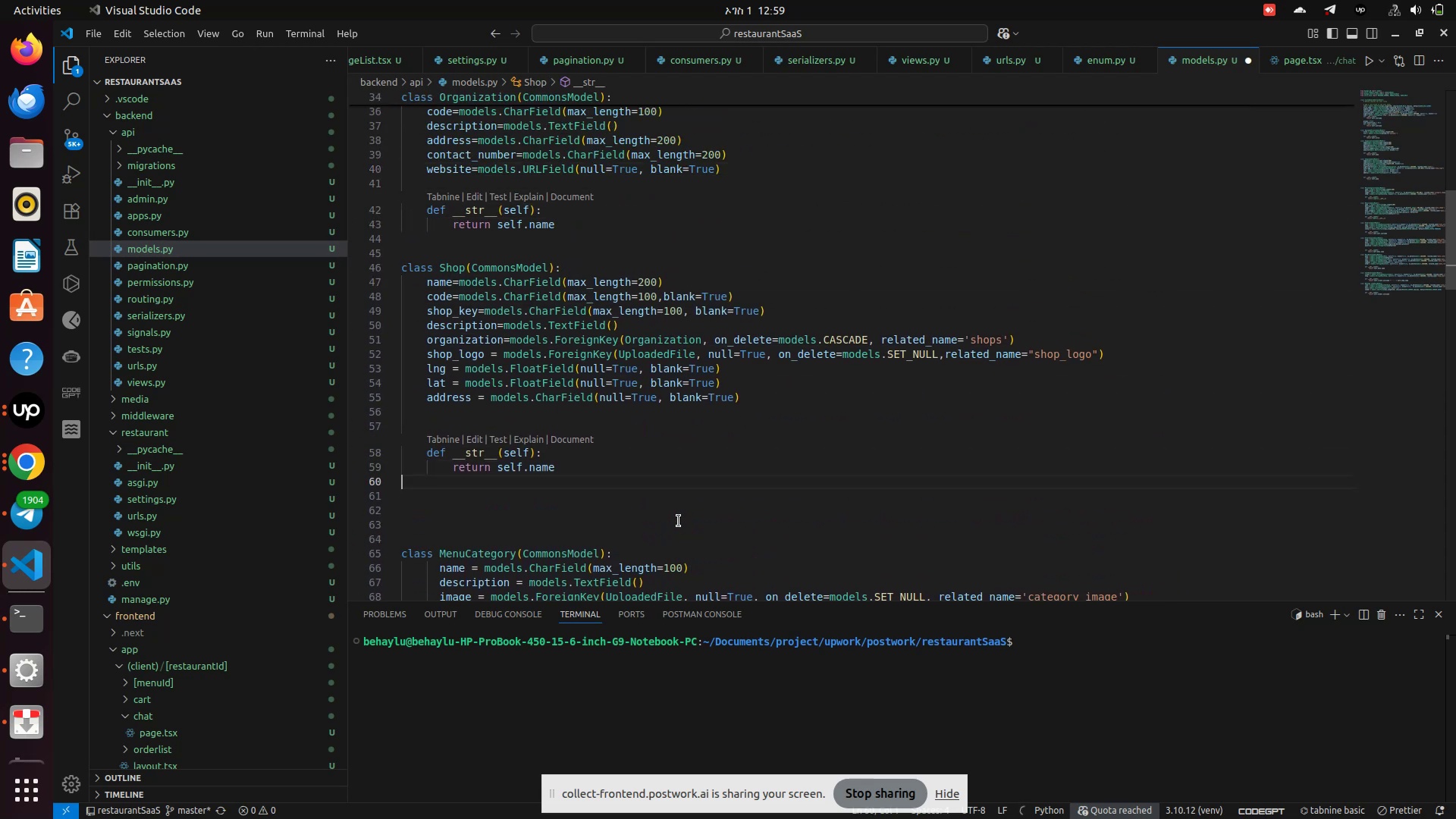 
key(ArrowDown)
 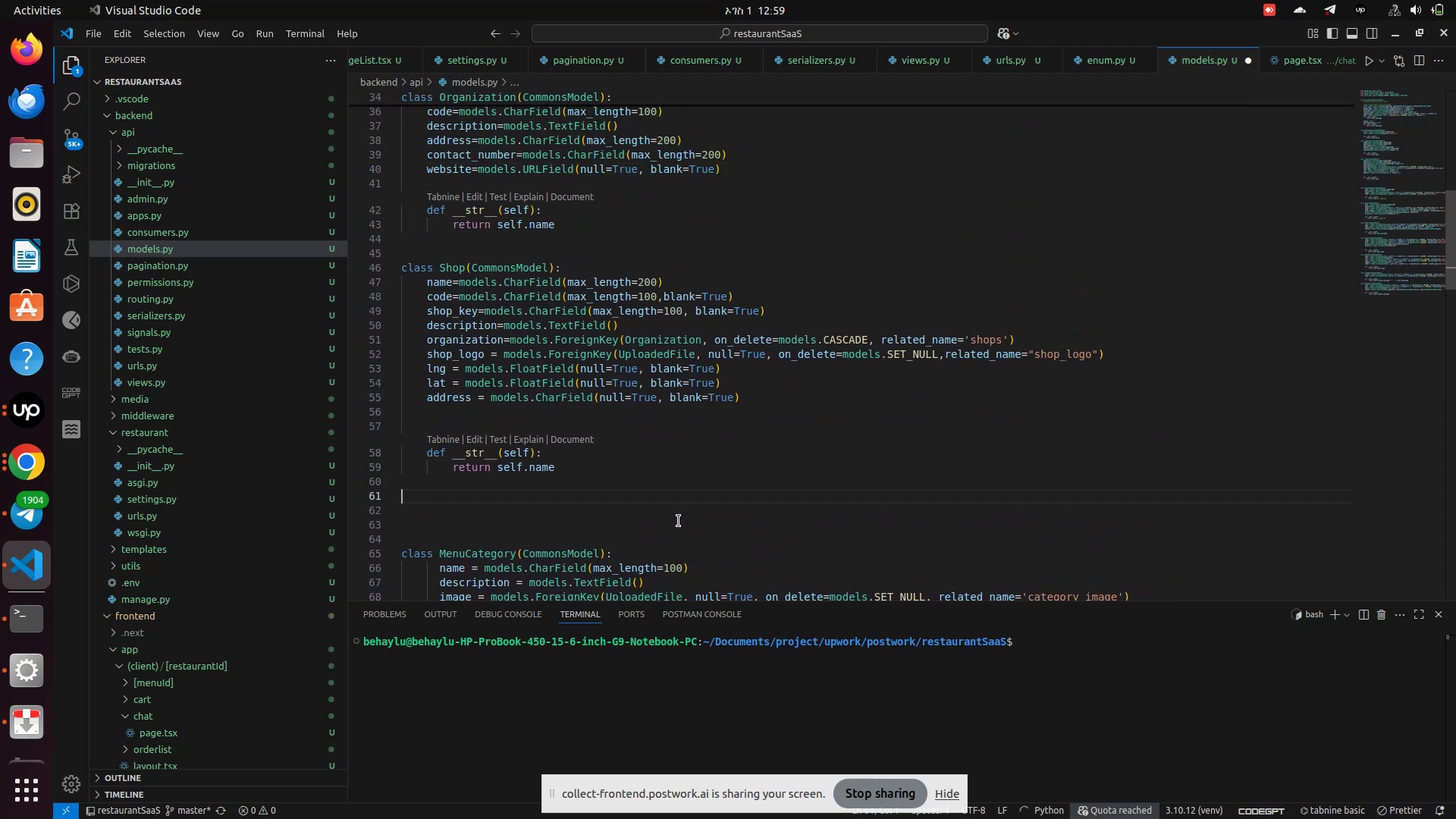 
key(ArrowDown)
 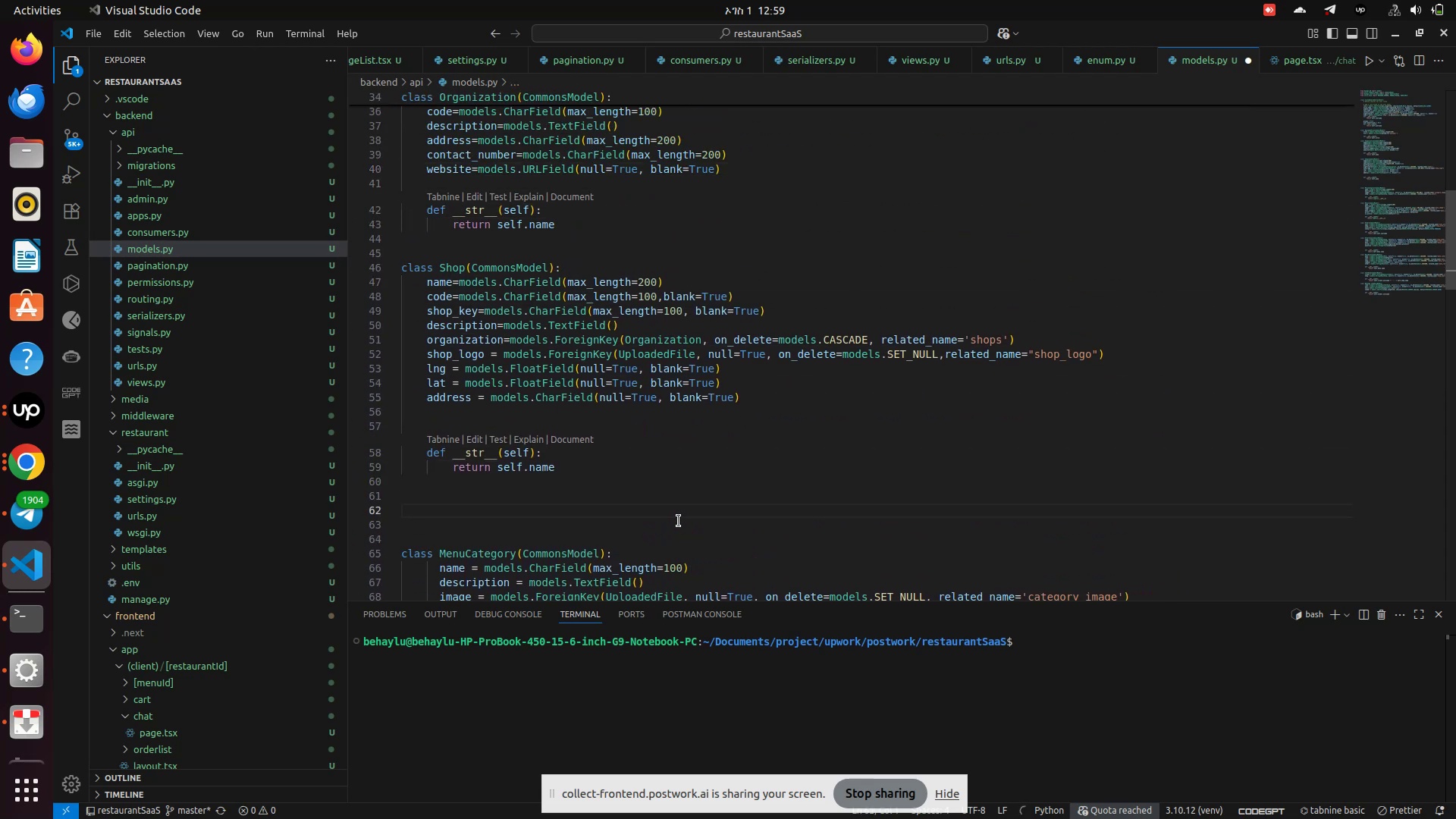 
type(class )
 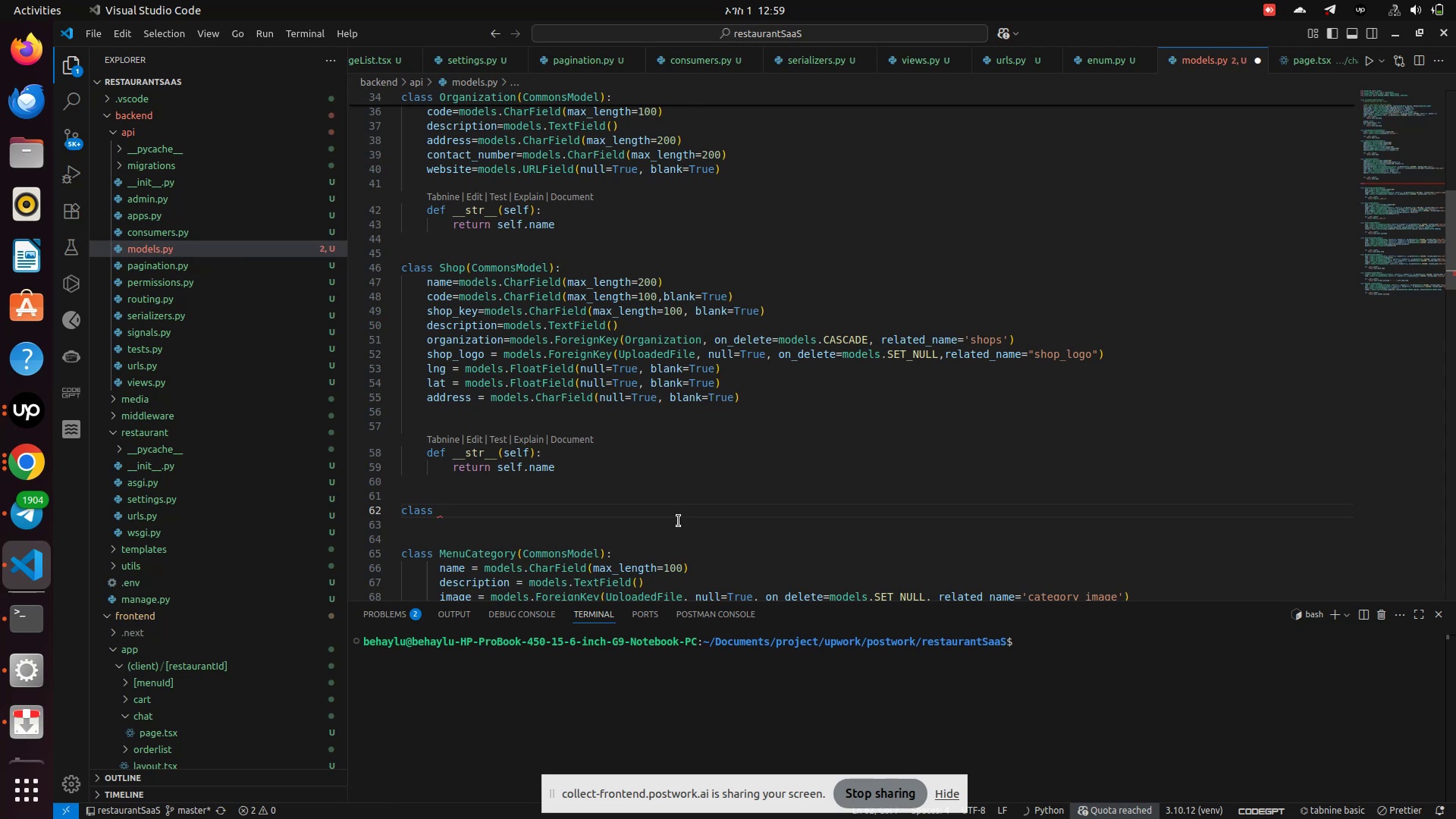 
wait(5.2)
 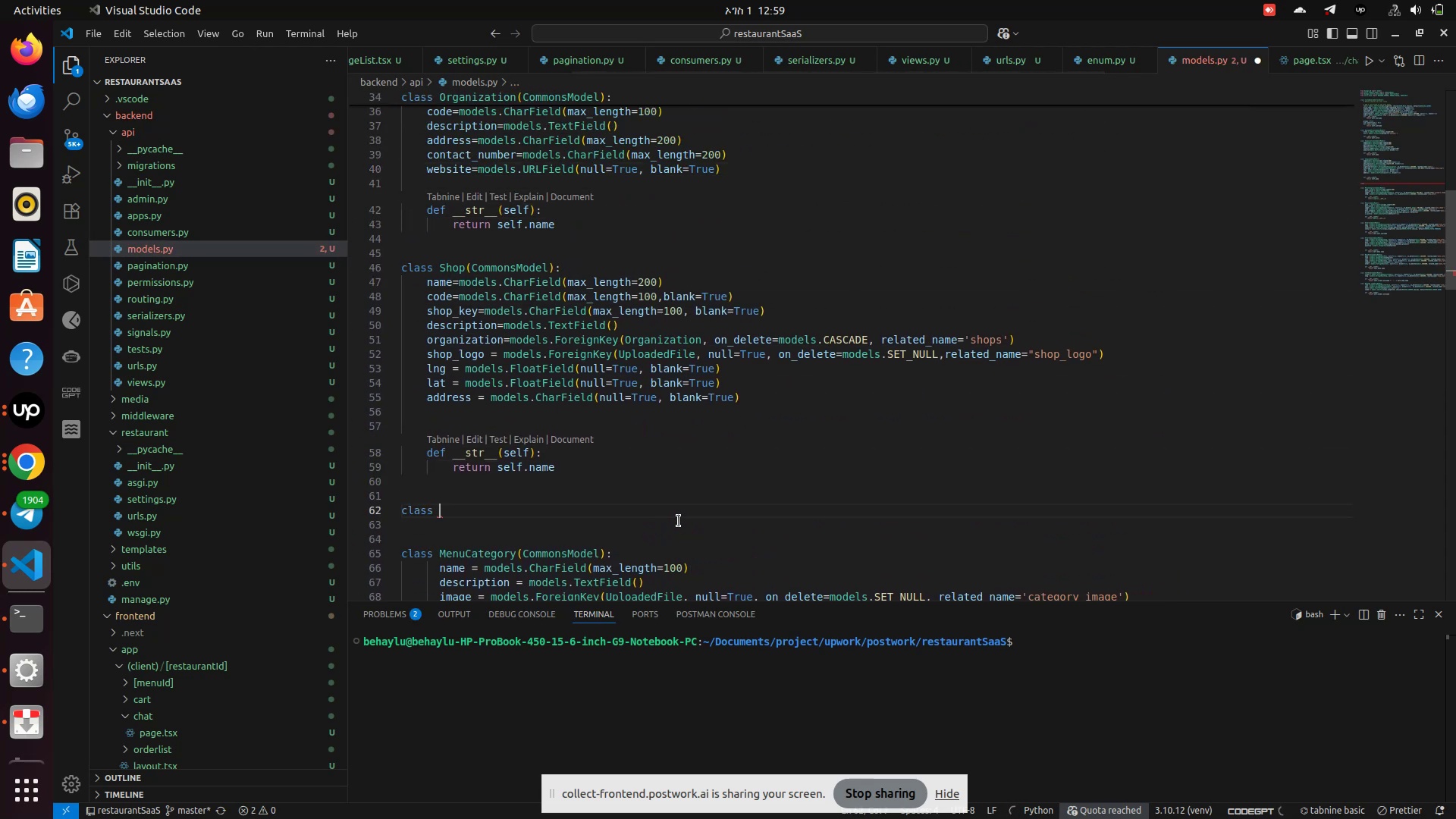 
type(DinningTable(CommonsModel)
 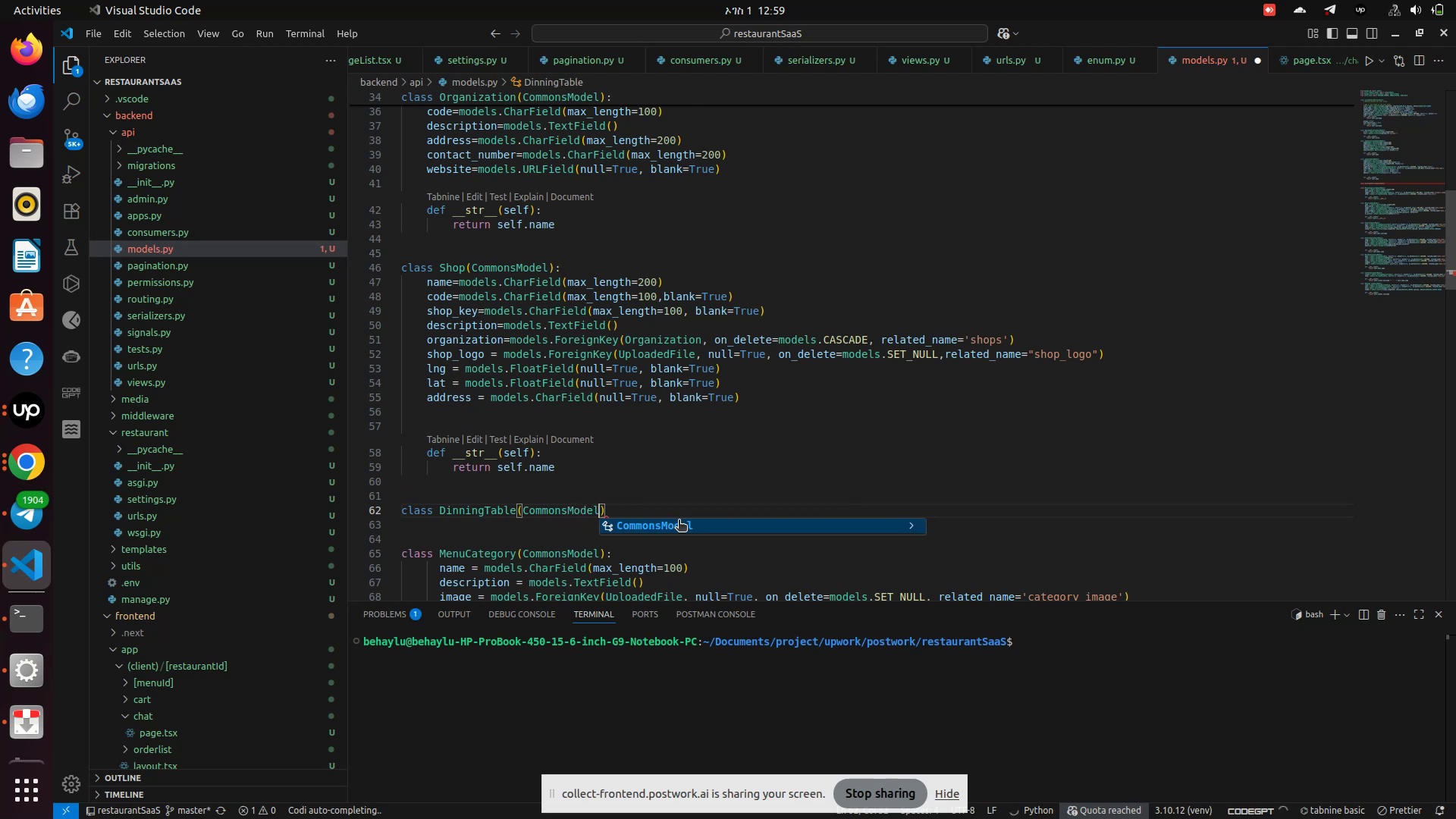 
key(Enter)
 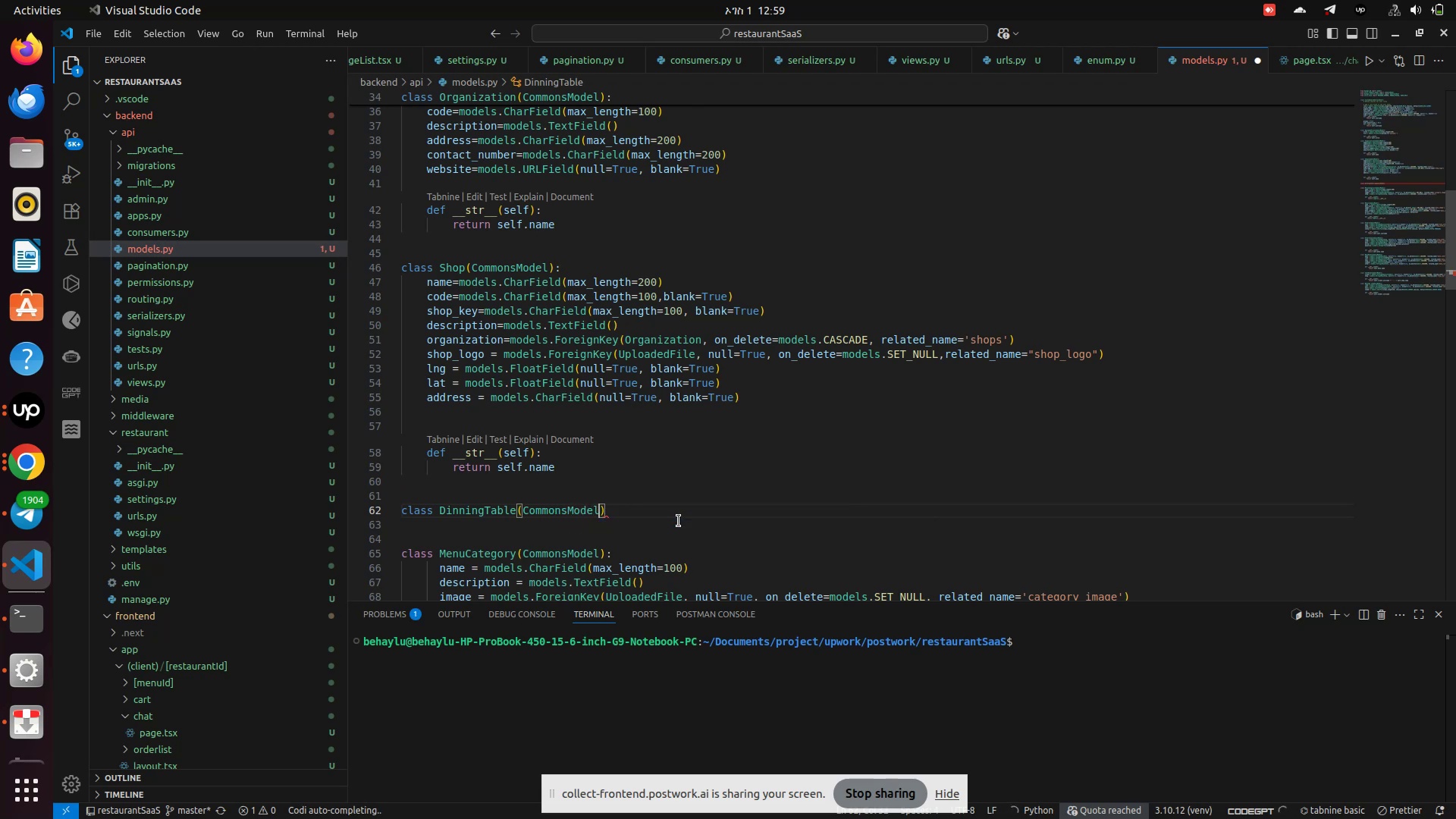 
key(ArrowRight)
 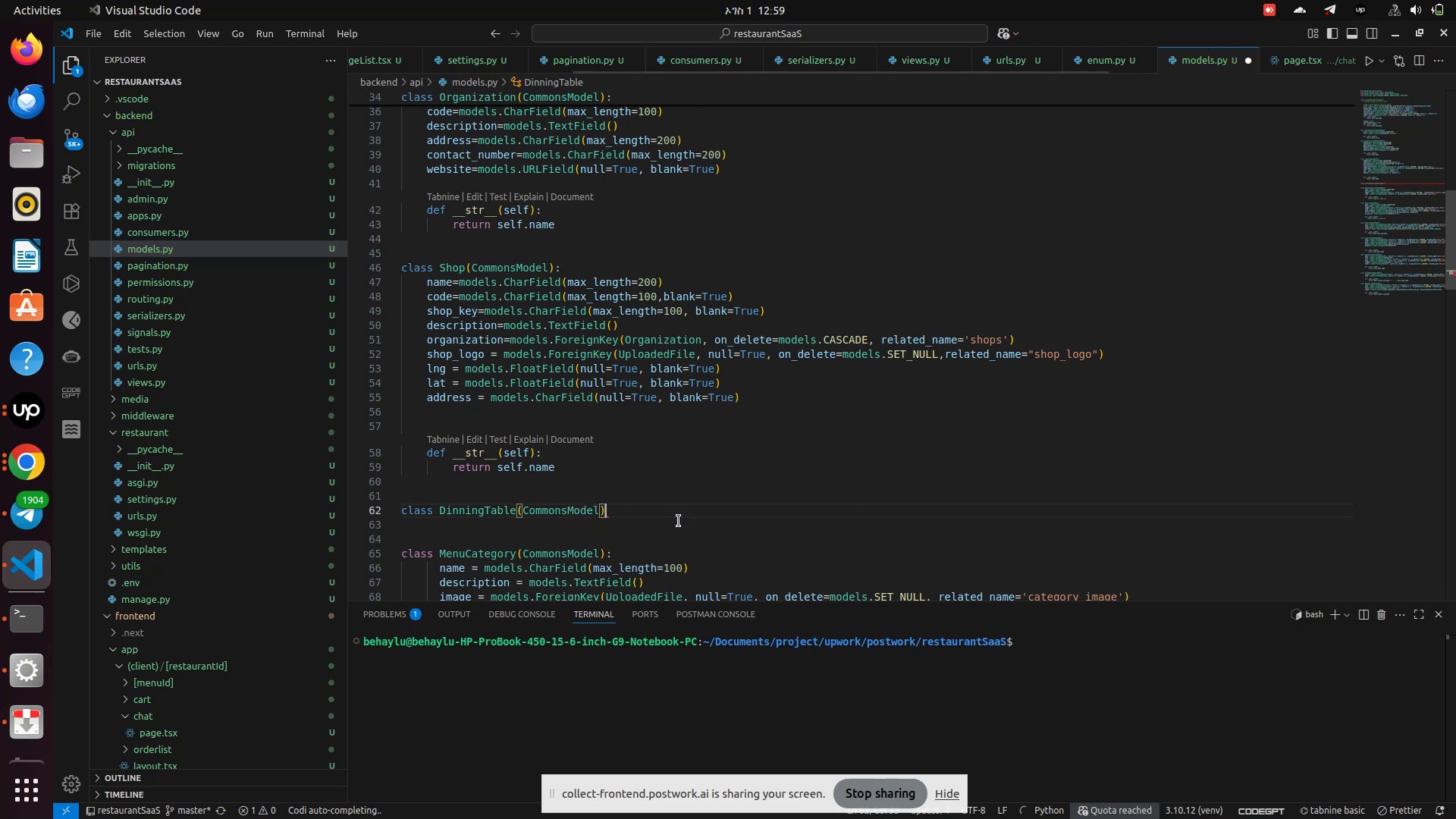 
key(Shift+Semicolon)
 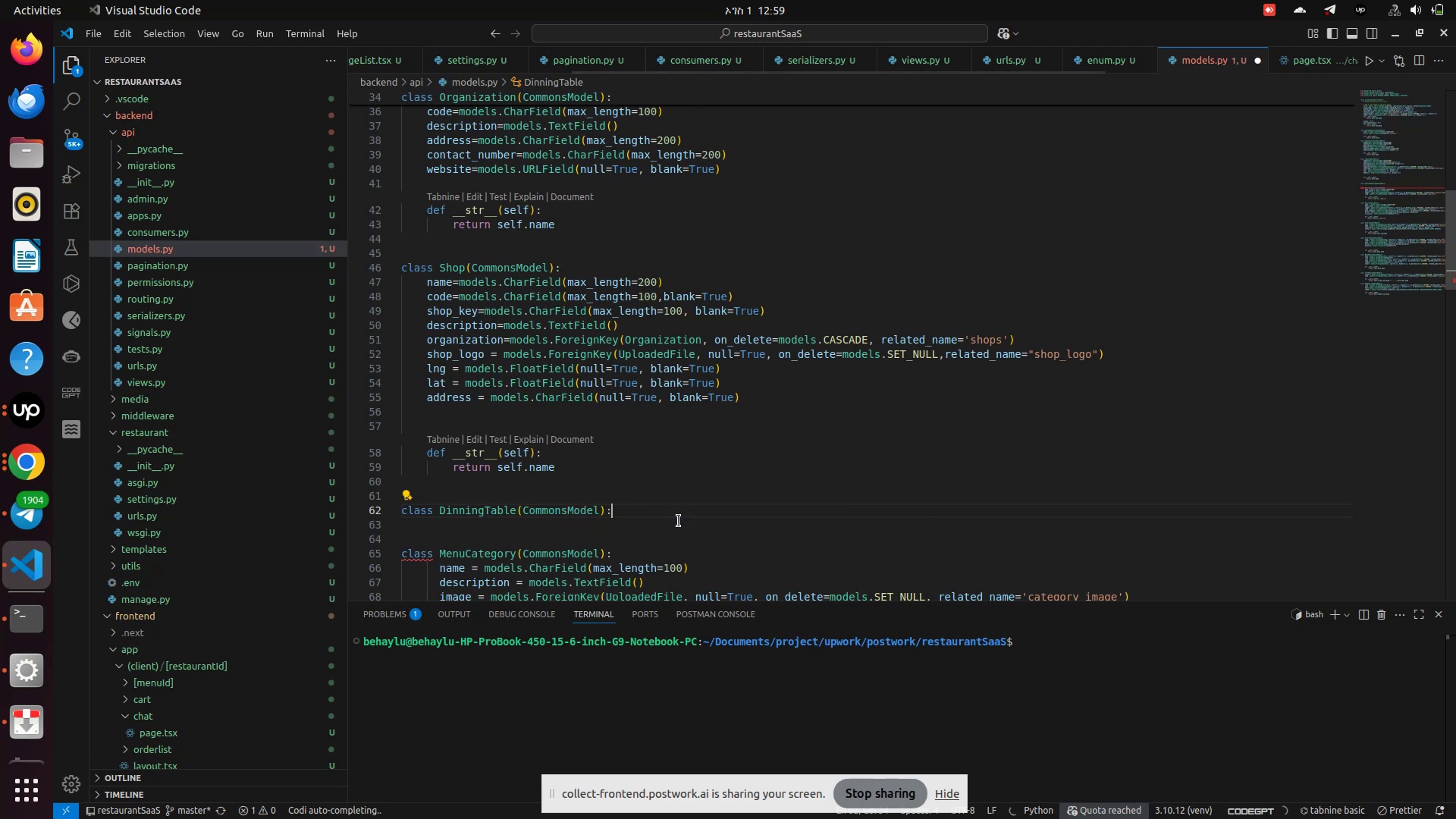 
key(Enter)
 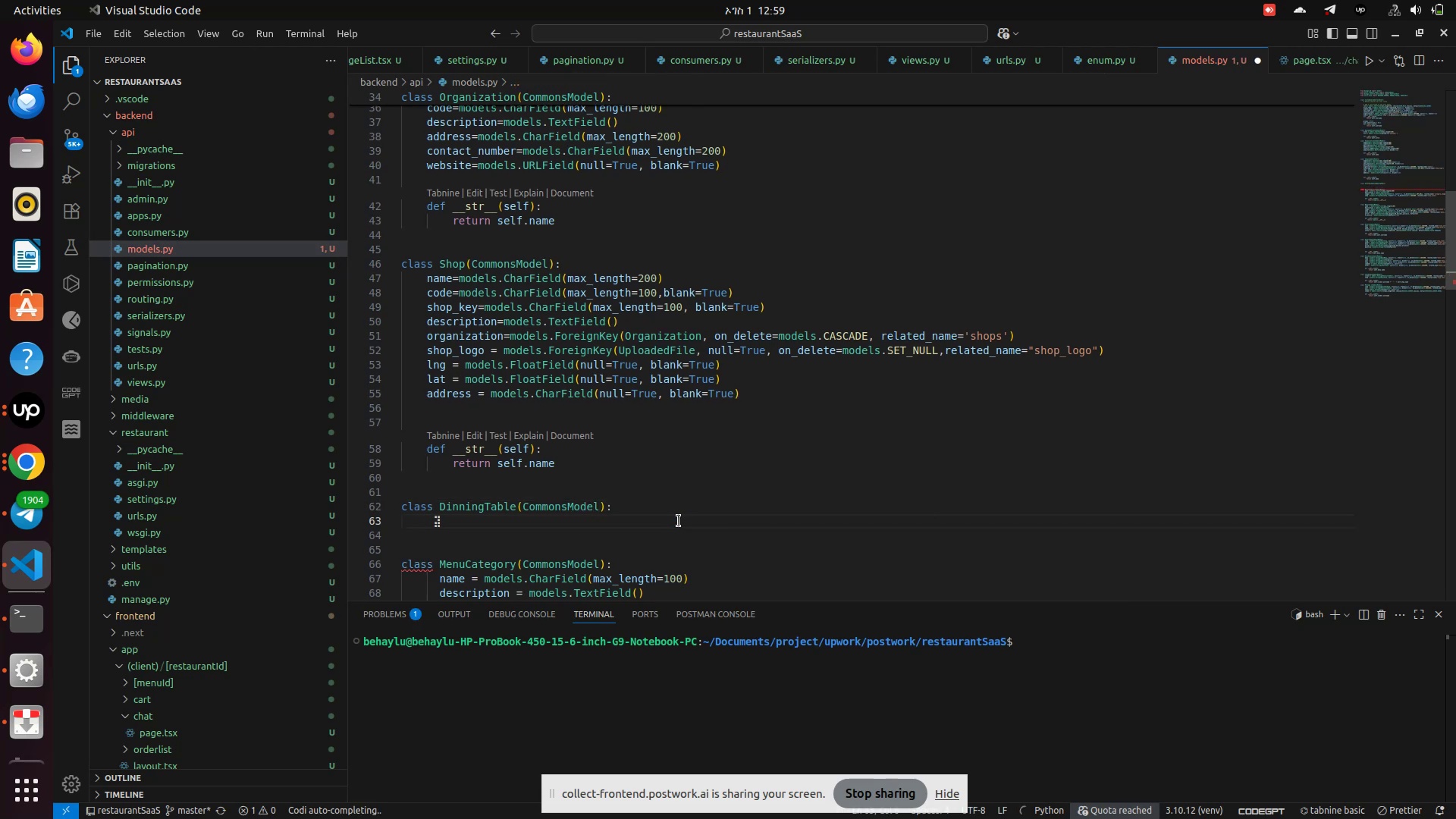 
key(Space)
 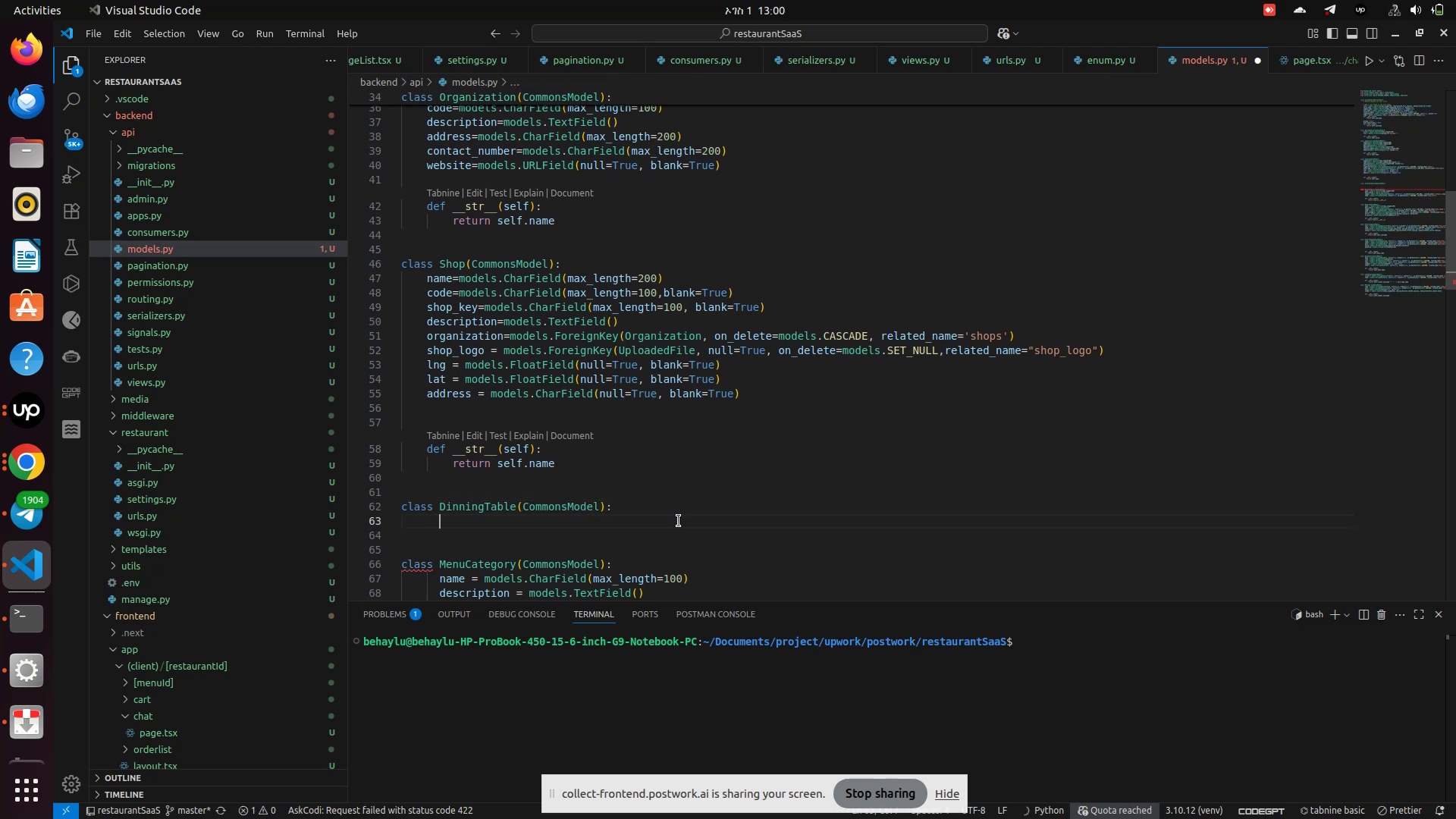 
type(name = modeles.)
key(Backspace)
key(Backspace)
key(Backspace)
type(s.)
 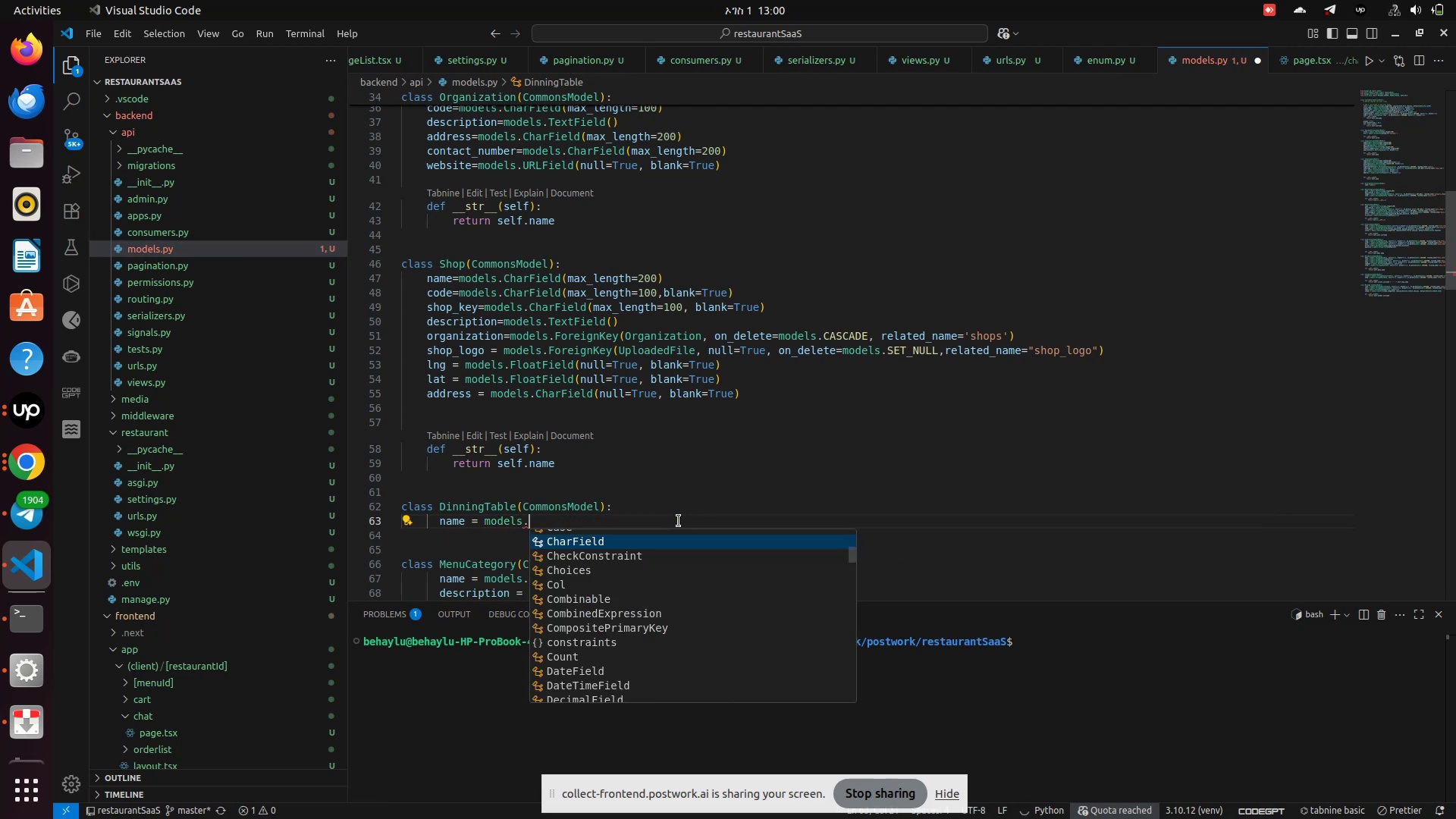 
key(Enter)
 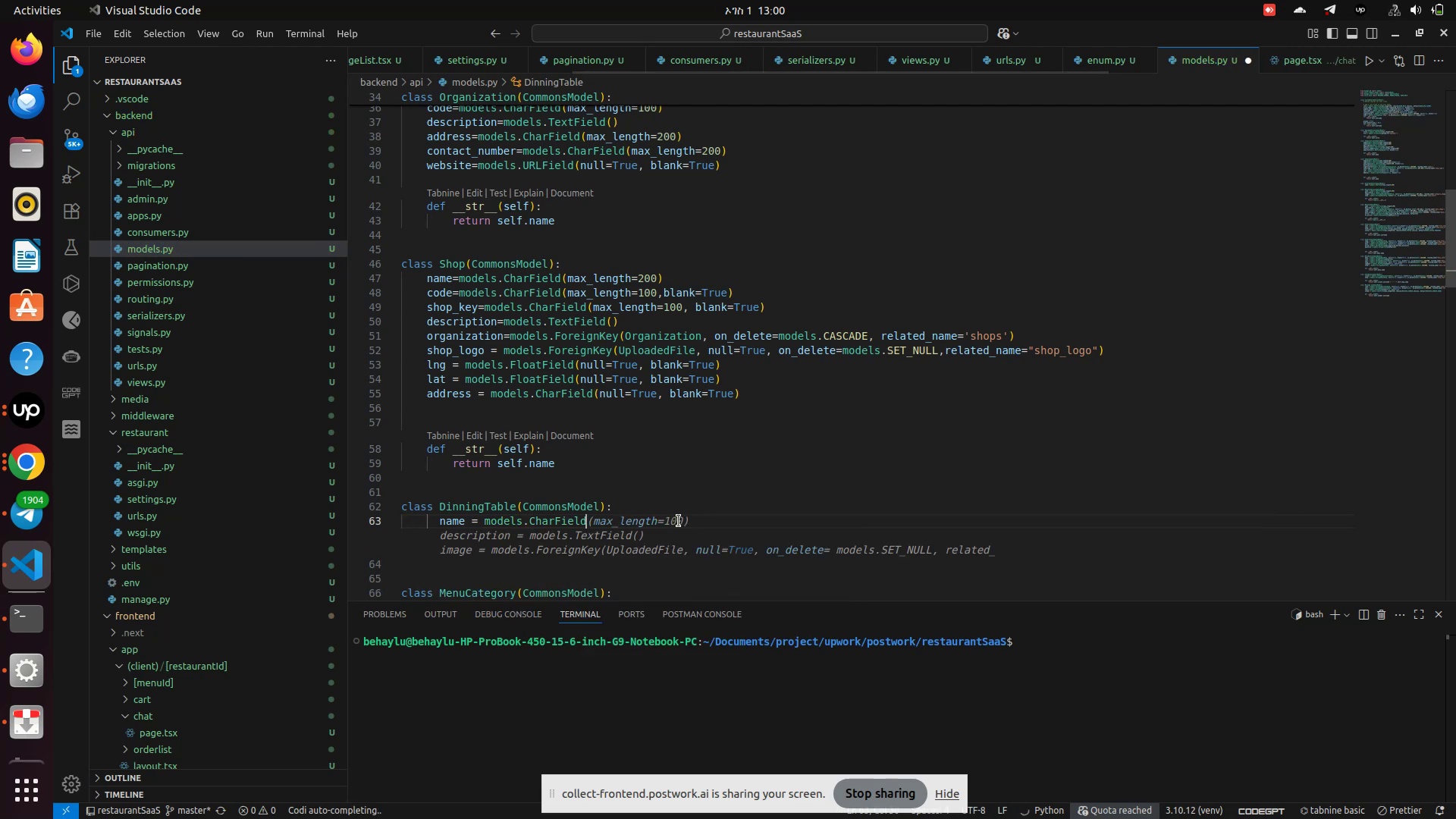 
type(9)
key(Backspace)
type((max_length-)
key(Backspace)
type(=20)
 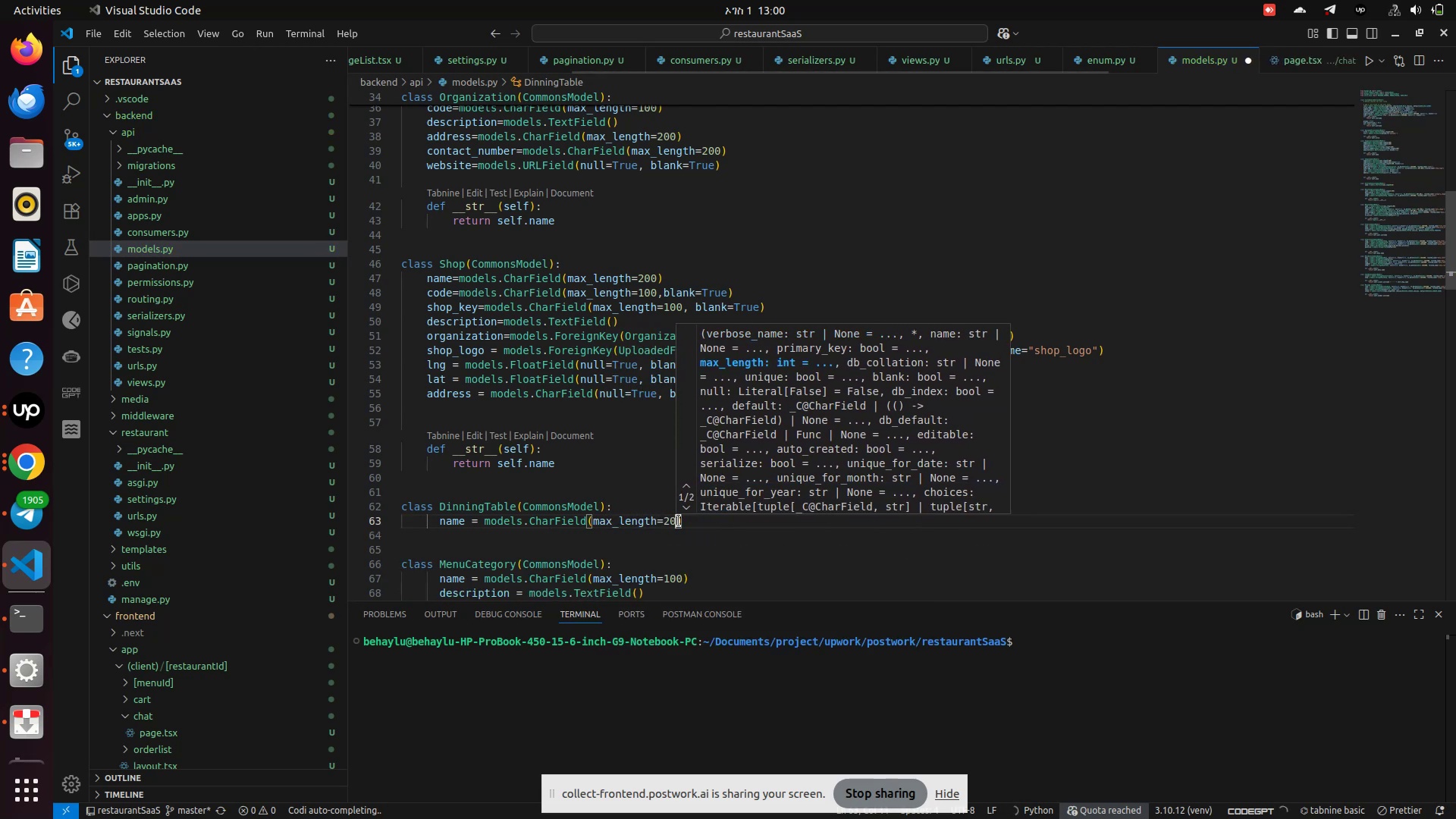 
key(ArrowRight)
 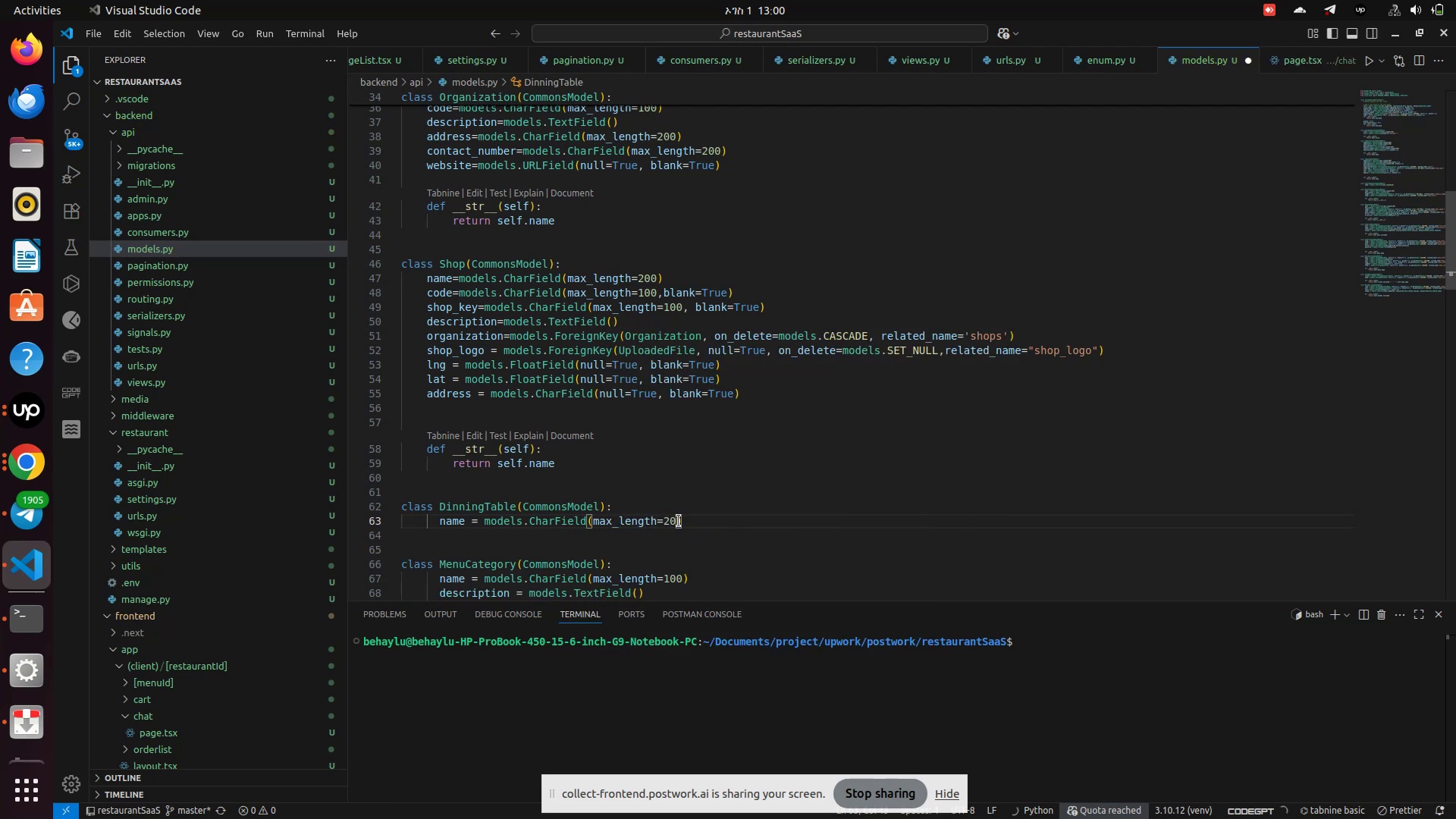 
key(Enter)
 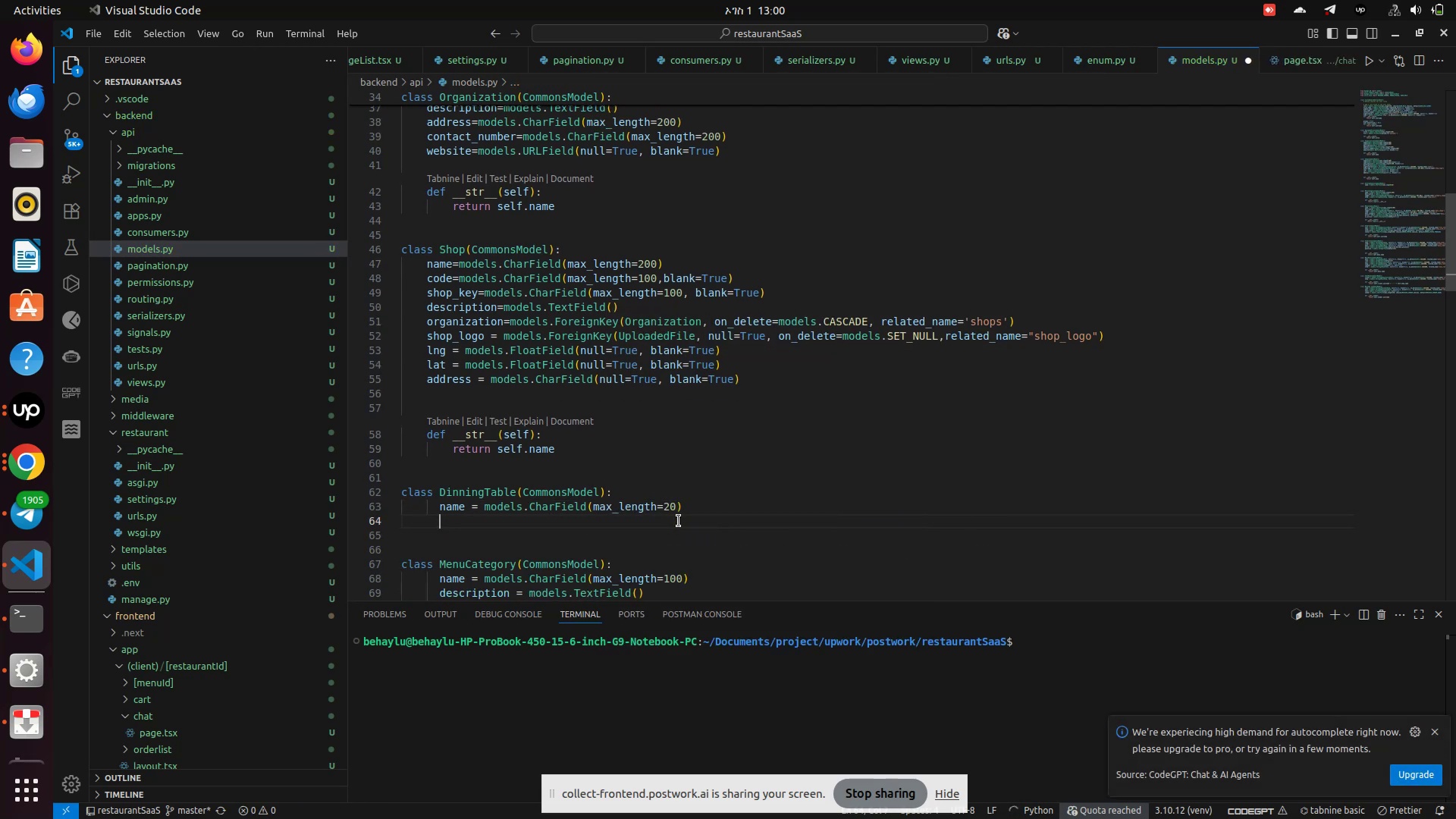 
type(table_number = models.ch)
key(Backspace)
key(Backspace)
type(CharField()
 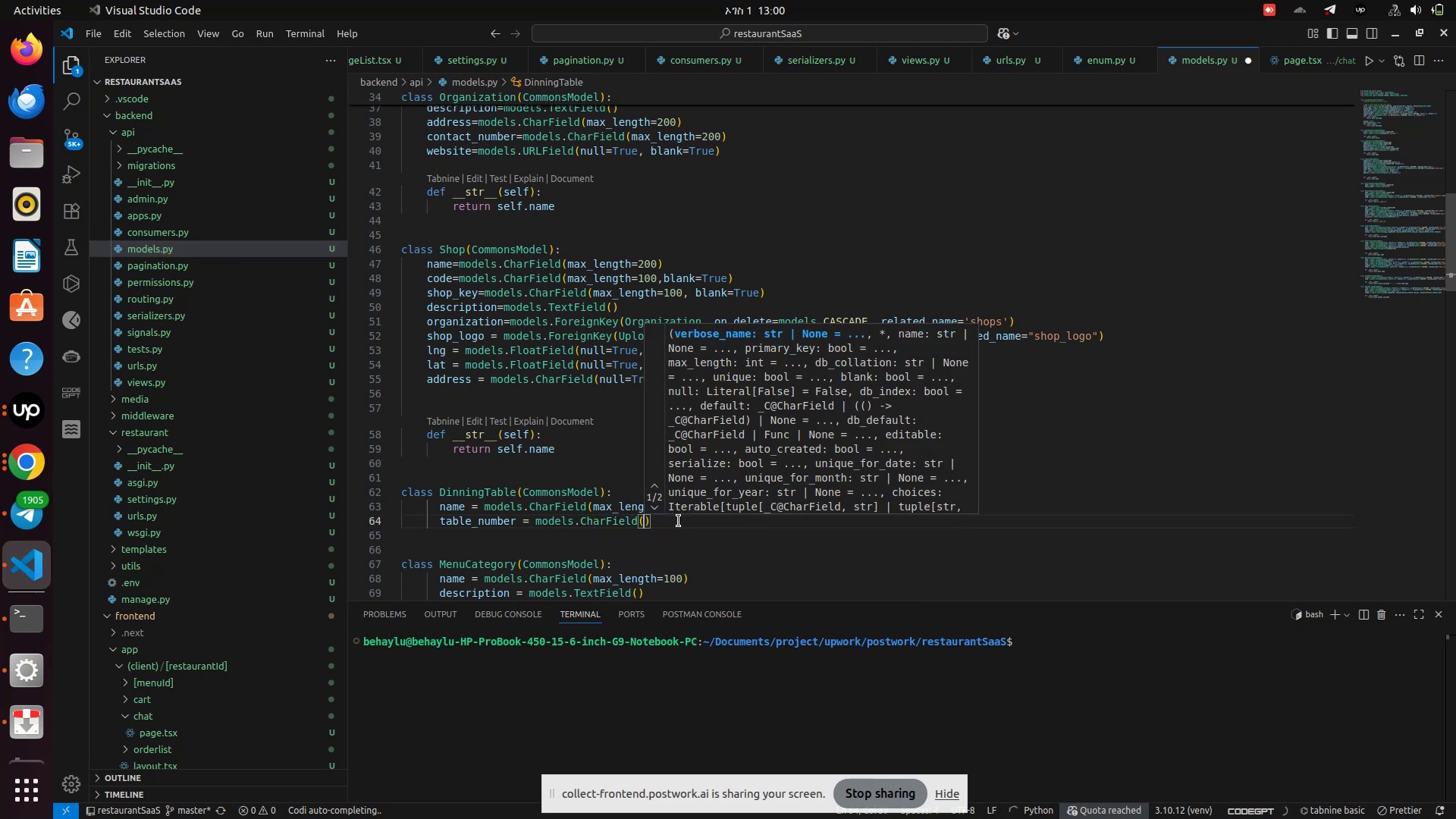 
key(ArrowLeft)
 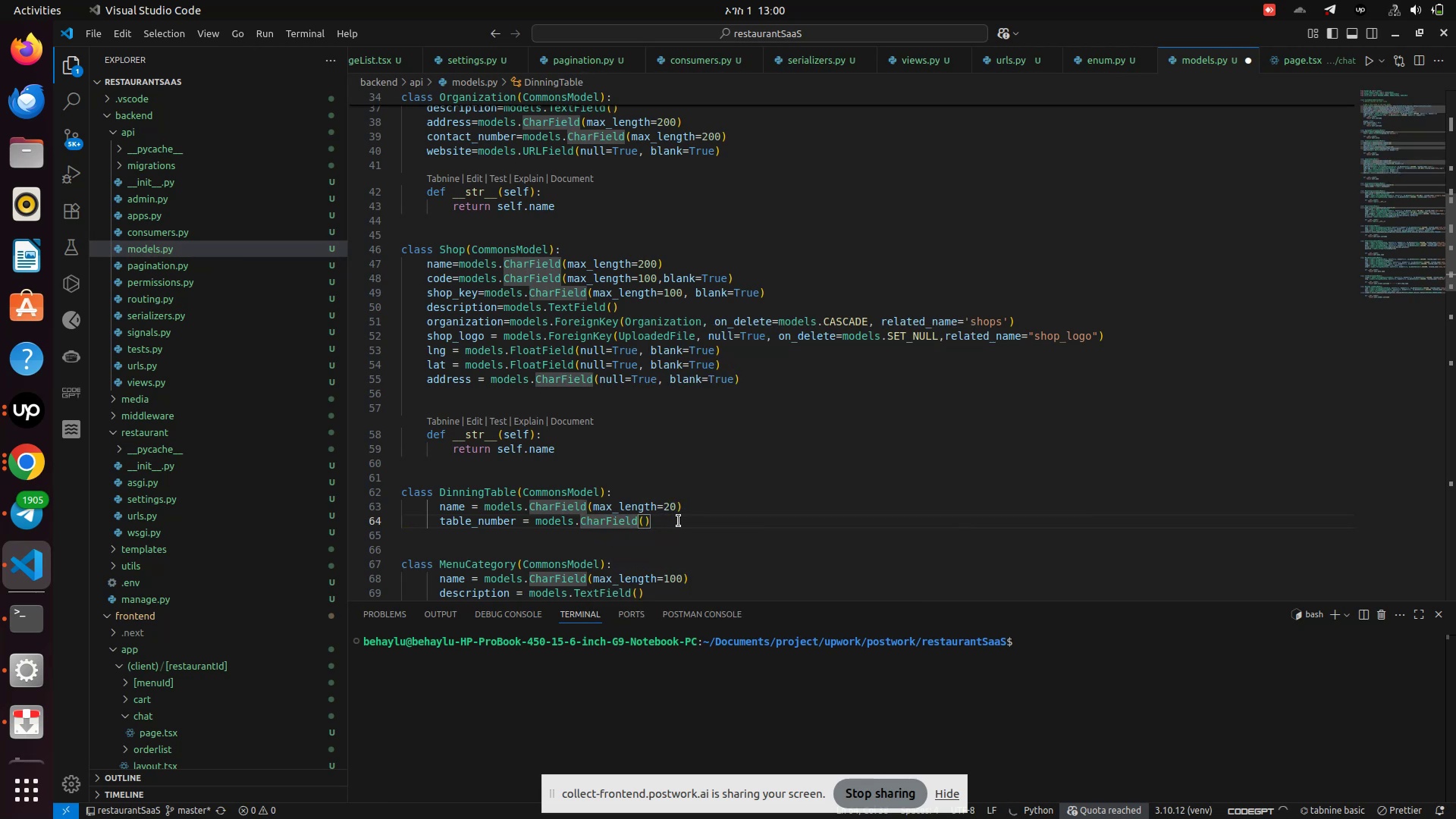 
key(ArrowRight)
 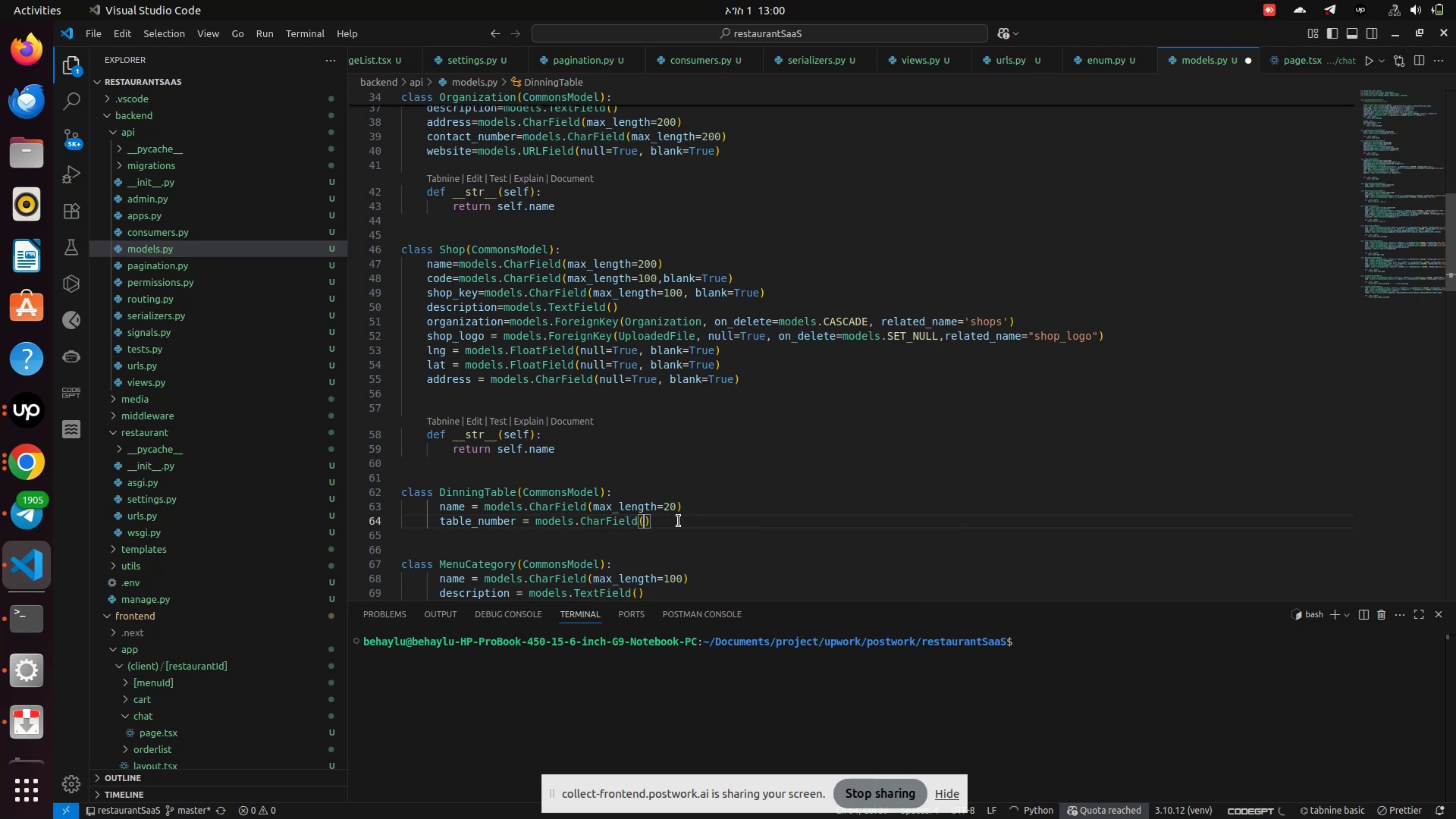 
type(max)
 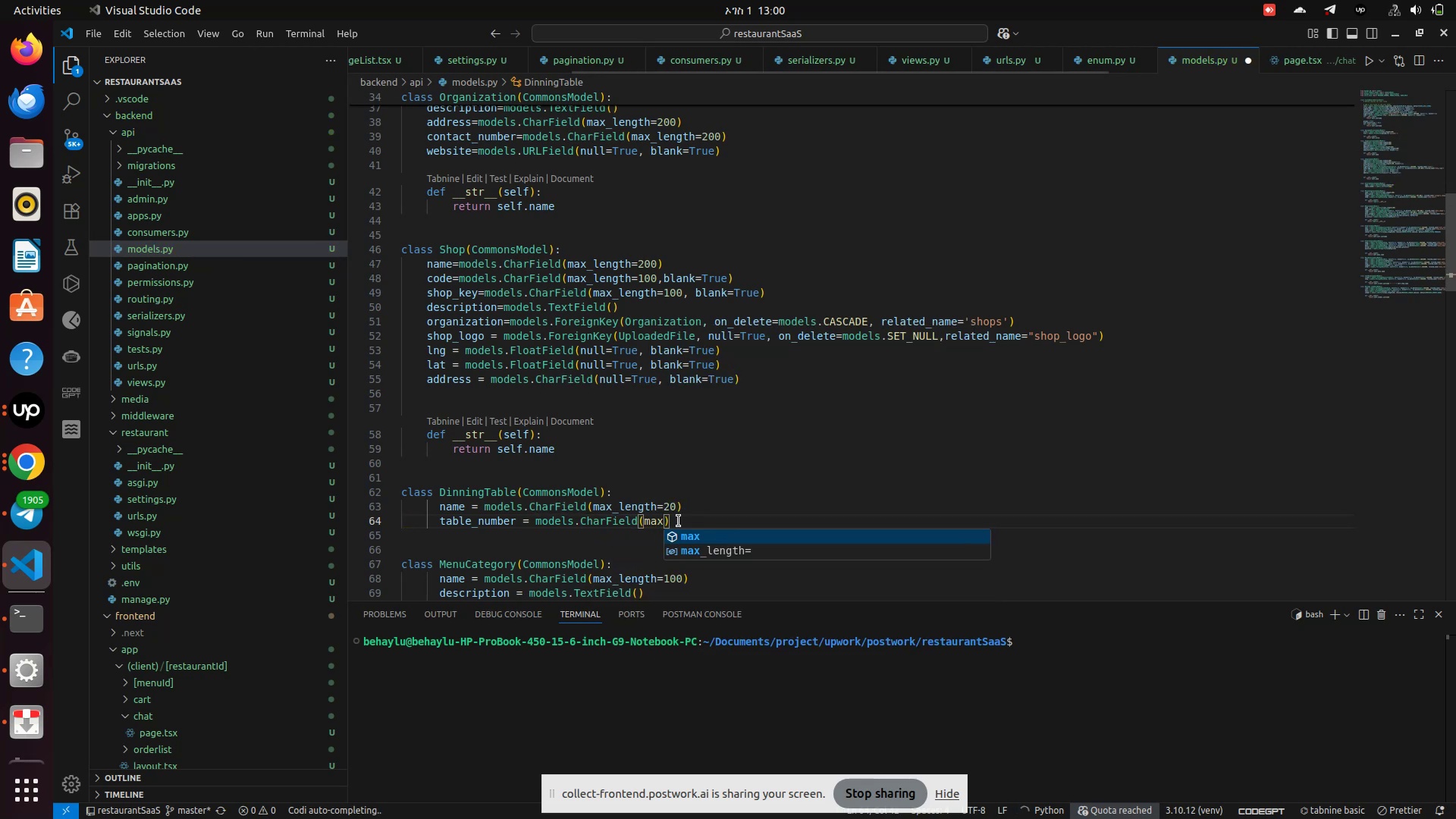 
key(ArrowDown)
 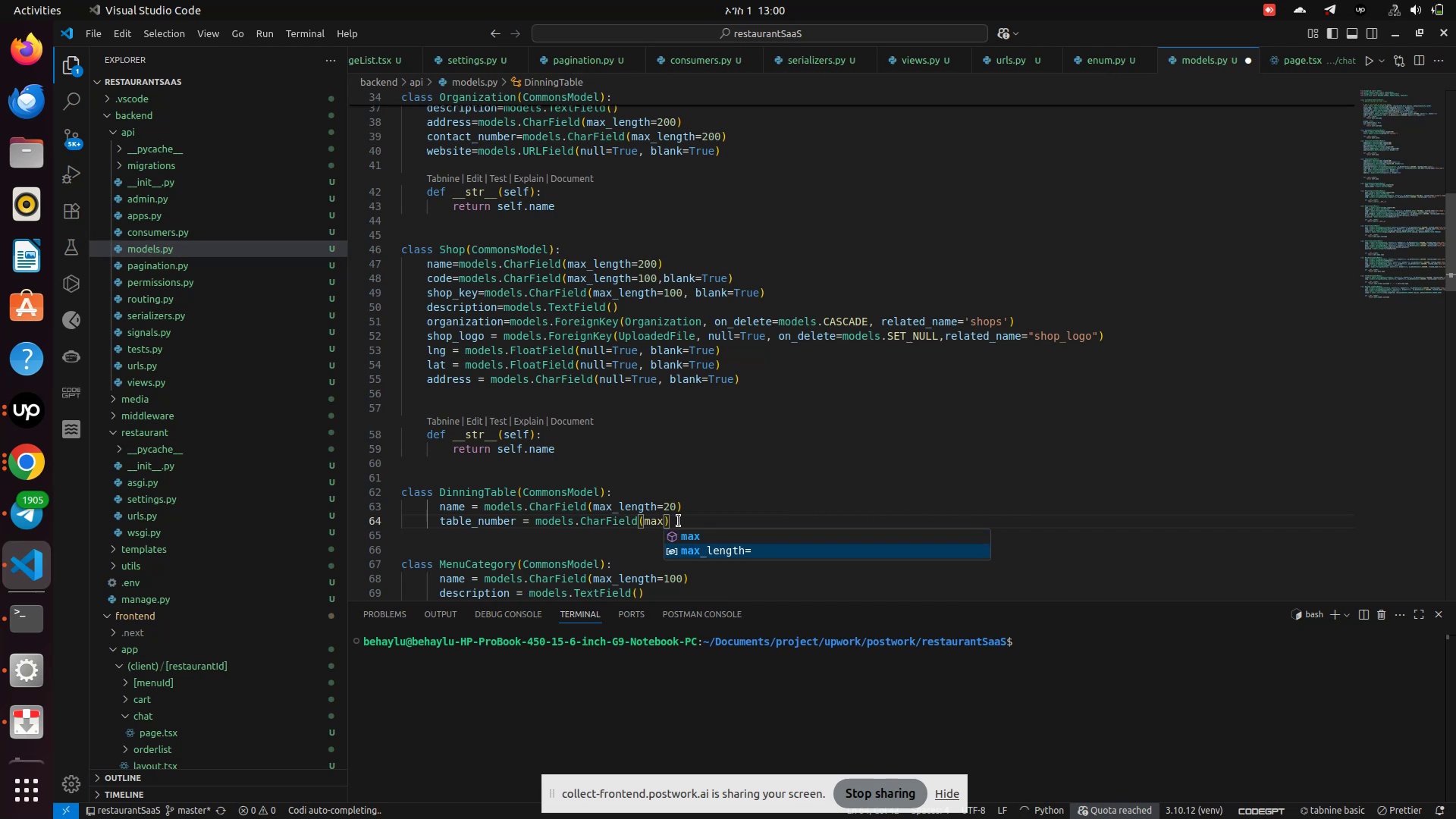 
key(Enter)
 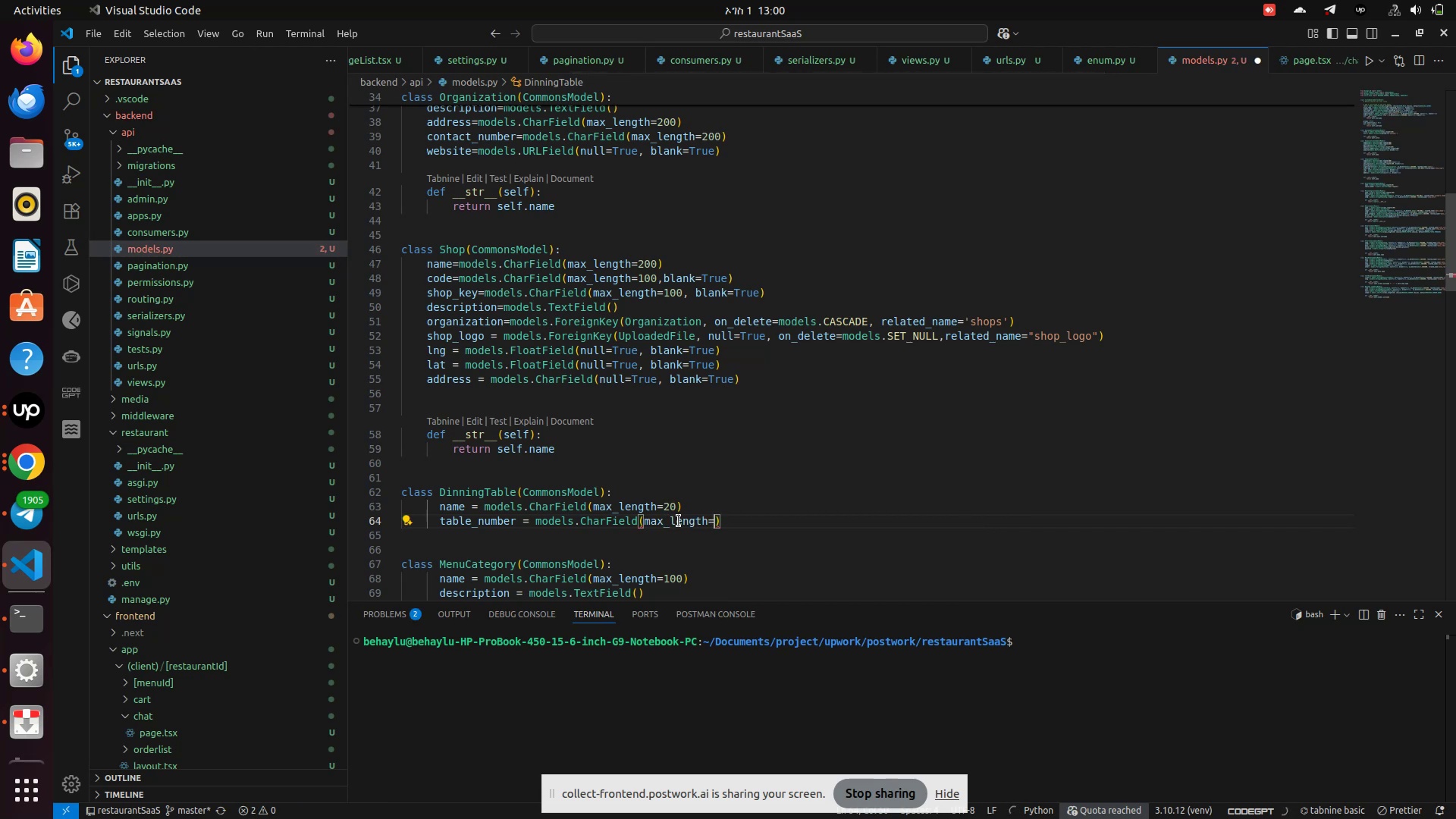 
type(20)
 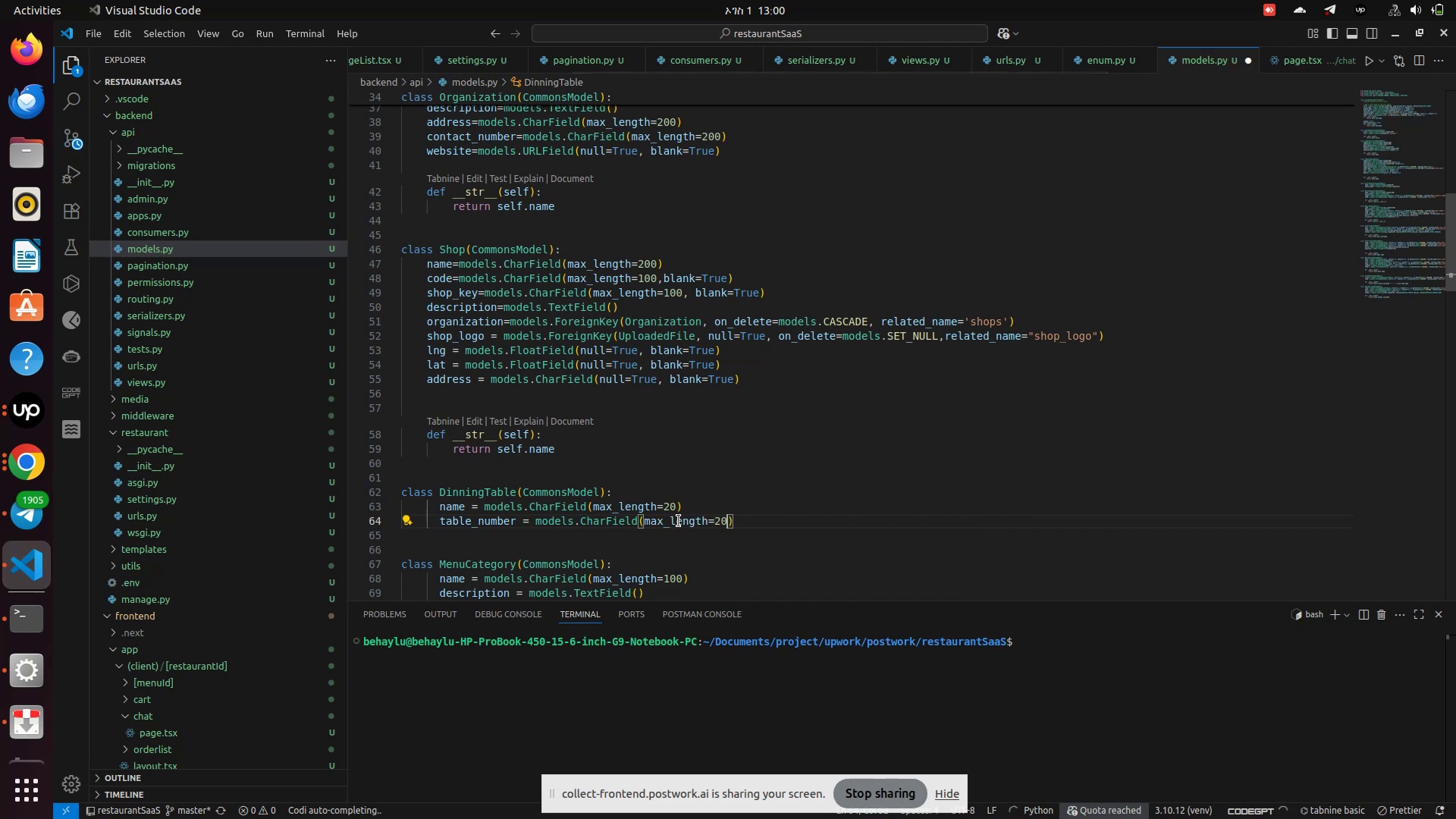 
key(ArrowUp)
 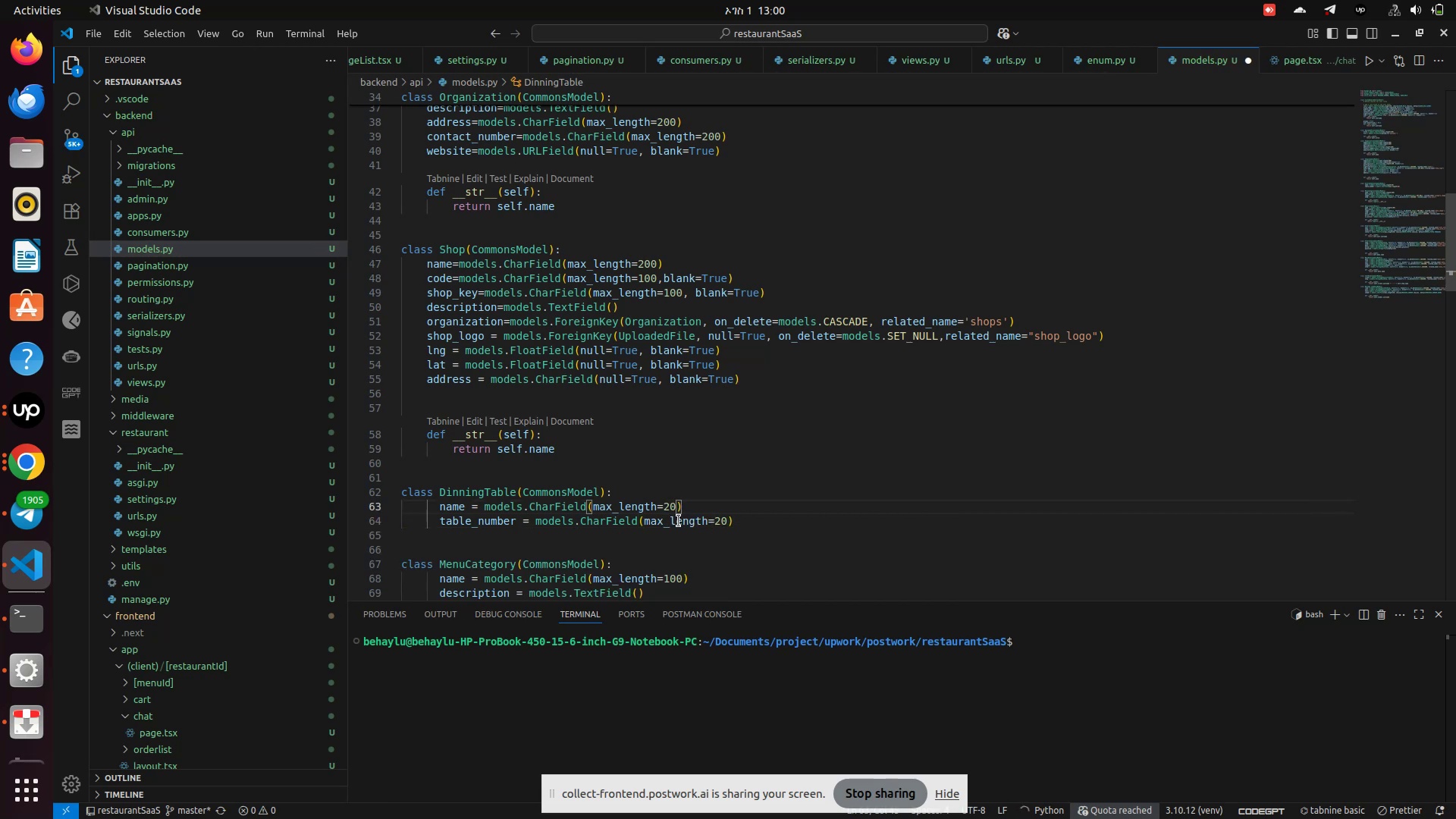 
key(ArrowLeft)
 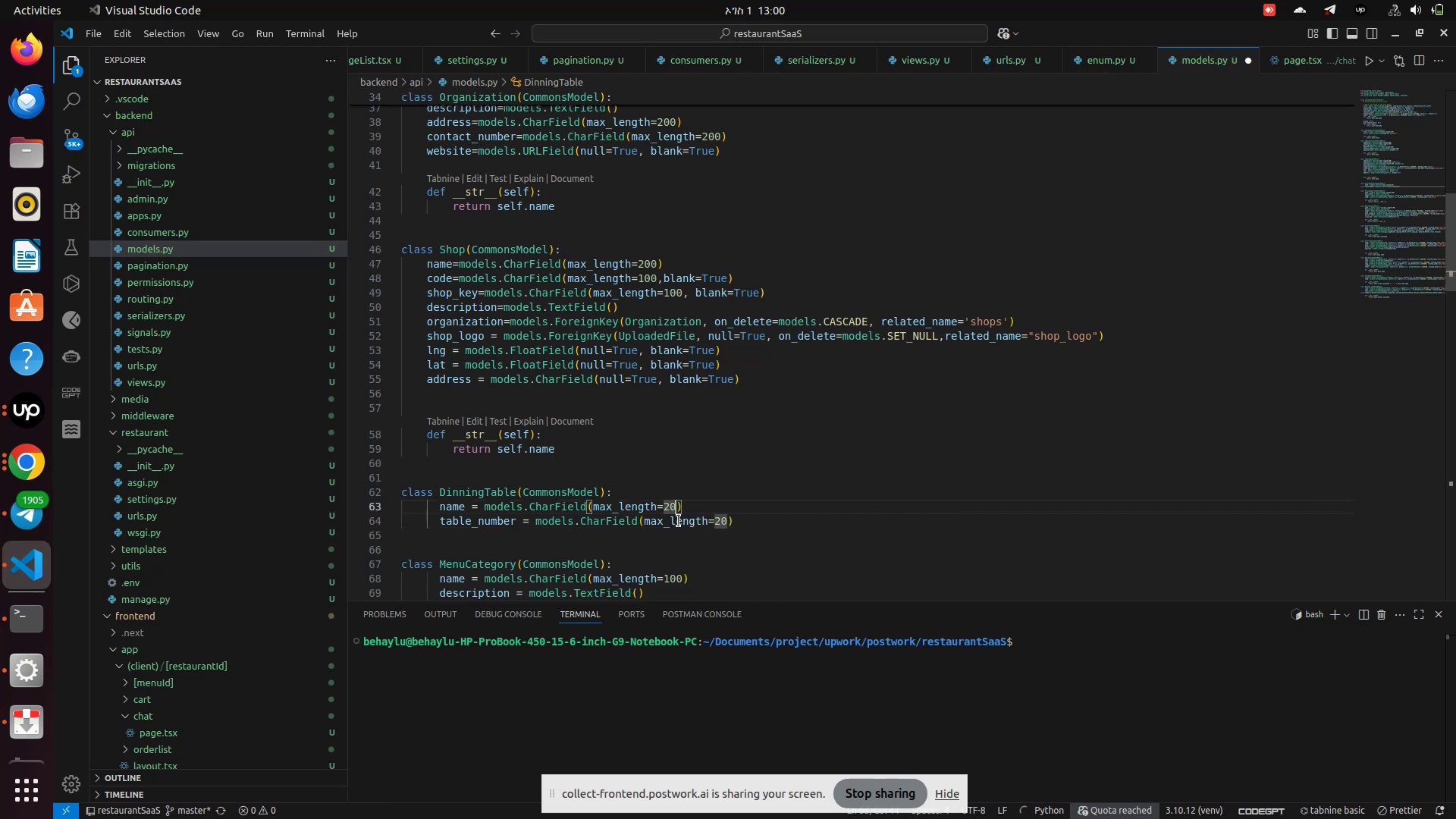 
type( )
key(Backspace)
type(, na)
key(Backspace)
key(Backspace)
type(blank-)
key(Backspace)
type(=f)
key(Backspace)
type(False )
key(Backspace)
type(, null=Tru)
 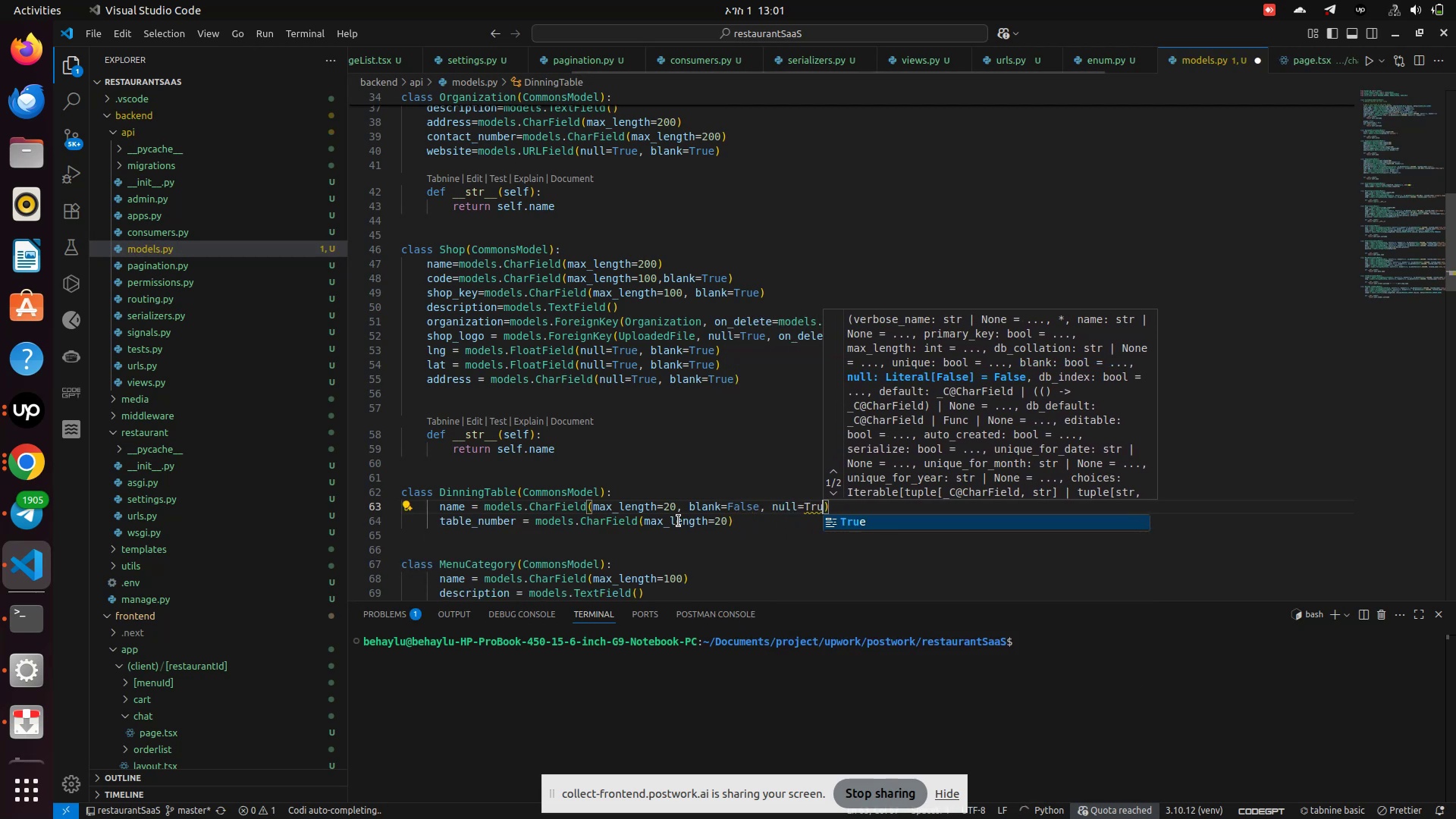 
 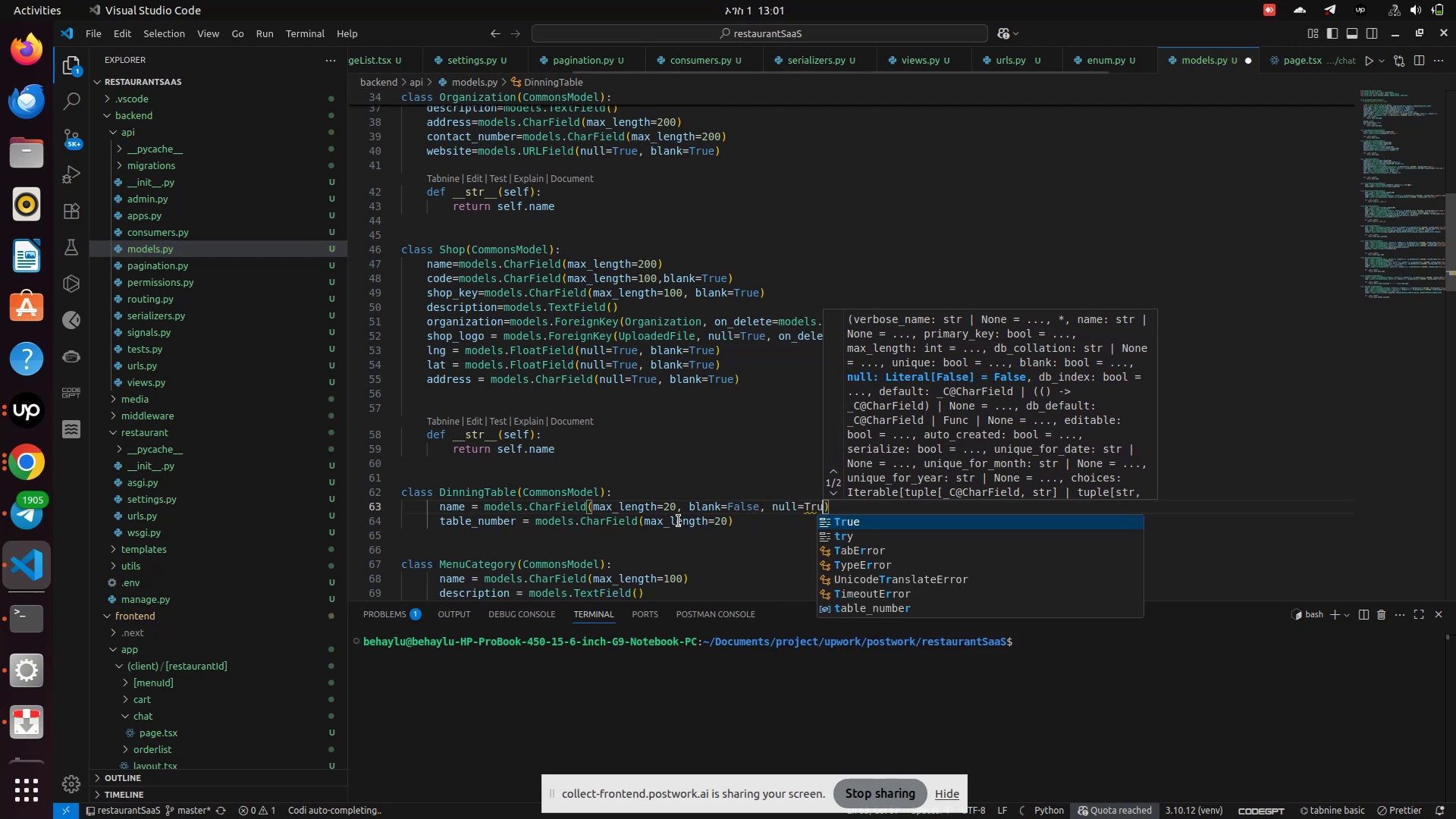 
key(Enter)
 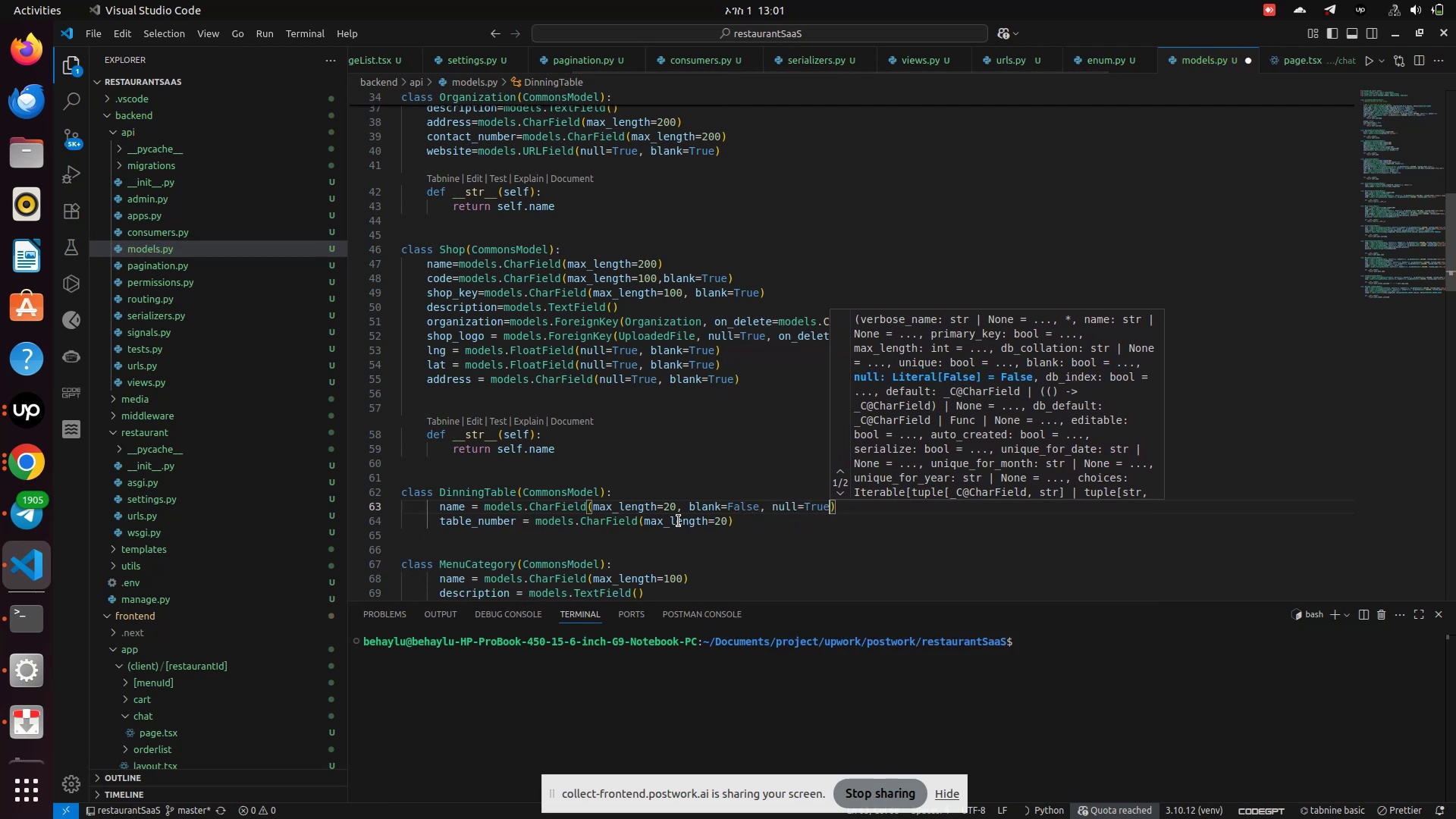 
key(ArrowDown)
 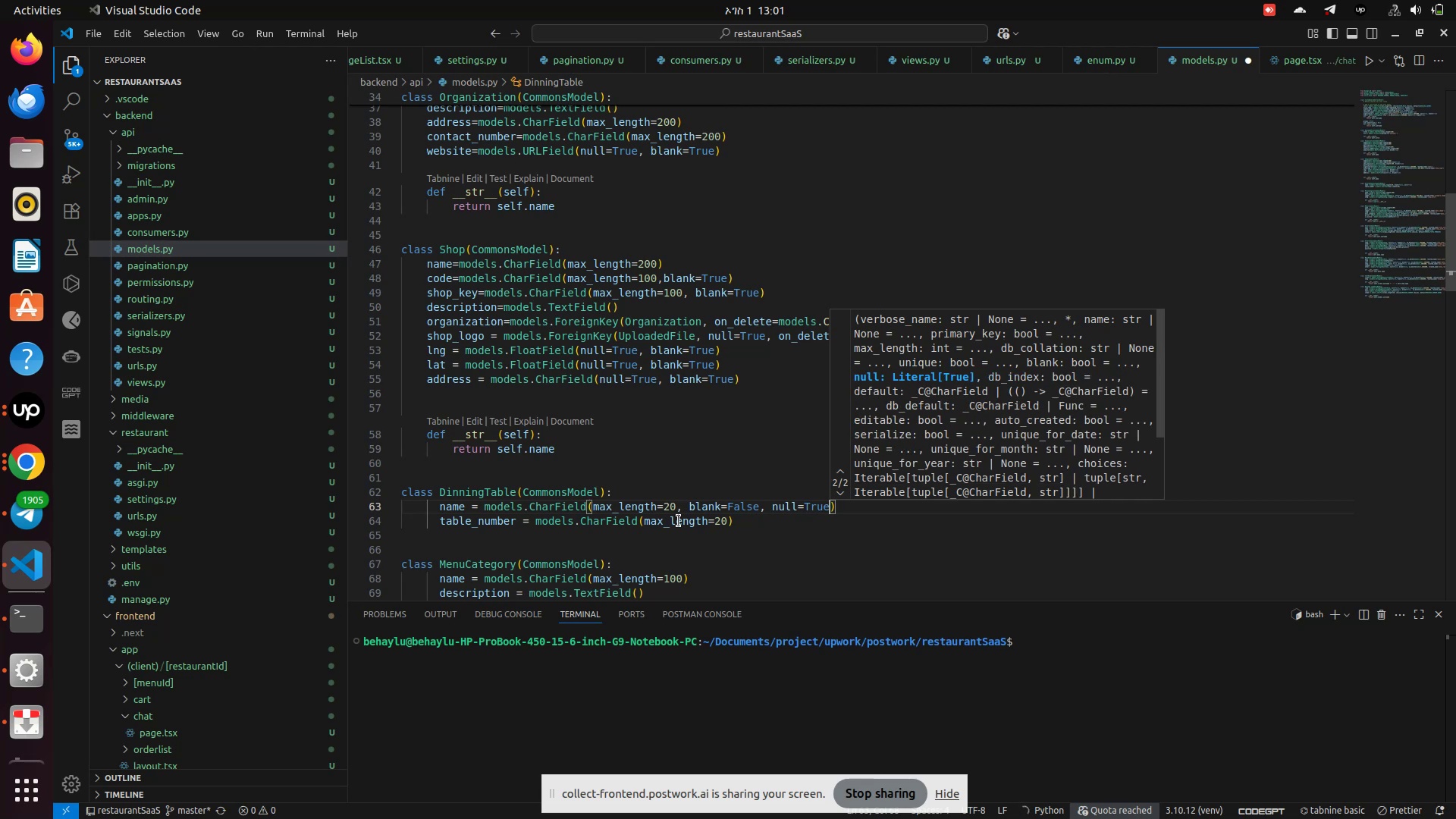 
key(ArrowDown)
 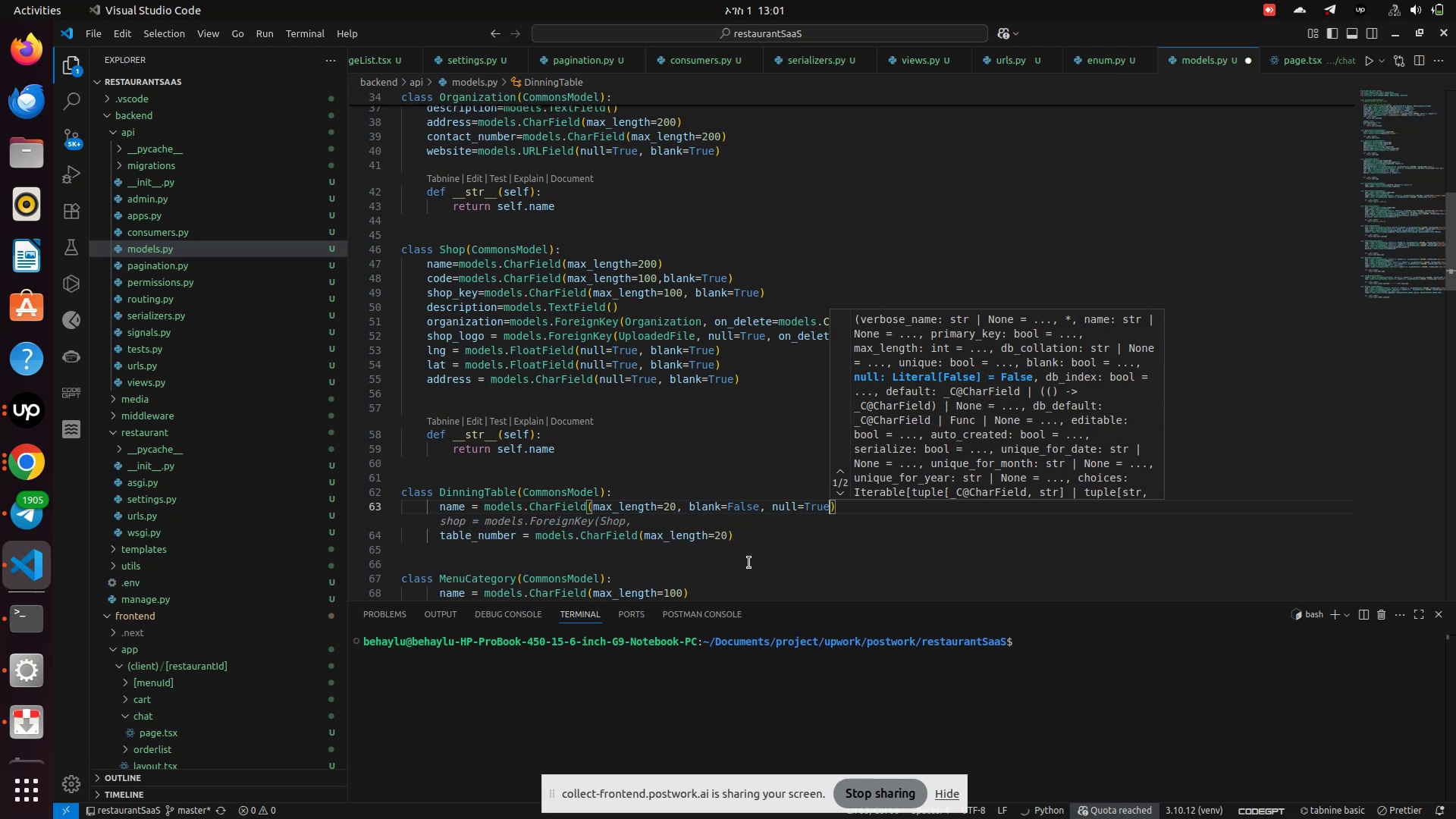 
left_click([760, 539])
 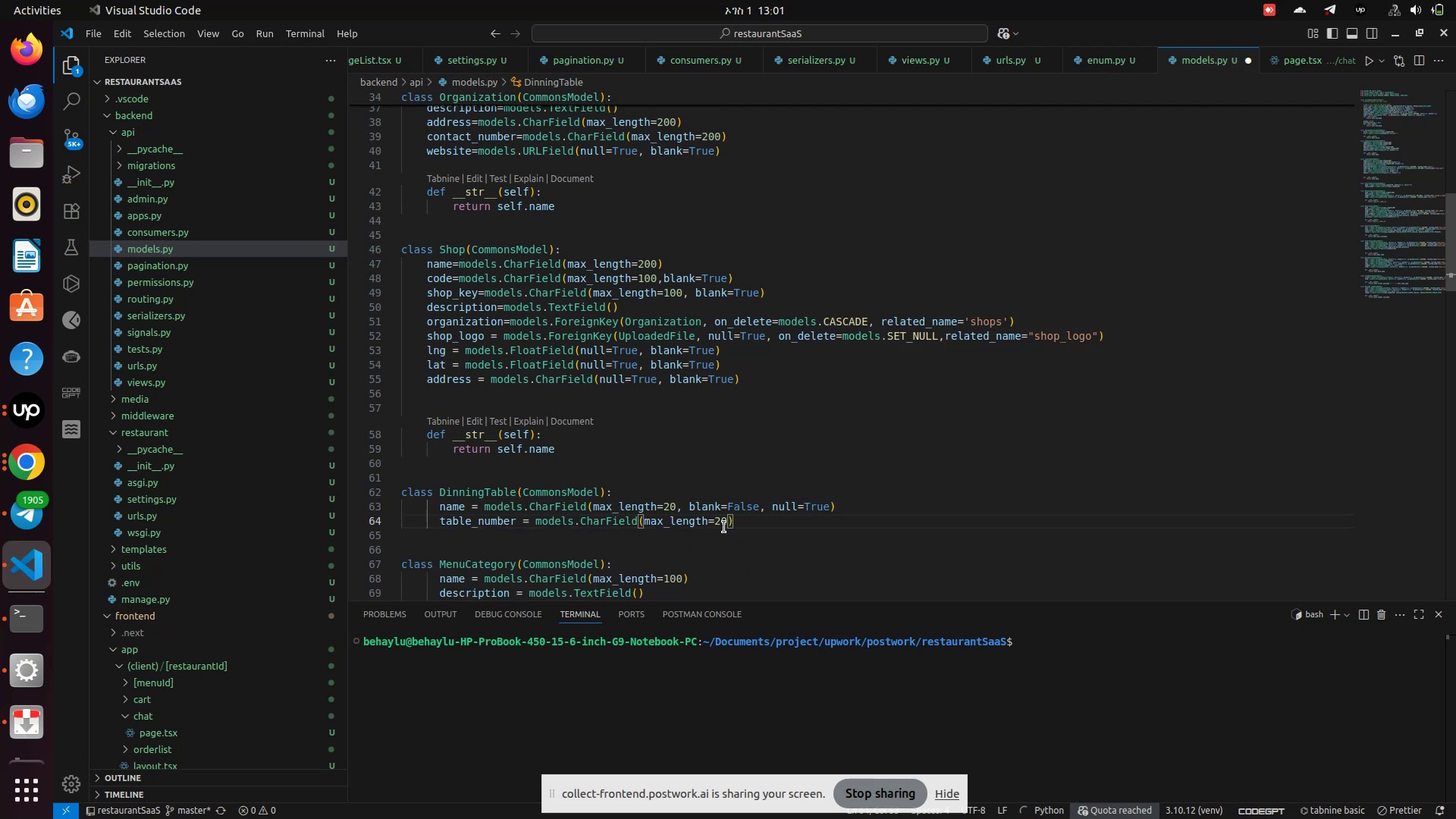 
left_click([723, 527])
 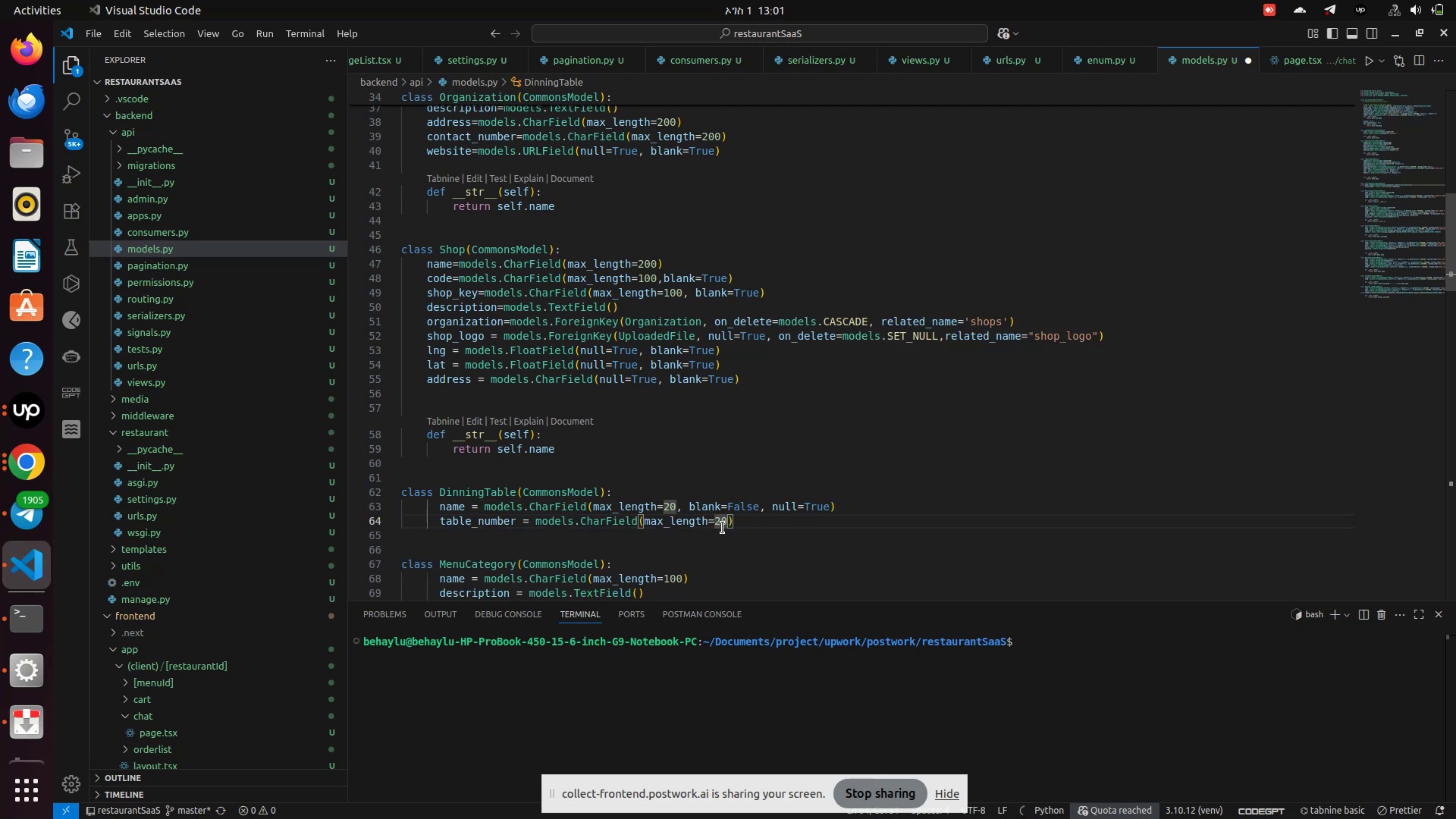 
key(ArrowRight)
 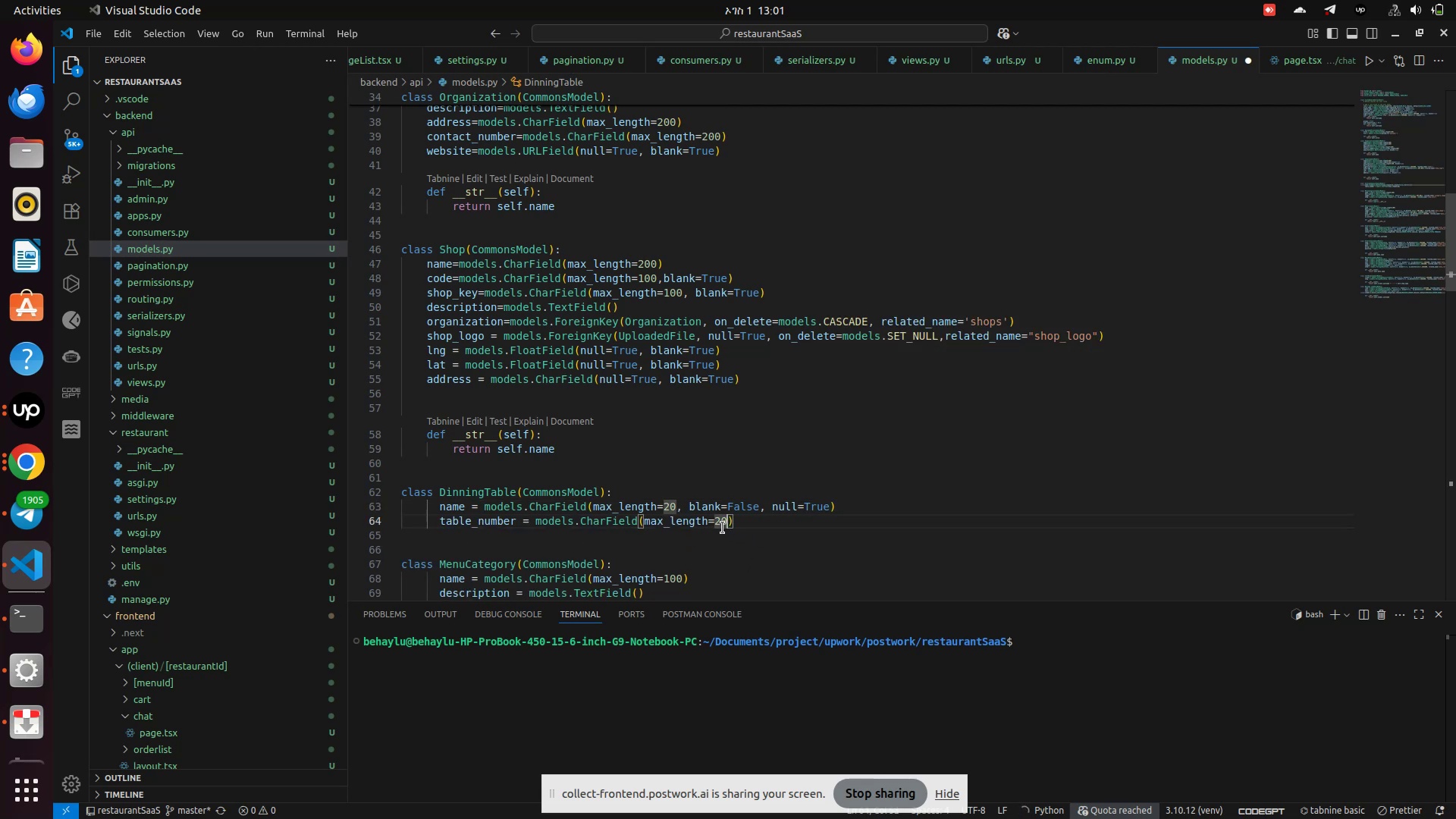 
type(, bla)
 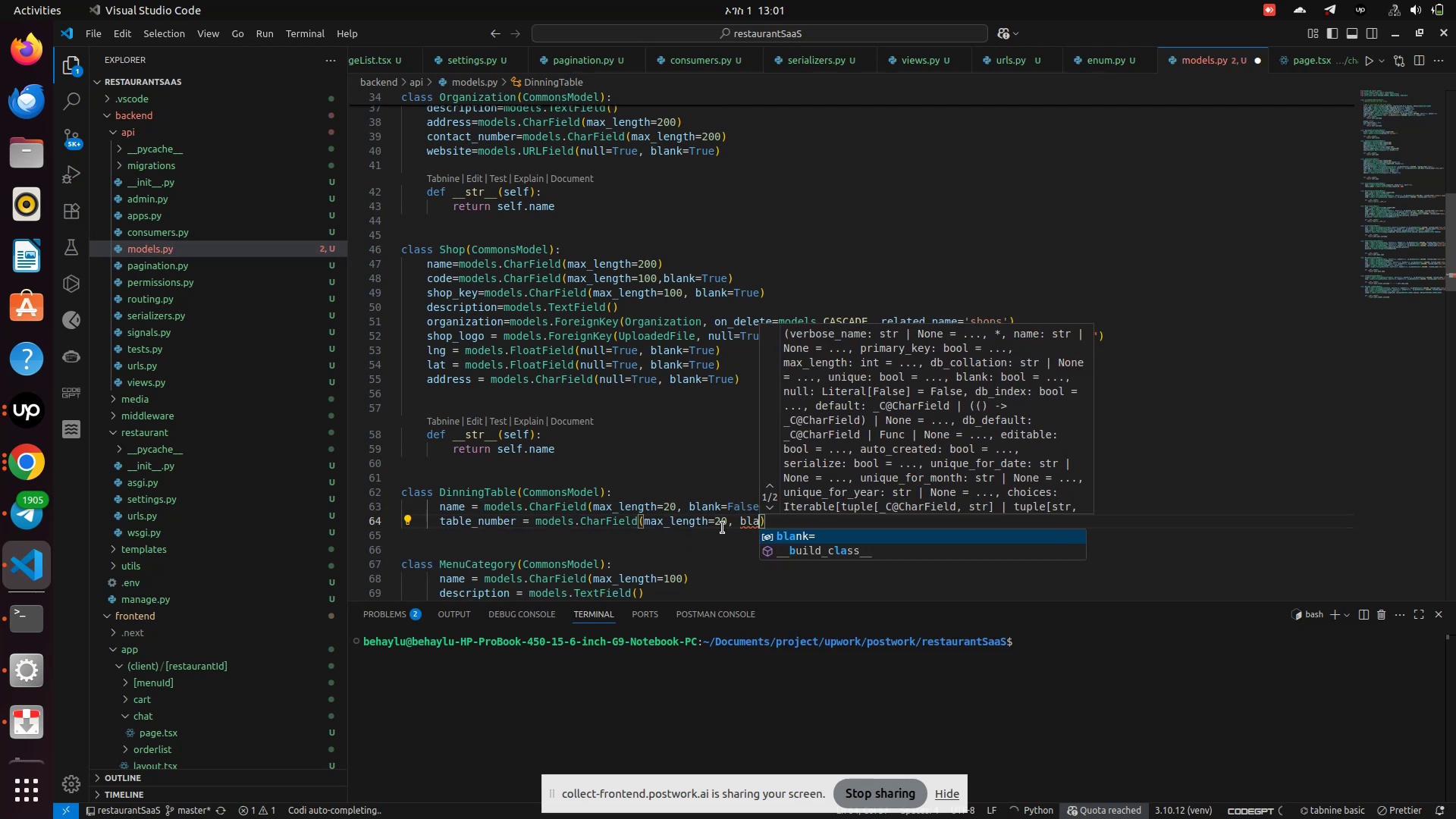 
key(Enter)
 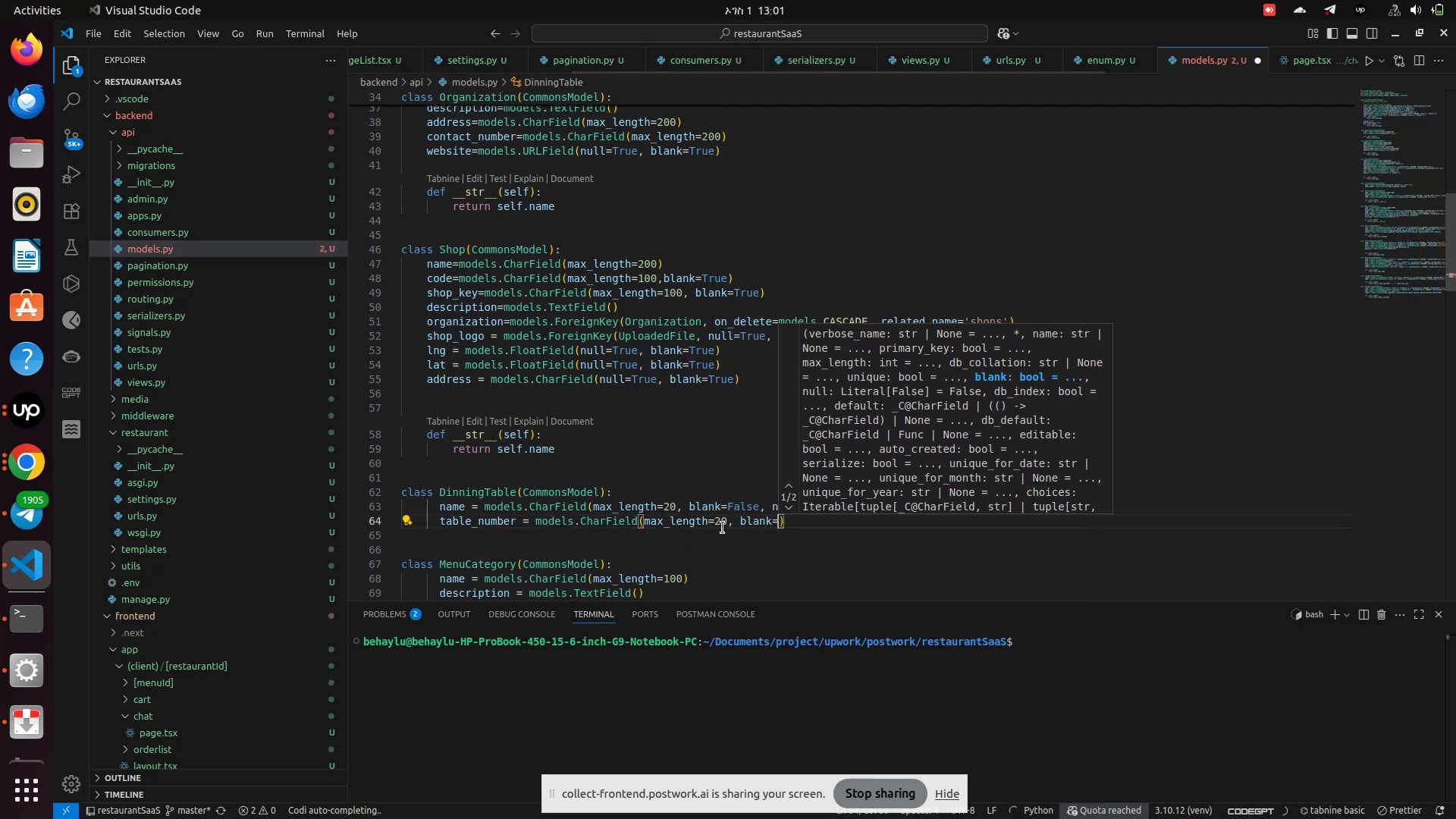 
type(Fal)
 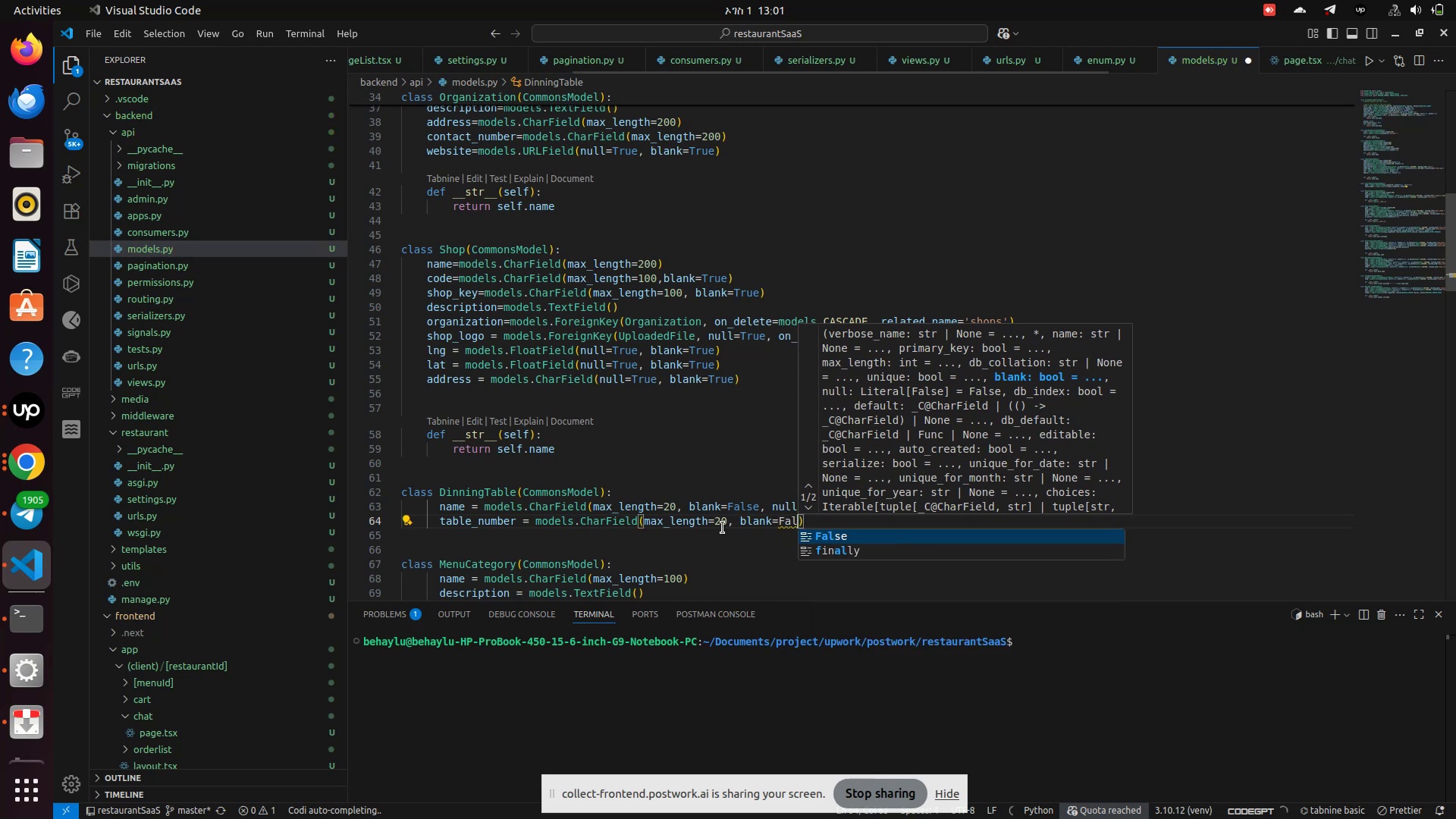 
key(Enter)
 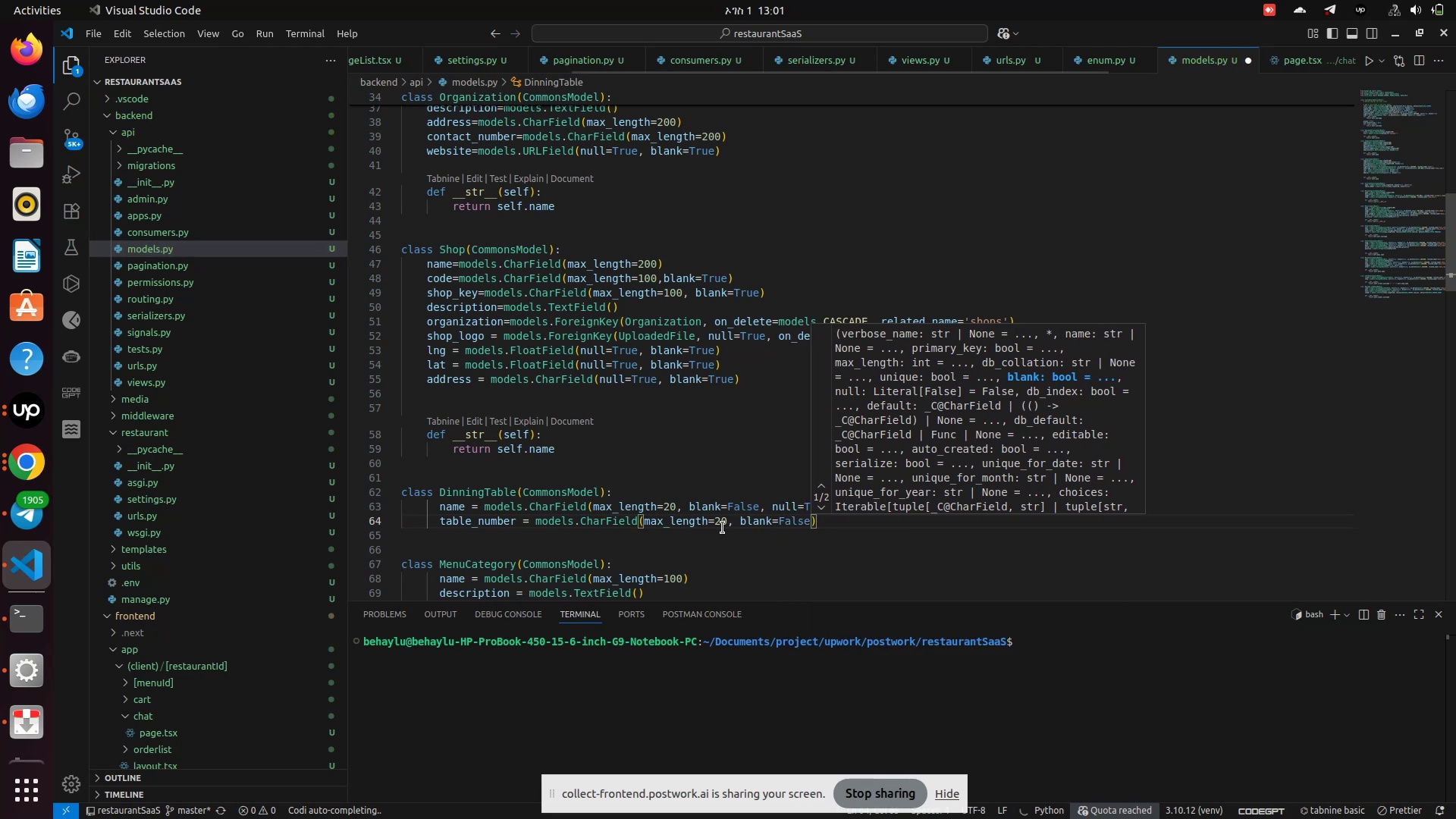 
type(, null=Fa)
 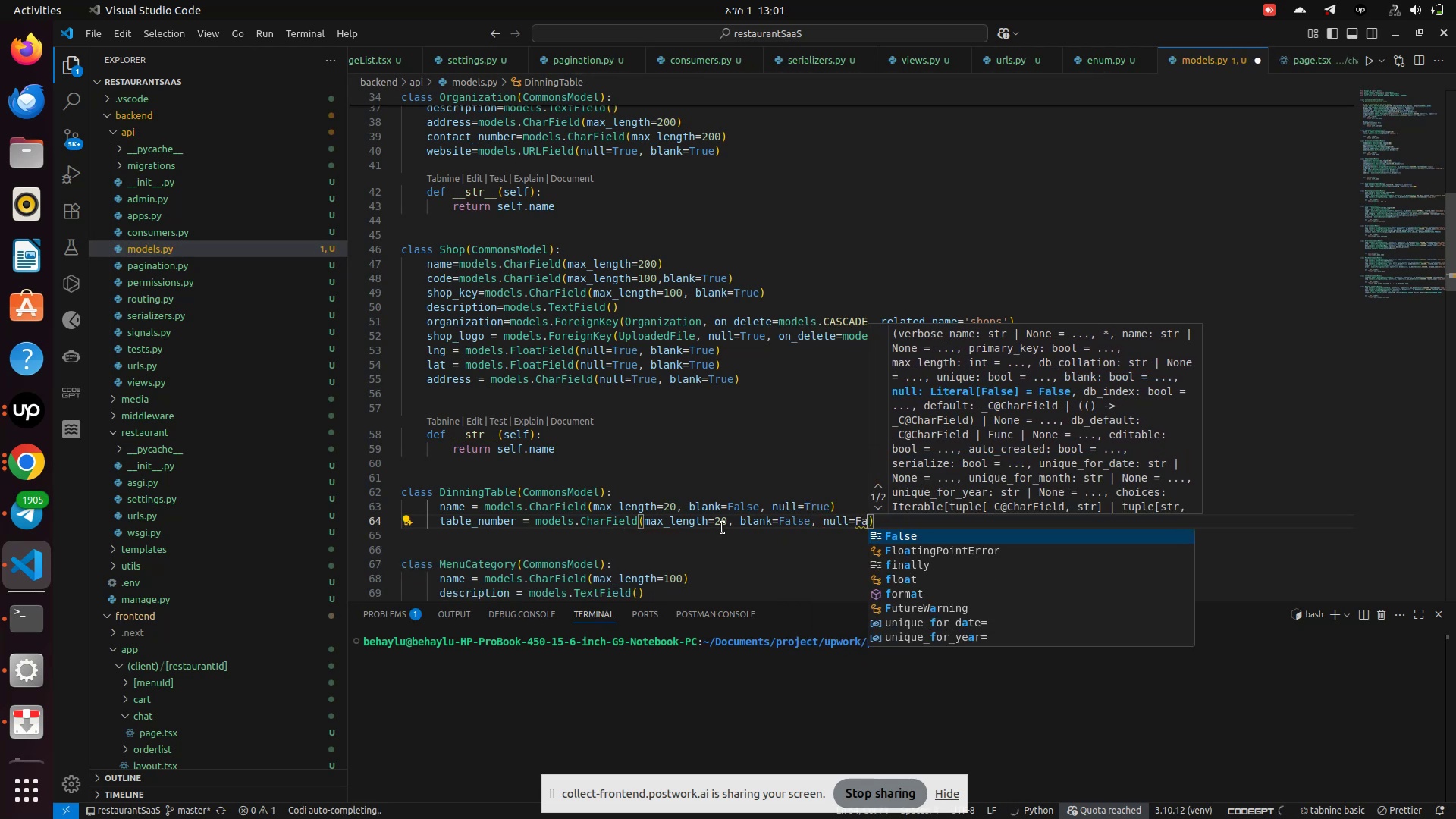 
key(Enter)
 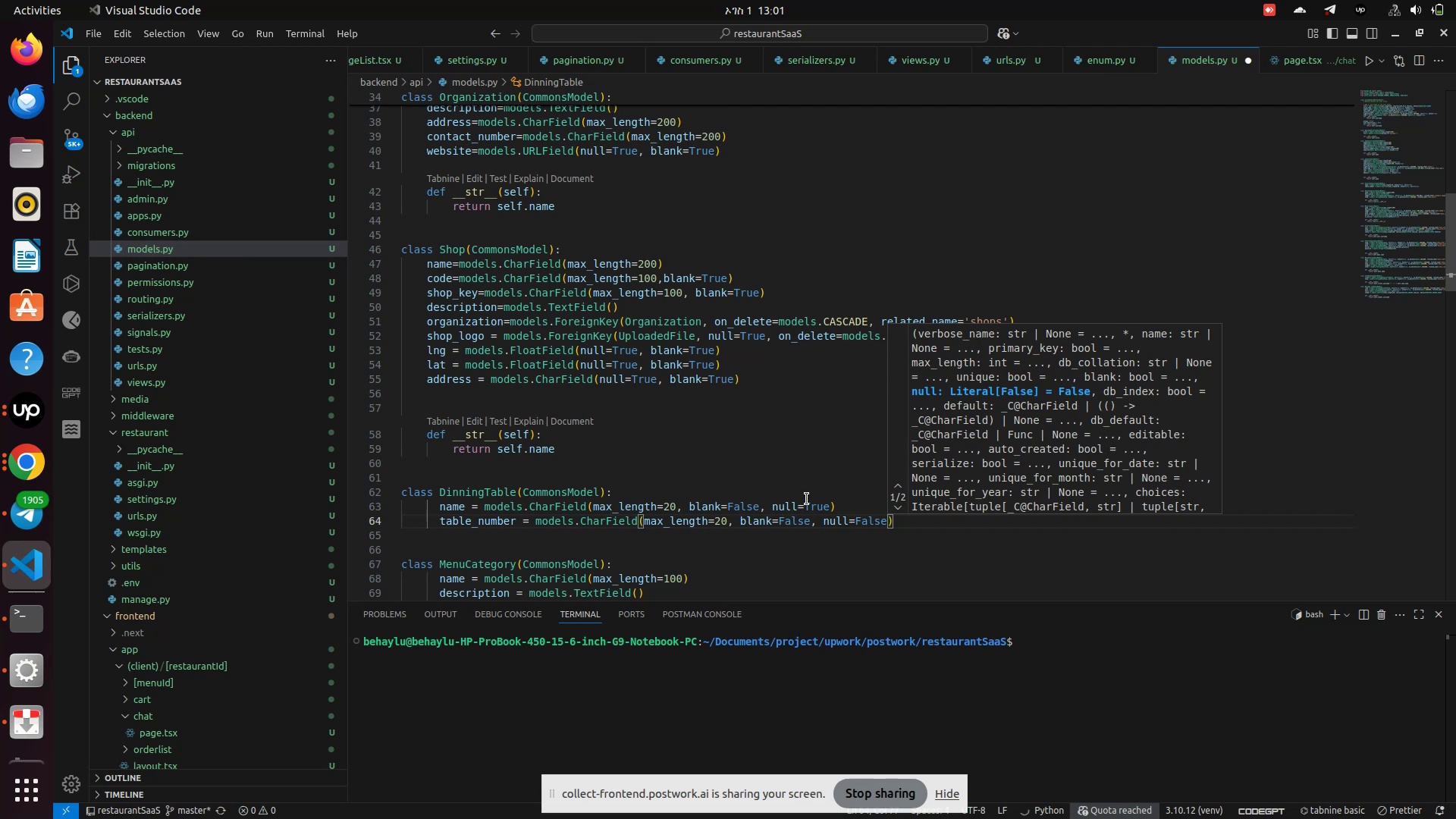 
double_click([811, 504])
 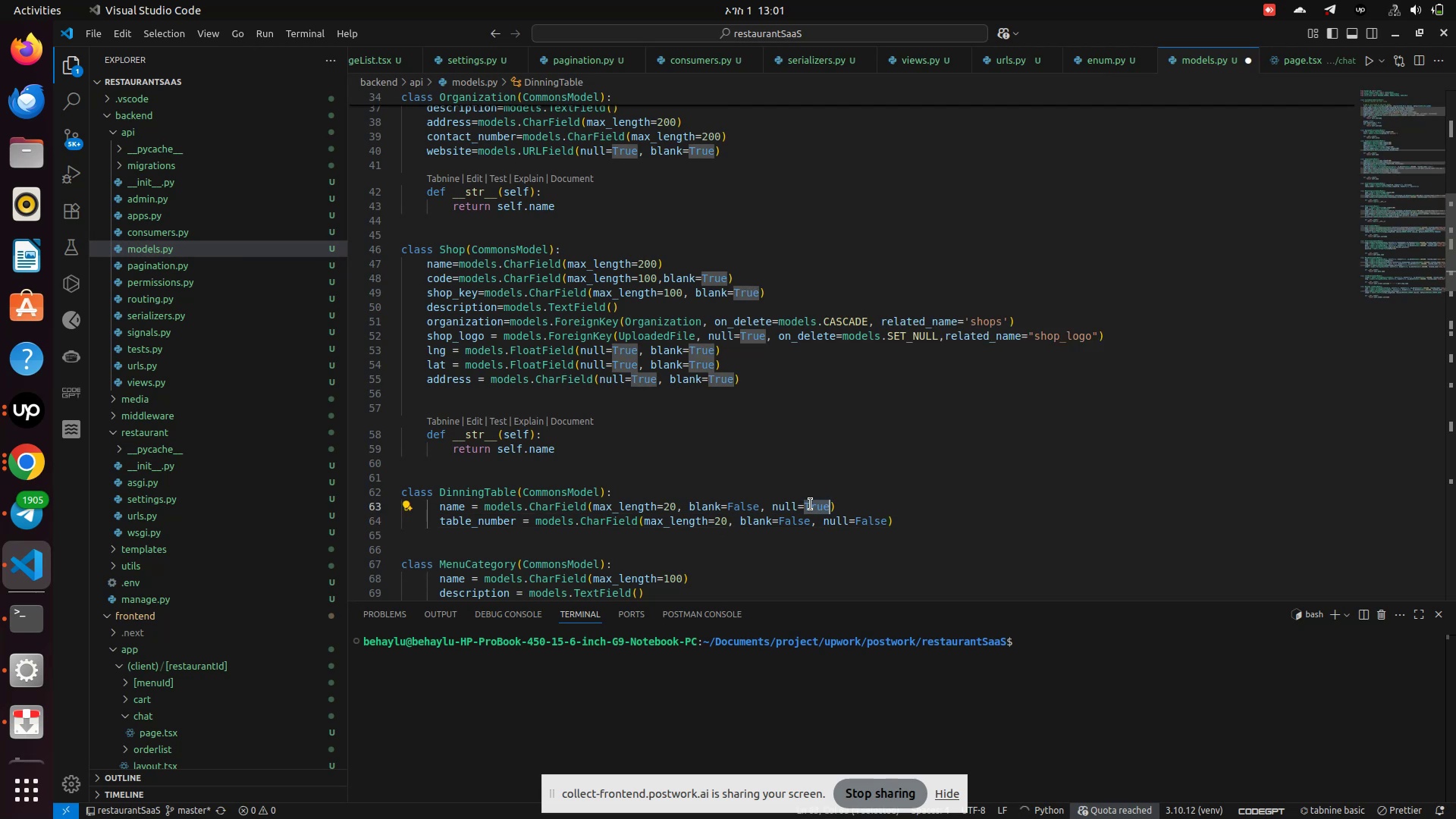 
type(Fal)
 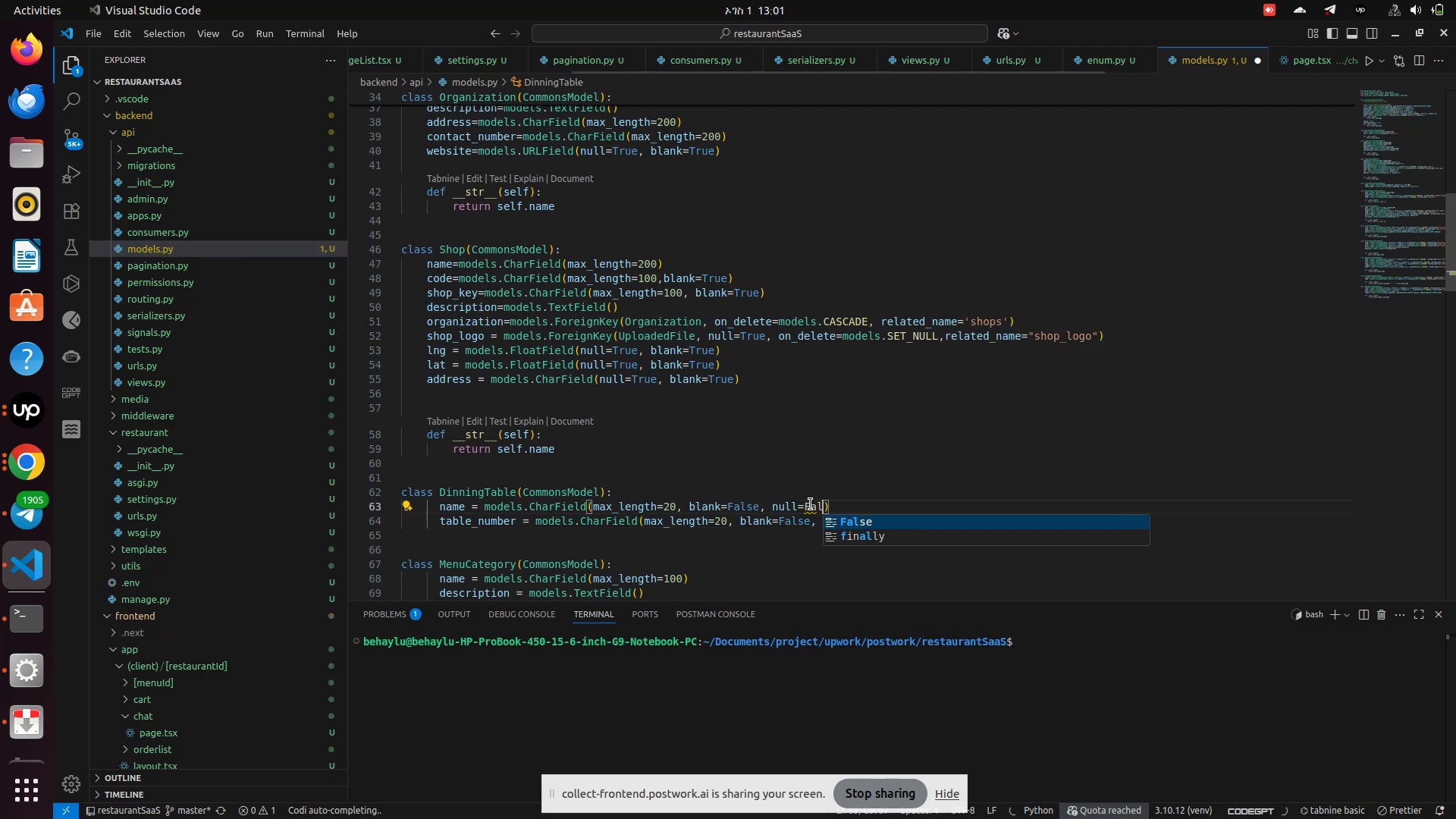 
key(Enter)
 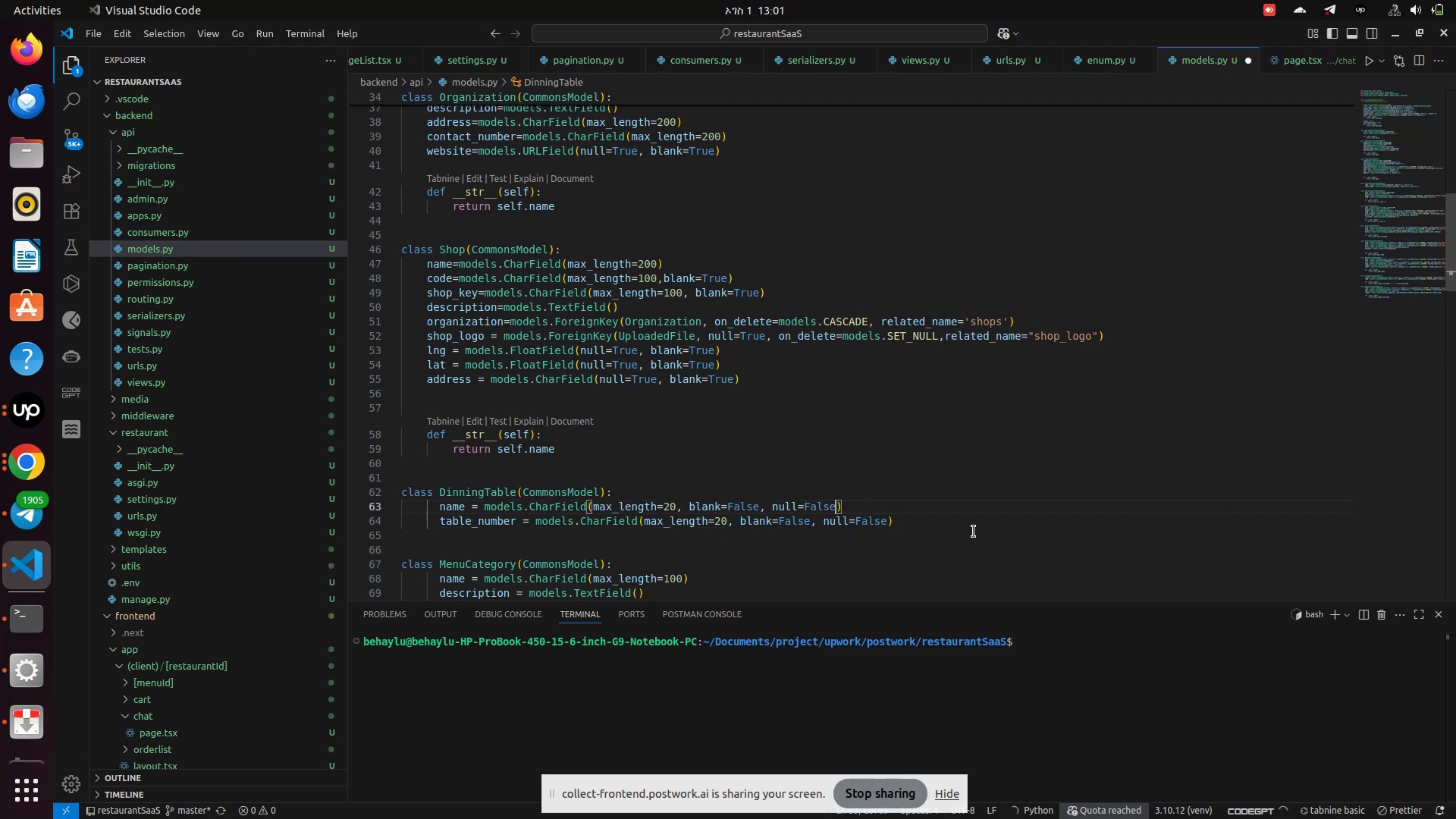 
left_click([938, 522])
 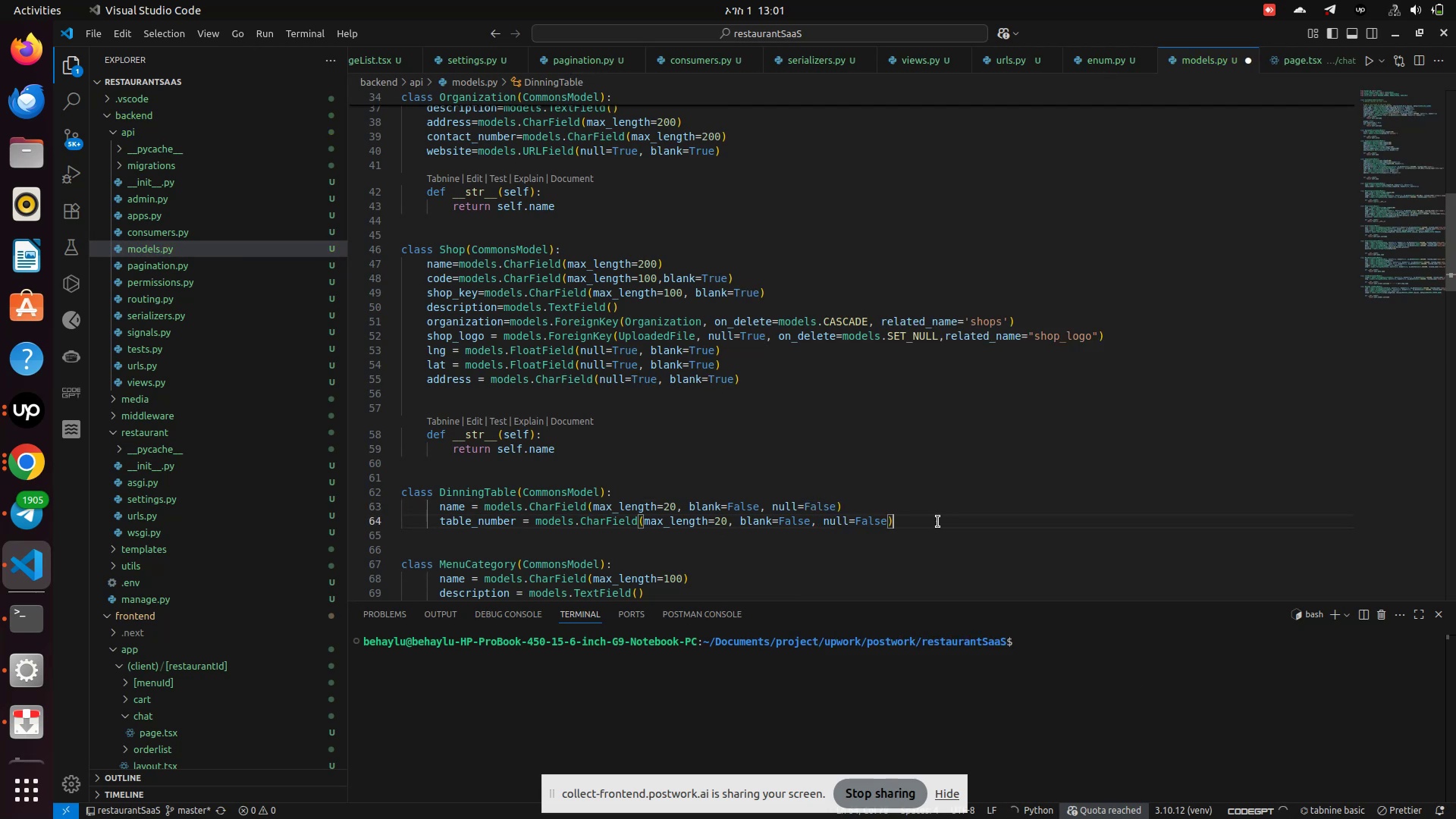 
key(Enter)
 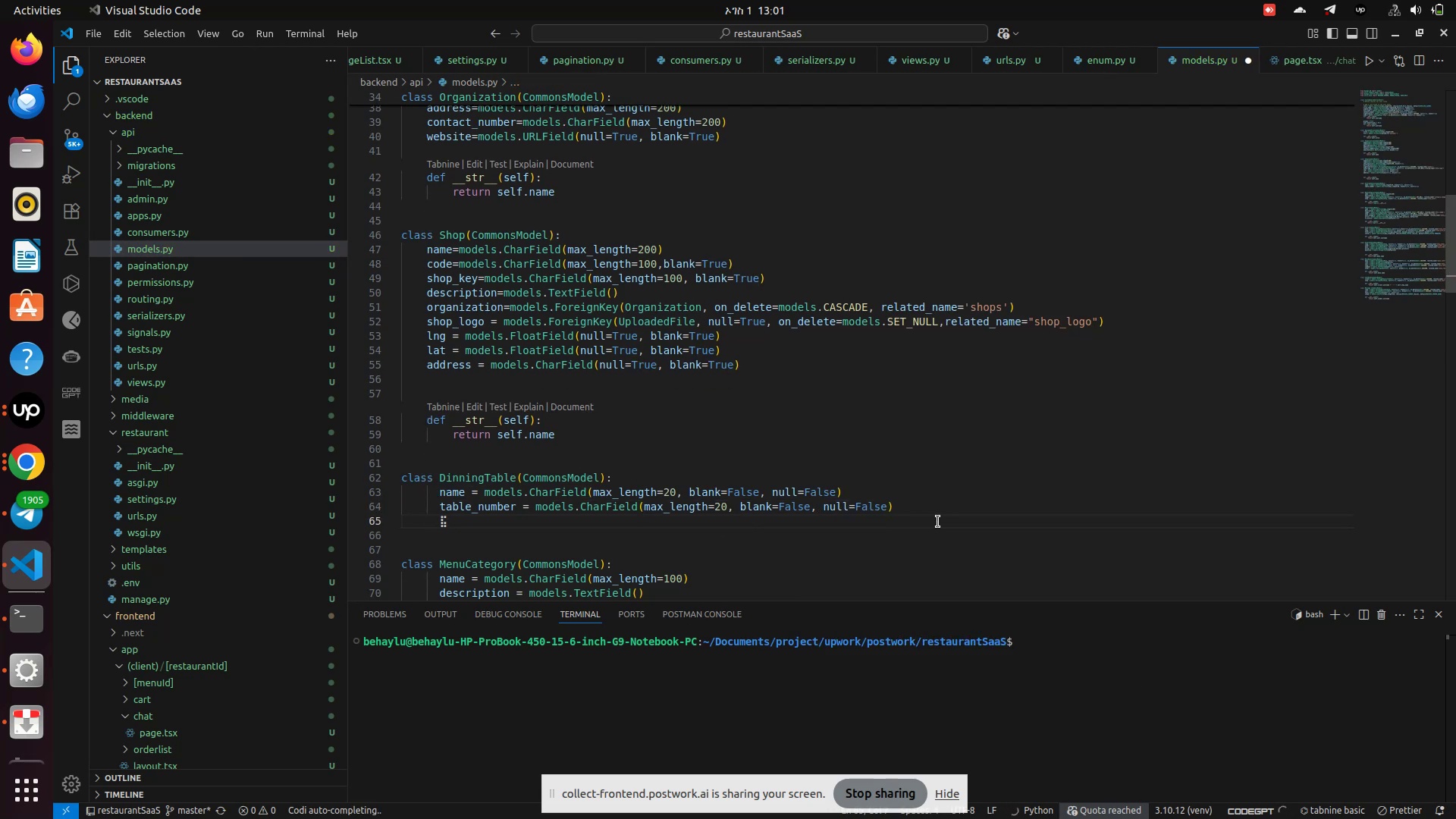 
type(shop = models.)
 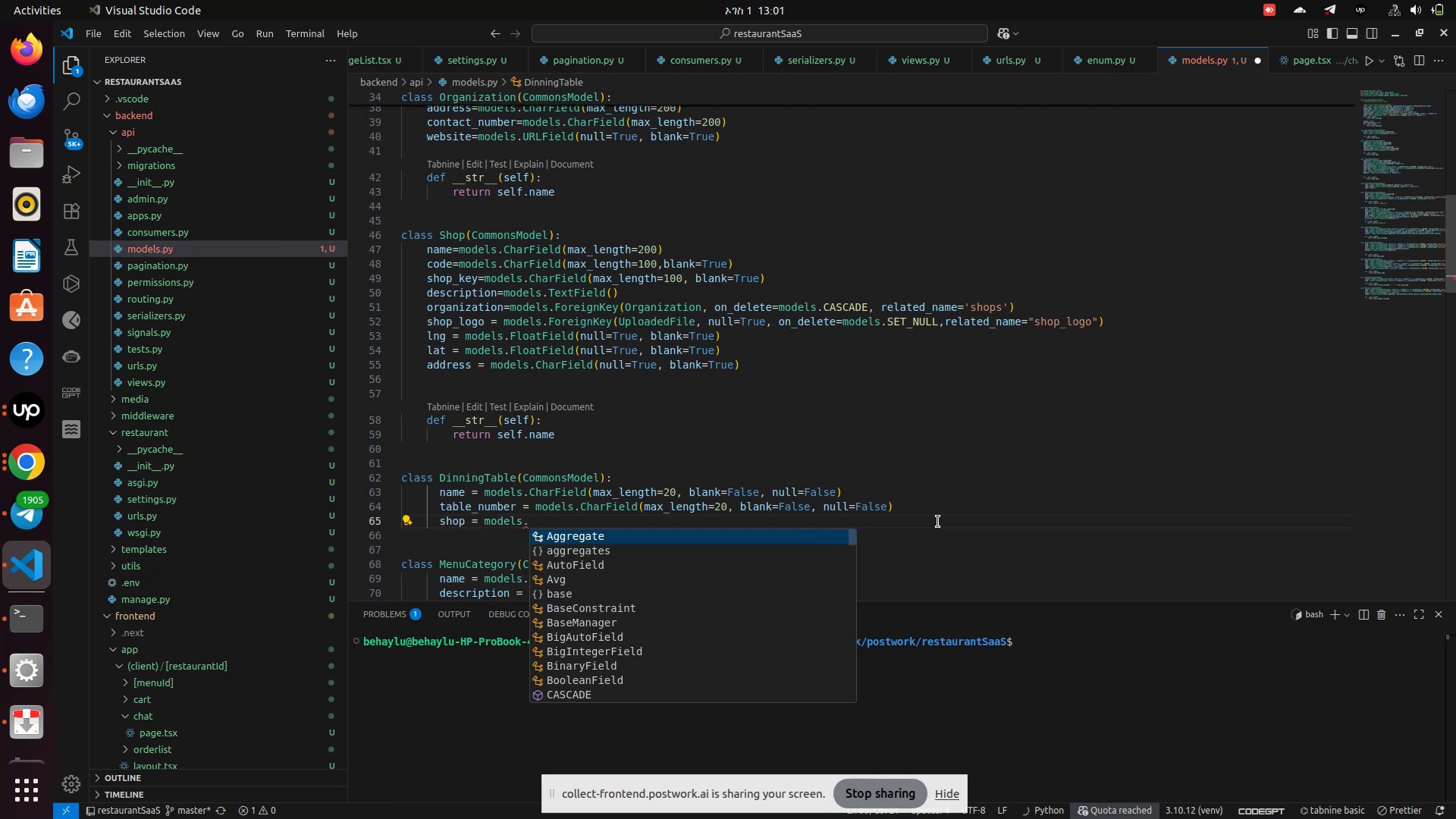 
wait(5.03)
 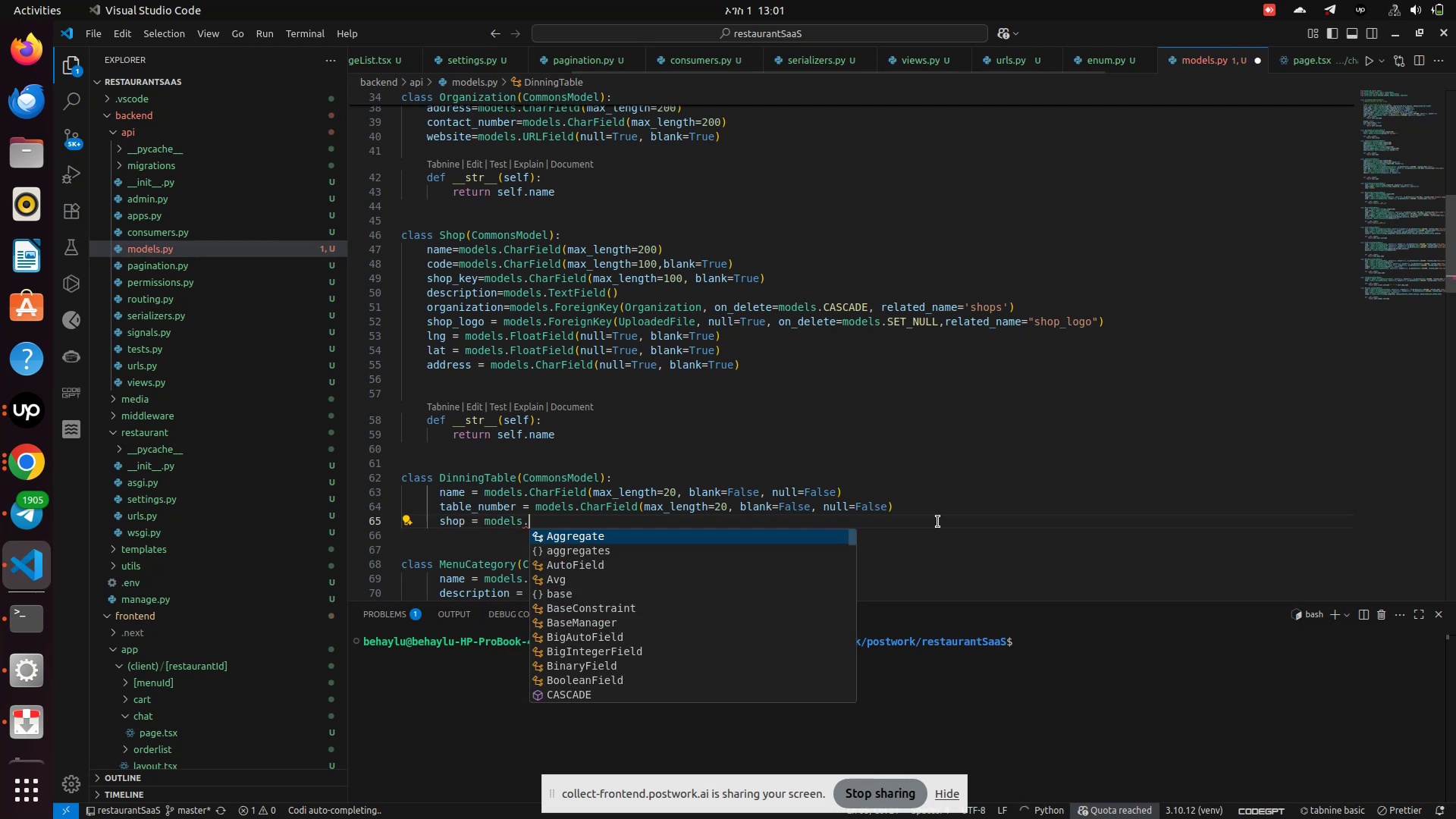 
type(Fo)
 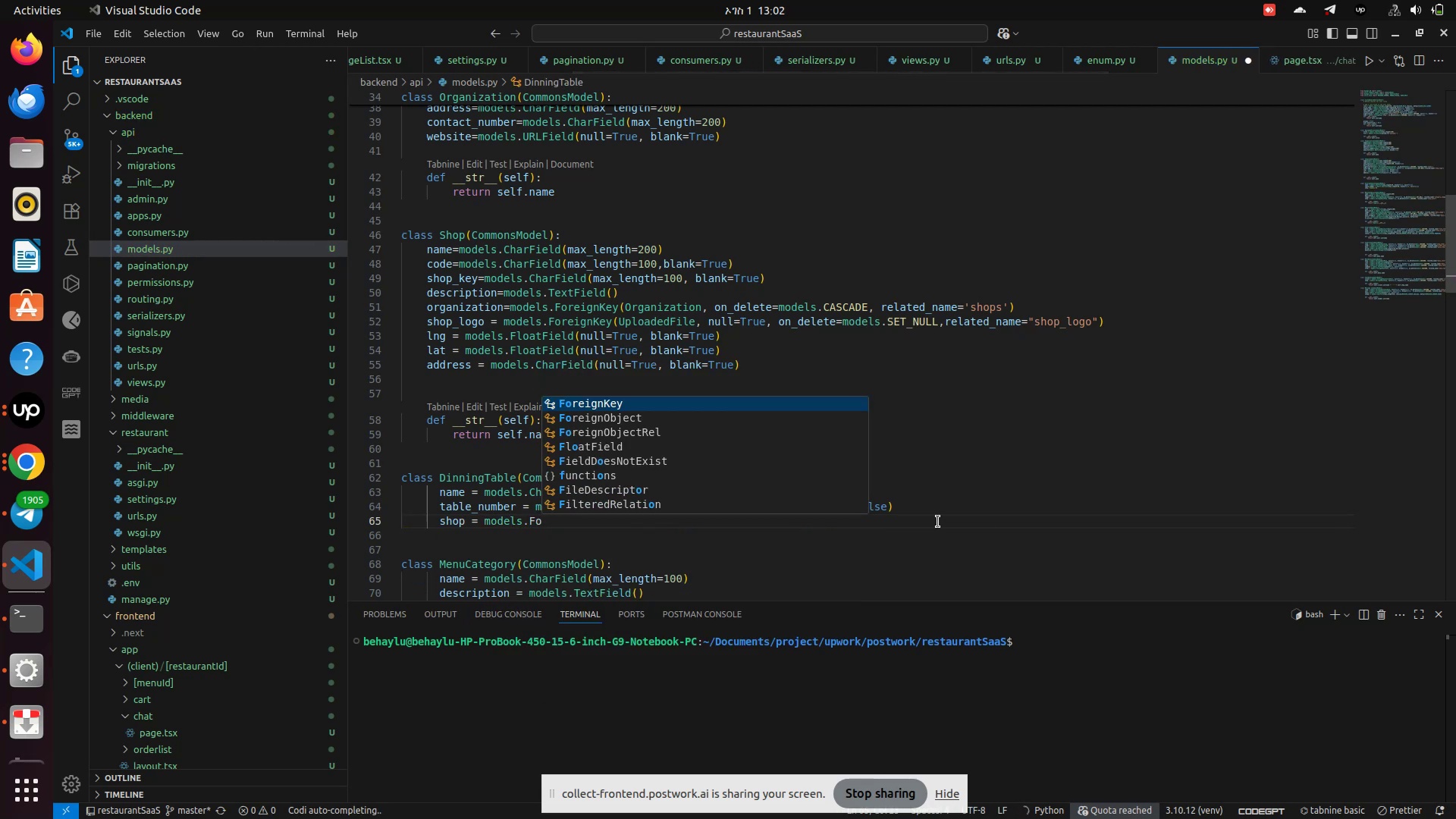 
key(Enter)
 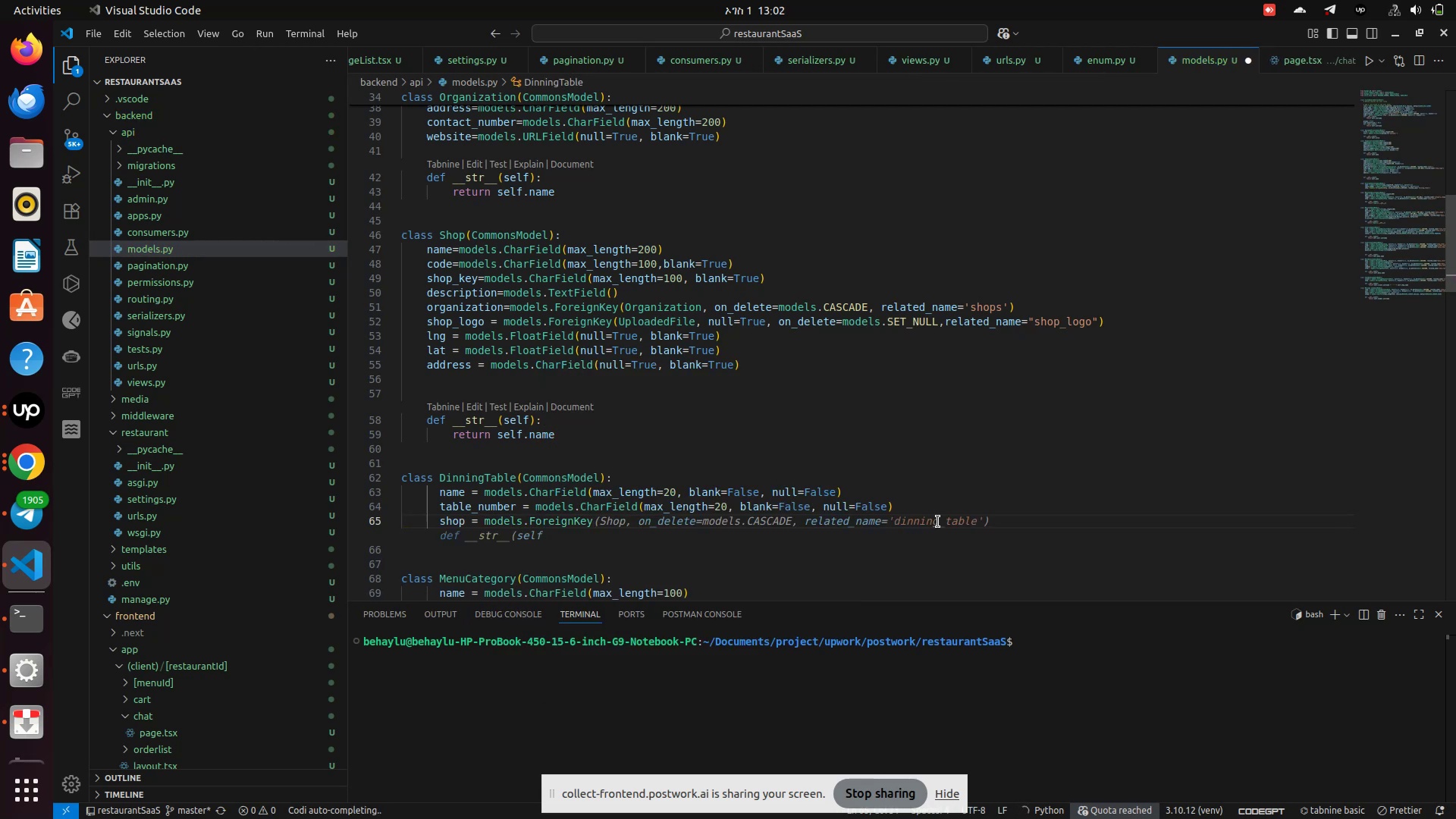 
type((Shop, on_delete=models.Ca)
key(Backspace)
type(A)
 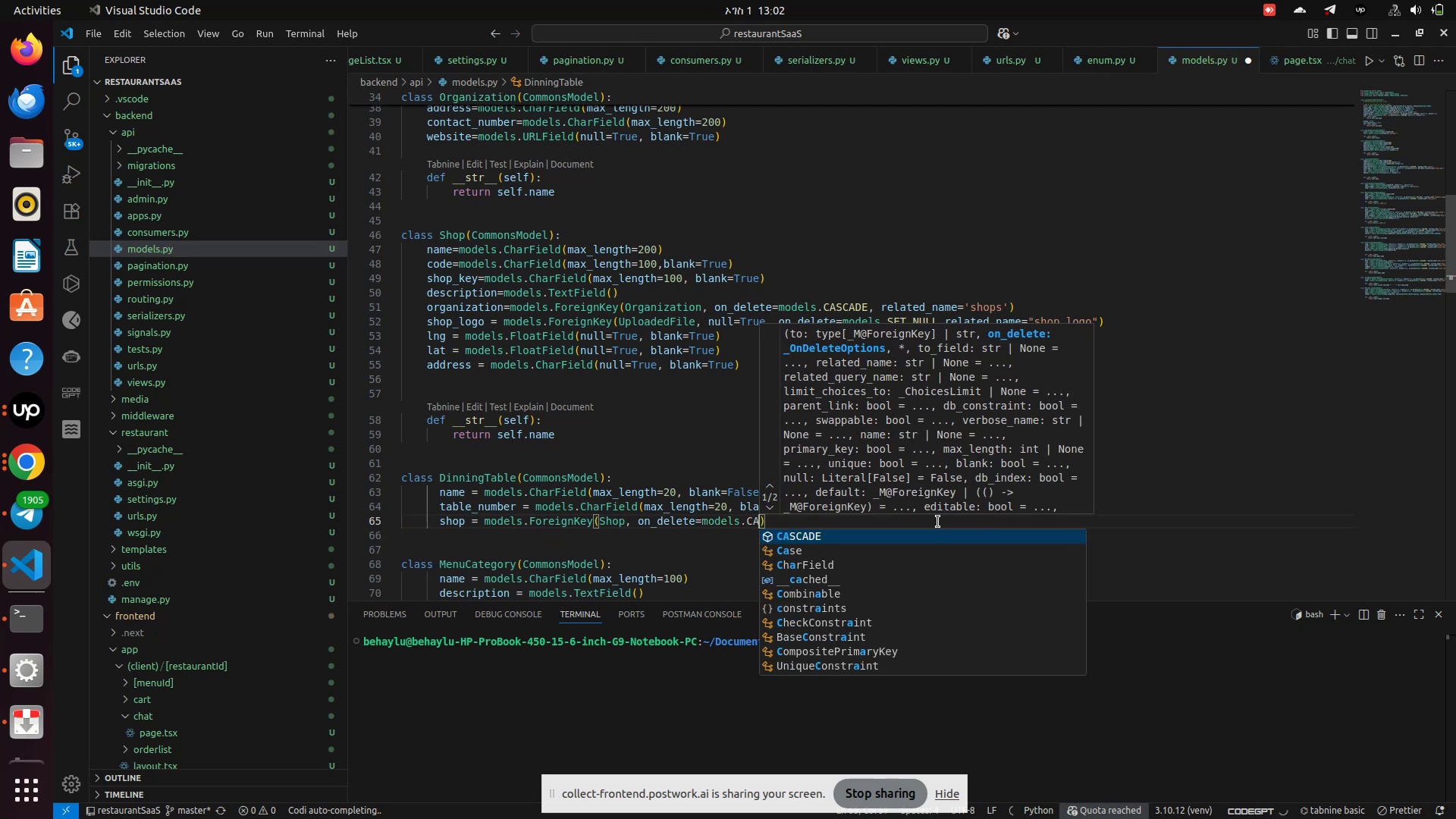 
key(Enter)
 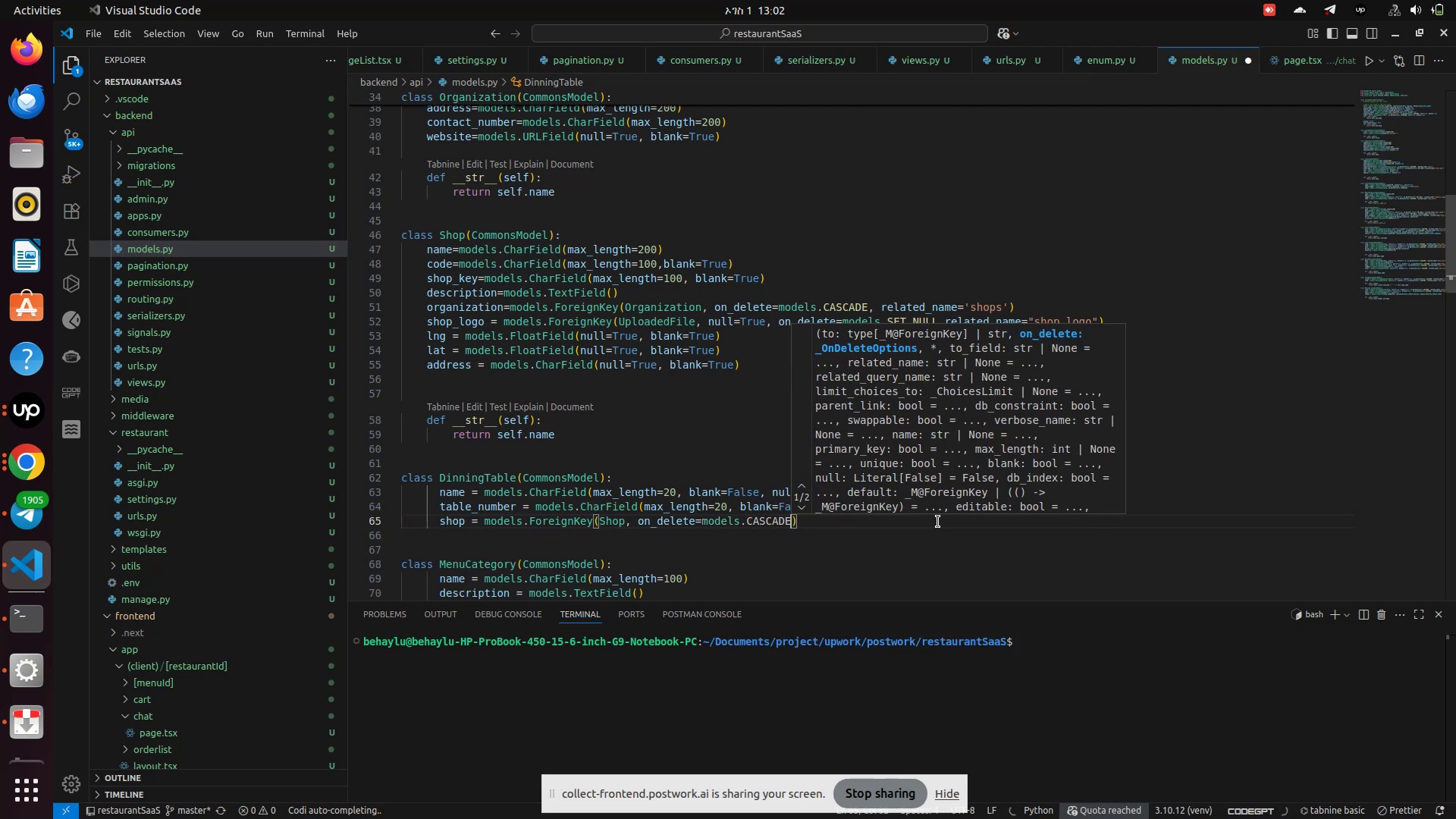 
key(Comma)
 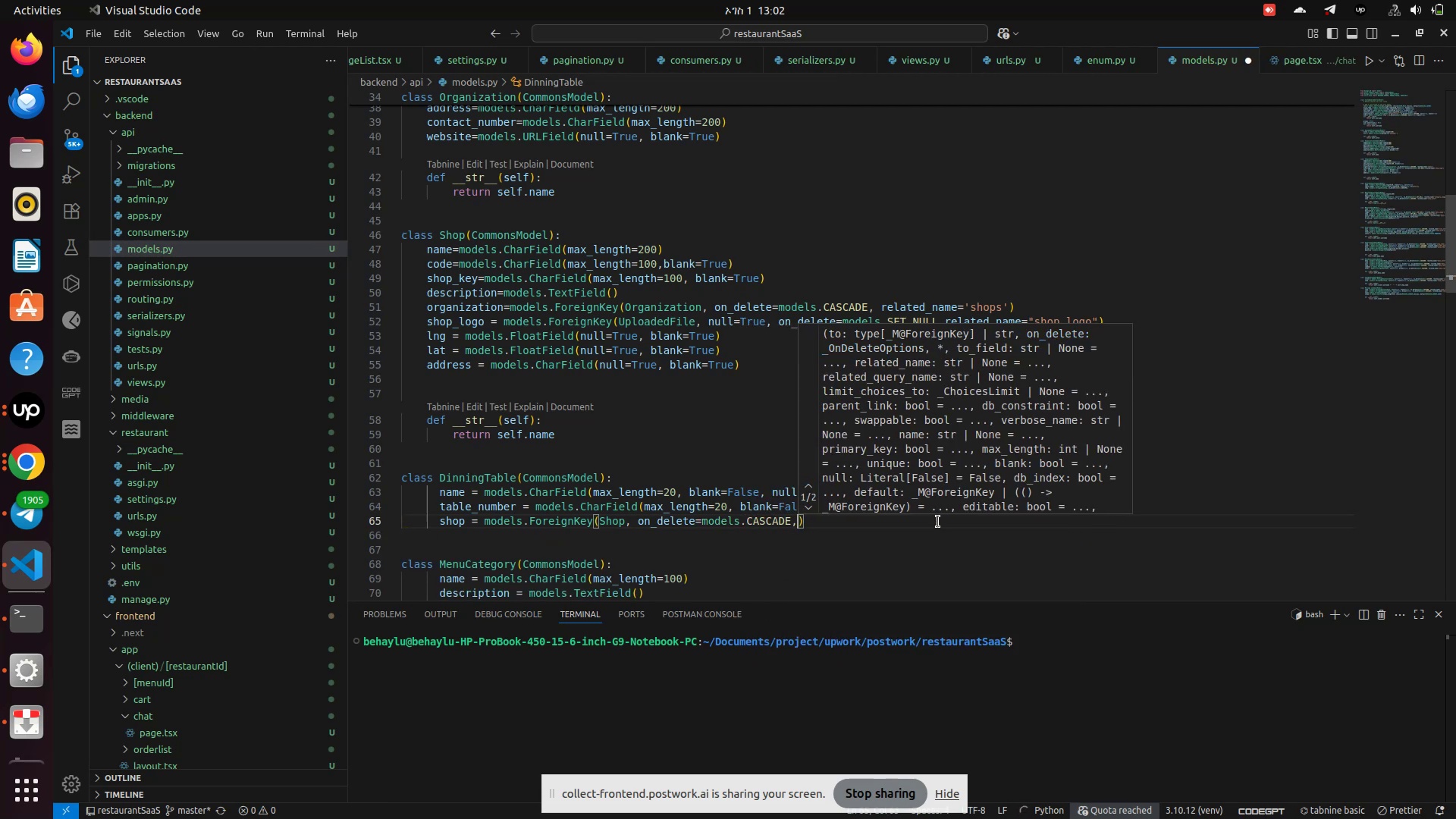 
wait(9.12)
 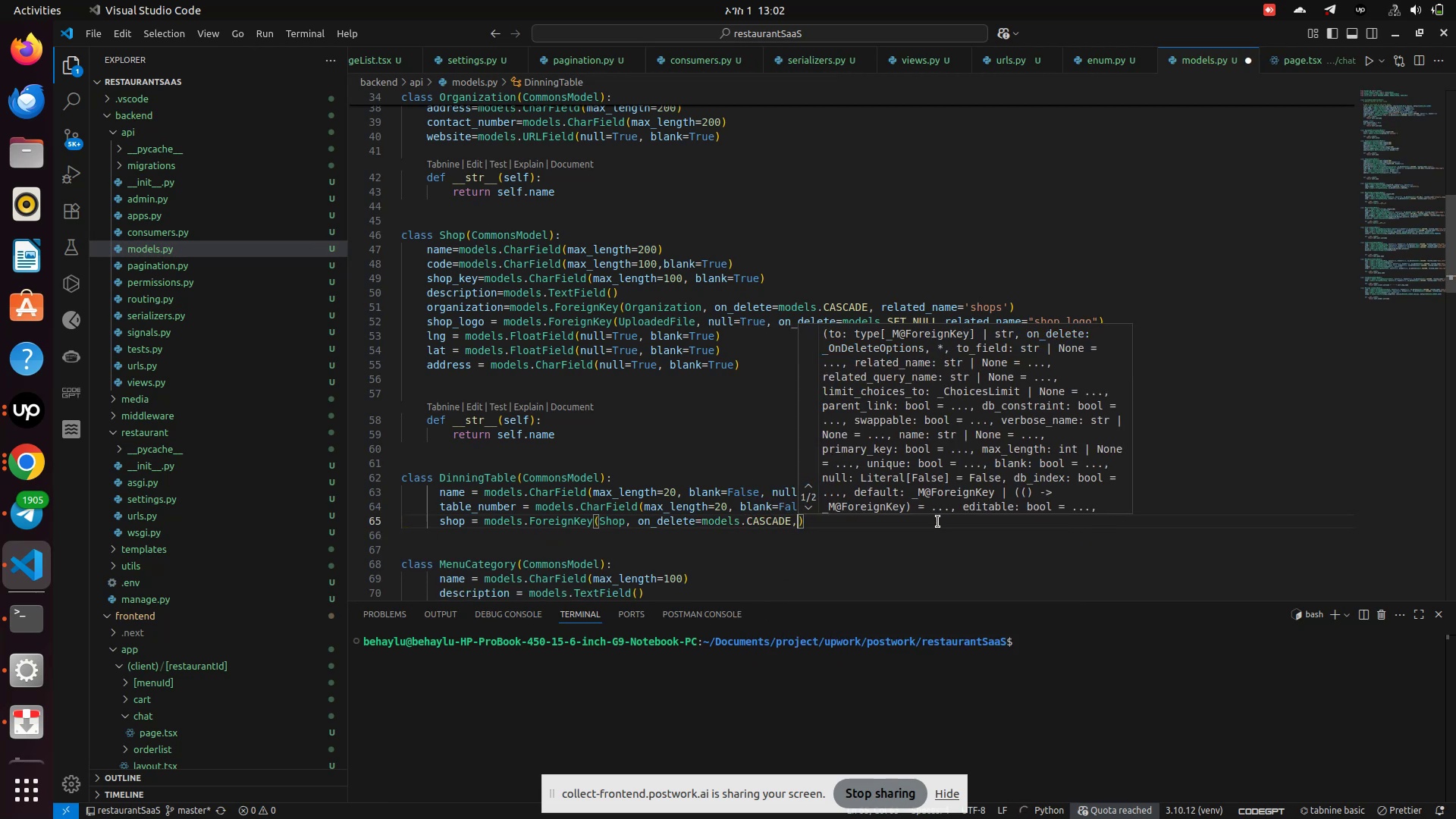 
type( related_name )
key(Backspace)
type(="dinner)
key(Backspace)
key(Backspace)
type(ing_table_shop)
 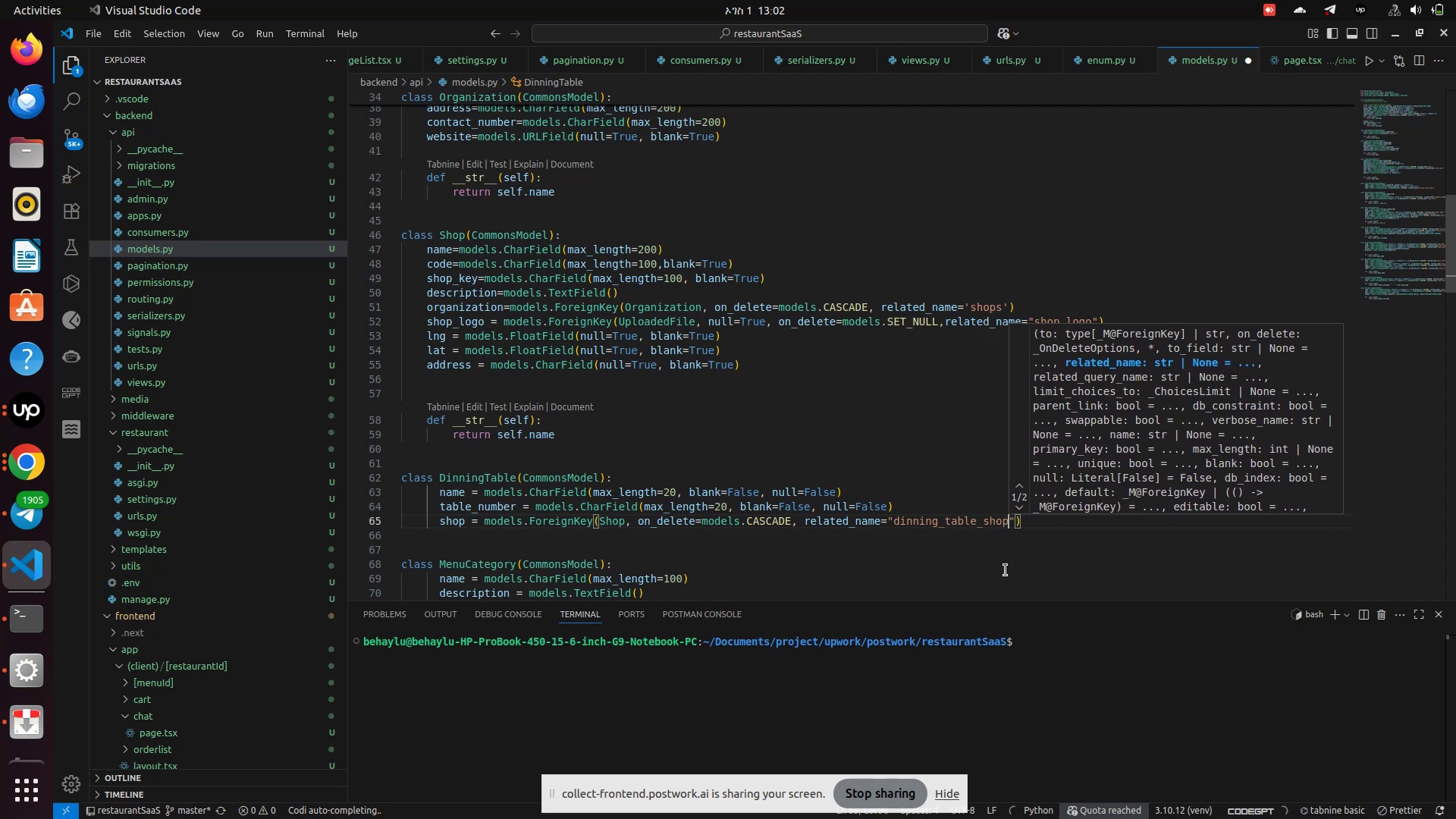 
key(ArrowRight)
 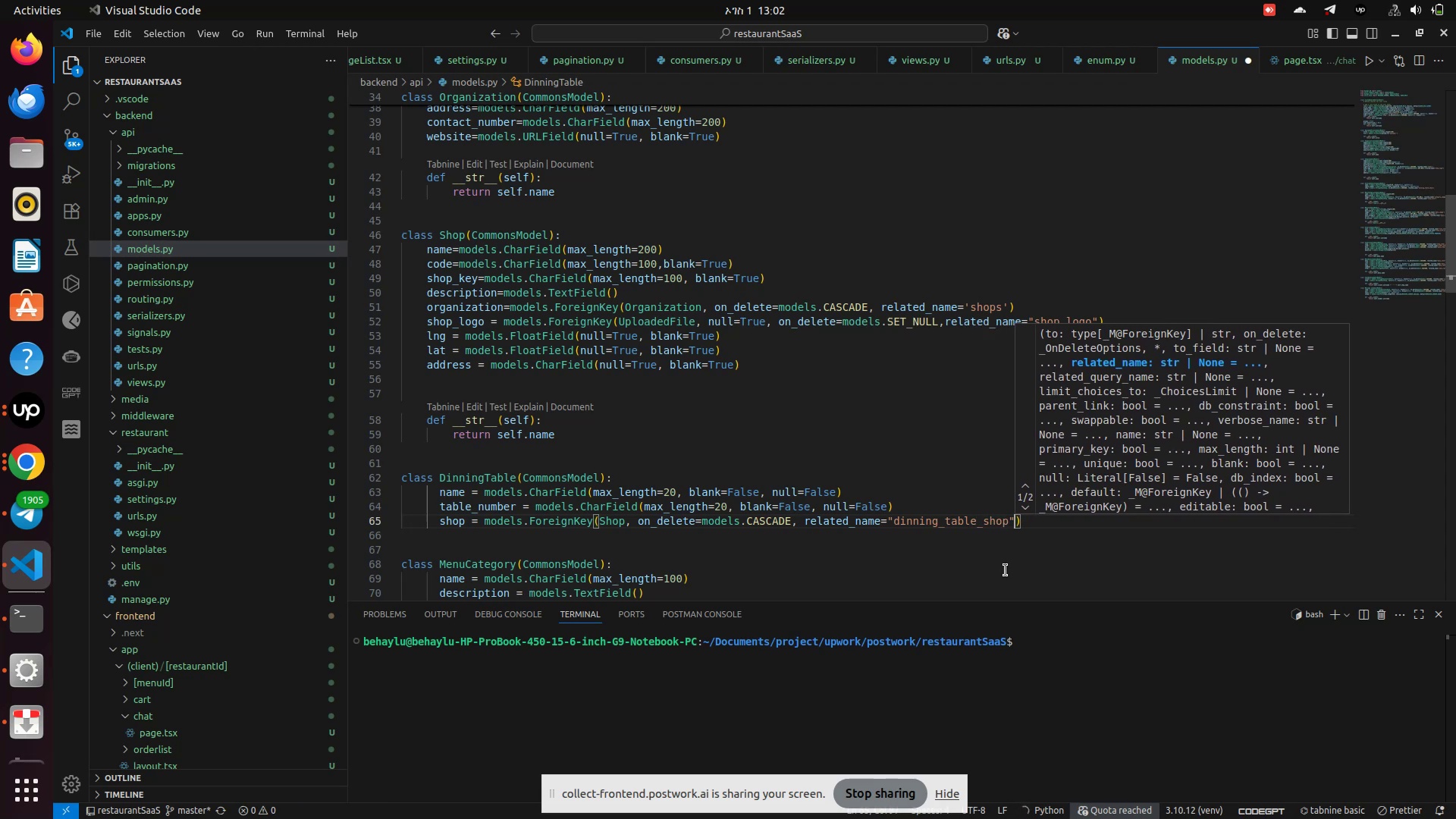 
key(ArrowRight)
 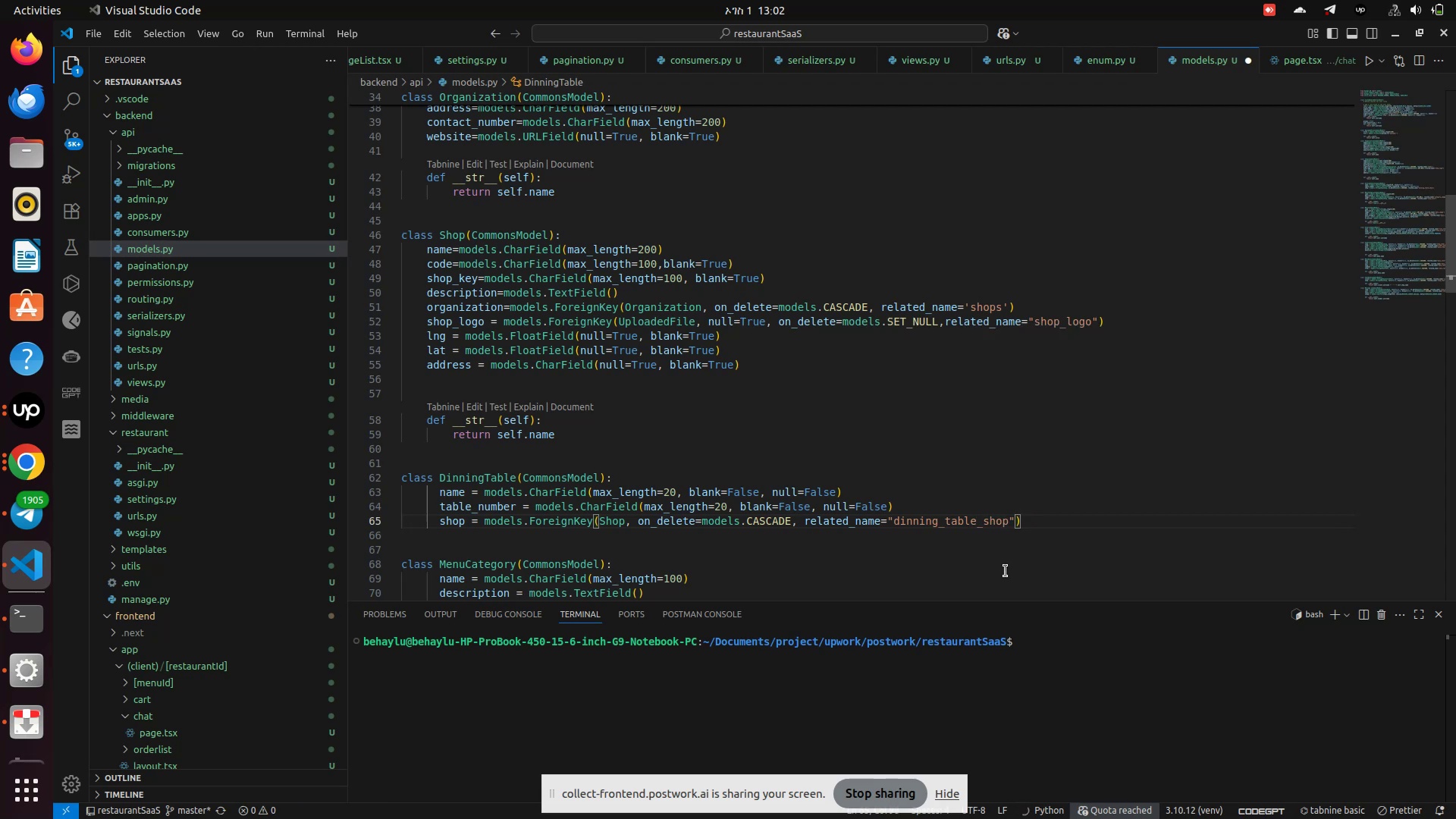 
wait(8.06)
 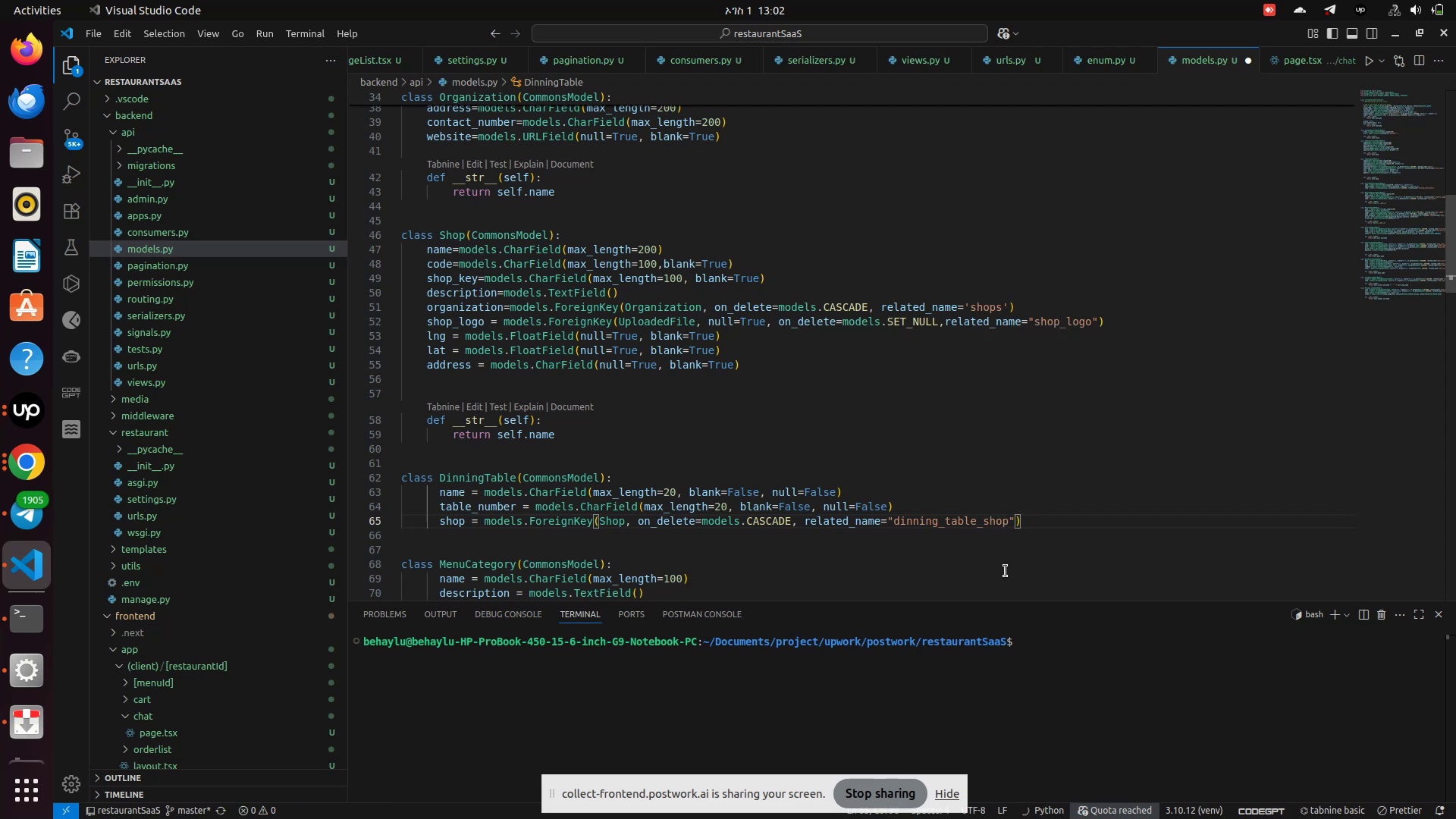 
key(Enter)
 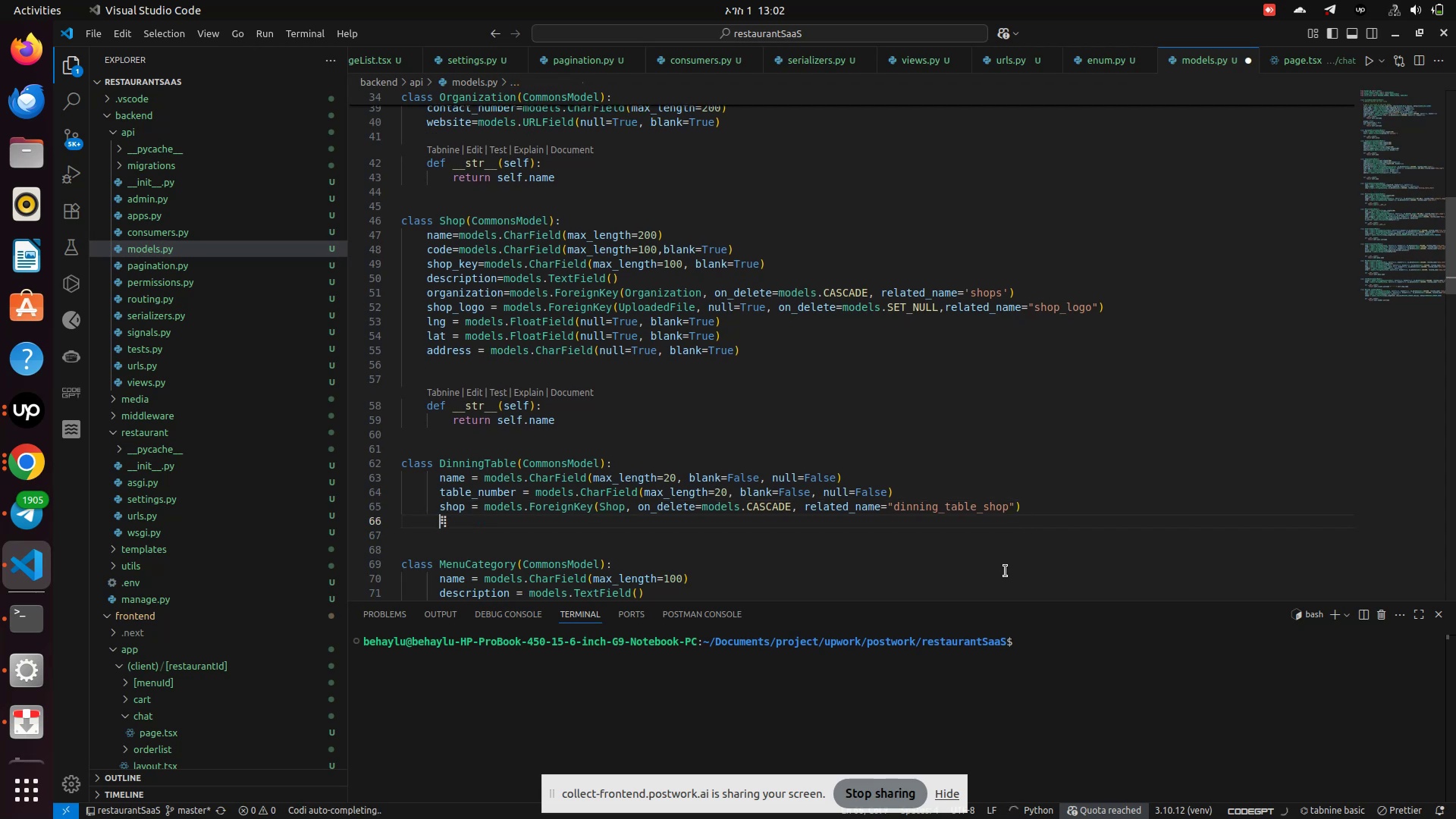 
type(des)
key(Backspace)
key(Backspace)
key(Backspace)
 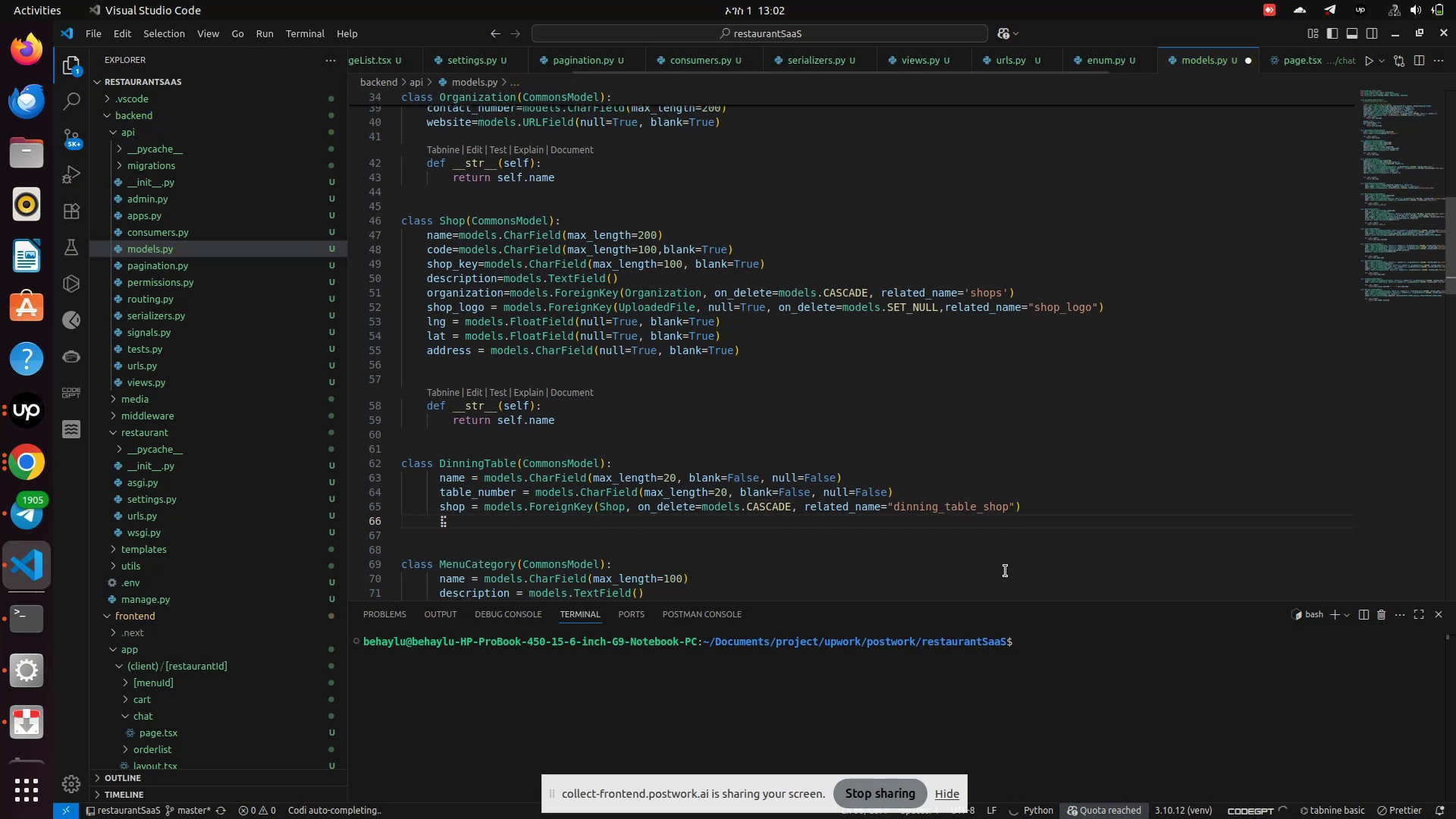 
key(Enter)
 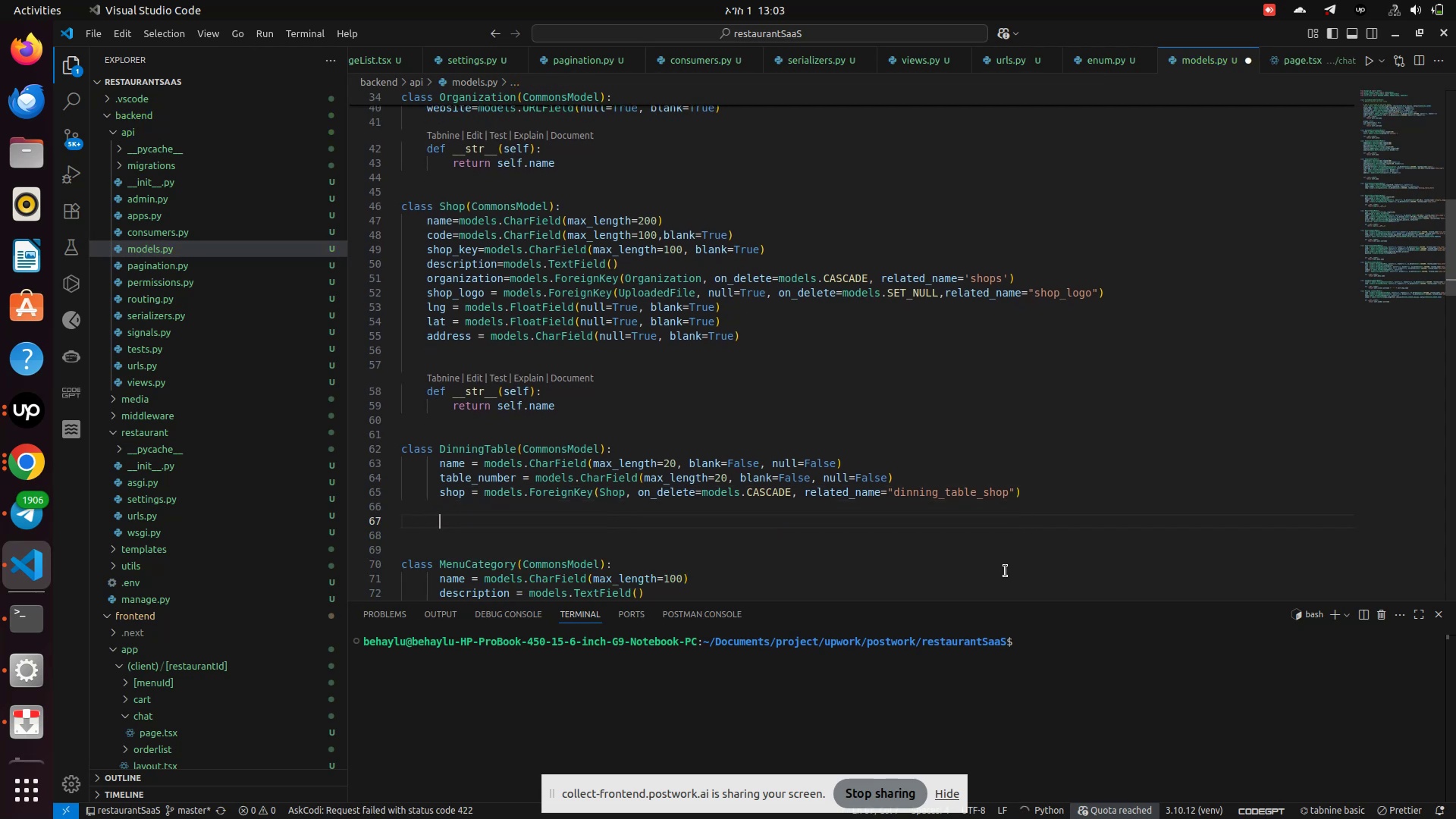 
key(ArrowUp)
 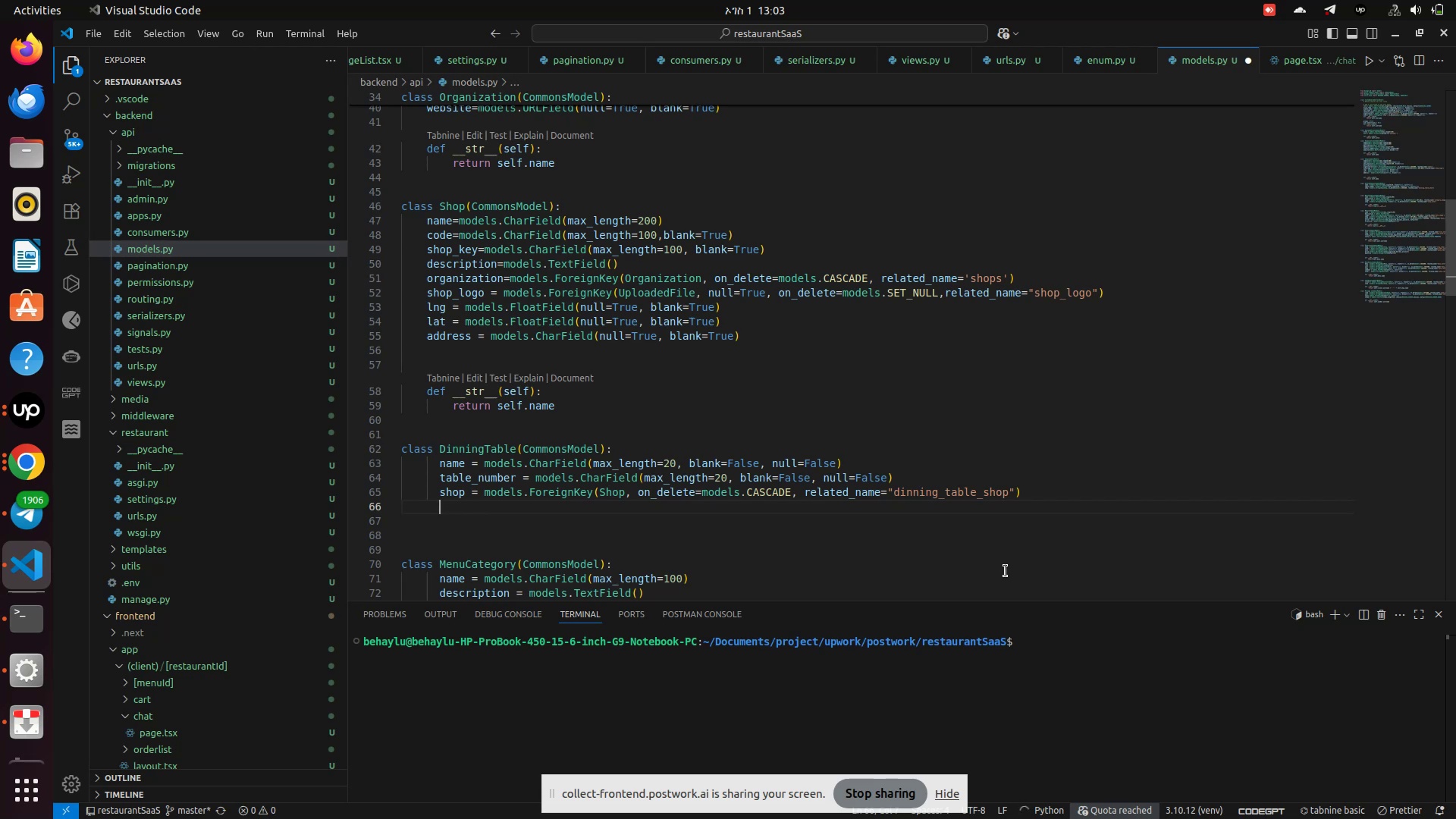 
type(number_set = mod)
 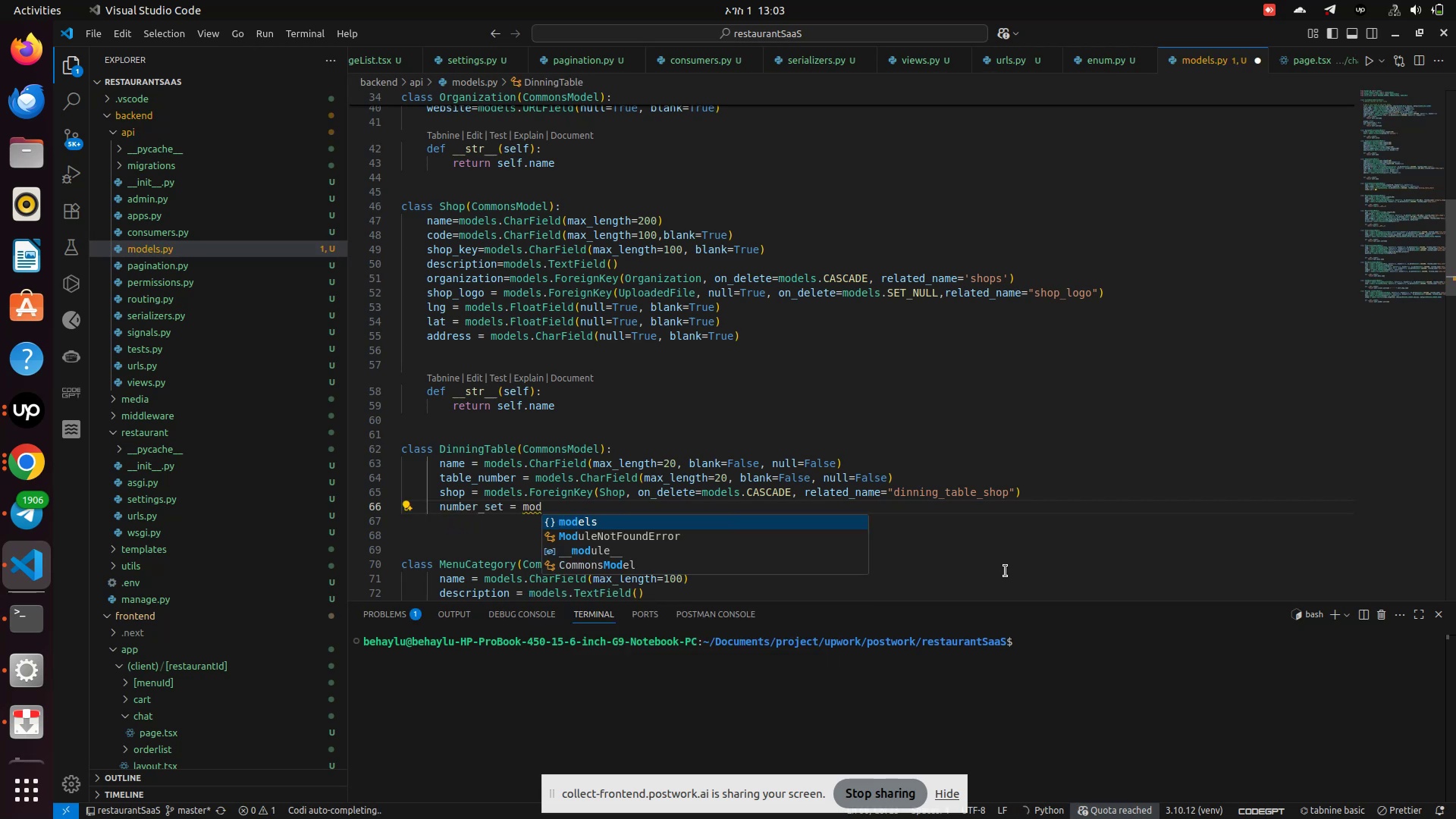 
left_click([1006, 571])
 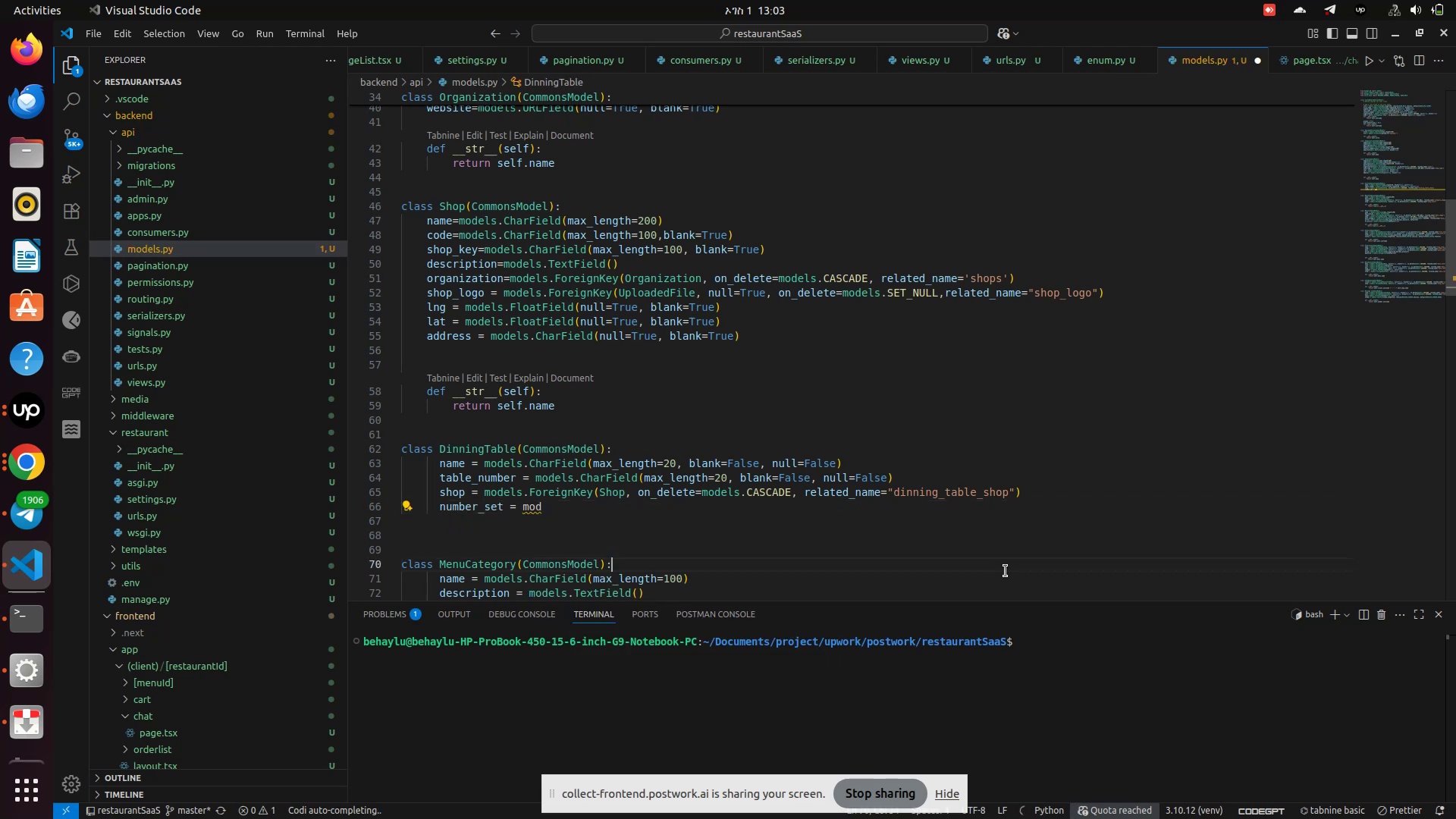 
type(el)
key(Backspace)
key(Backspace)
 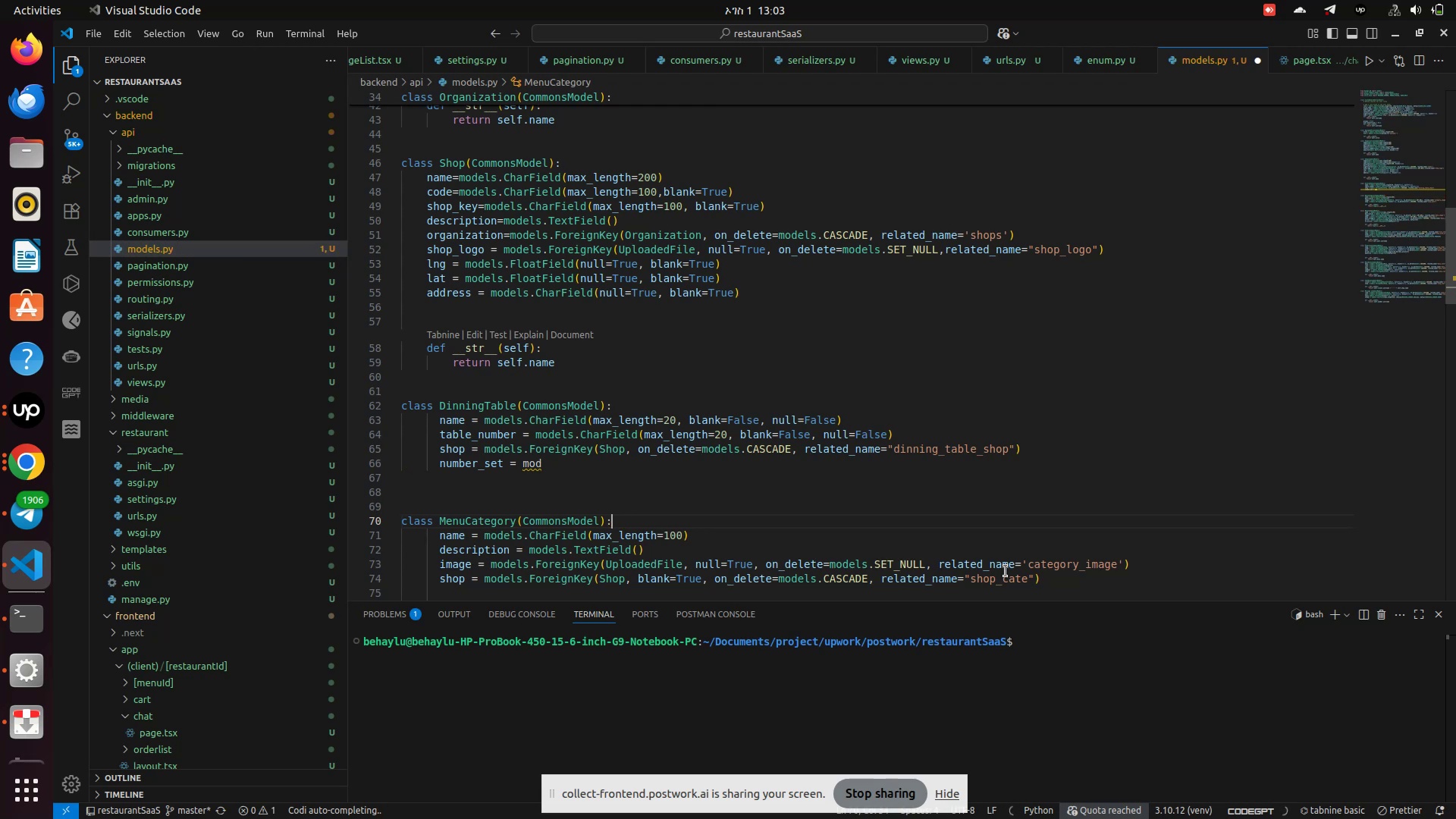 
key(ArrowUp)
 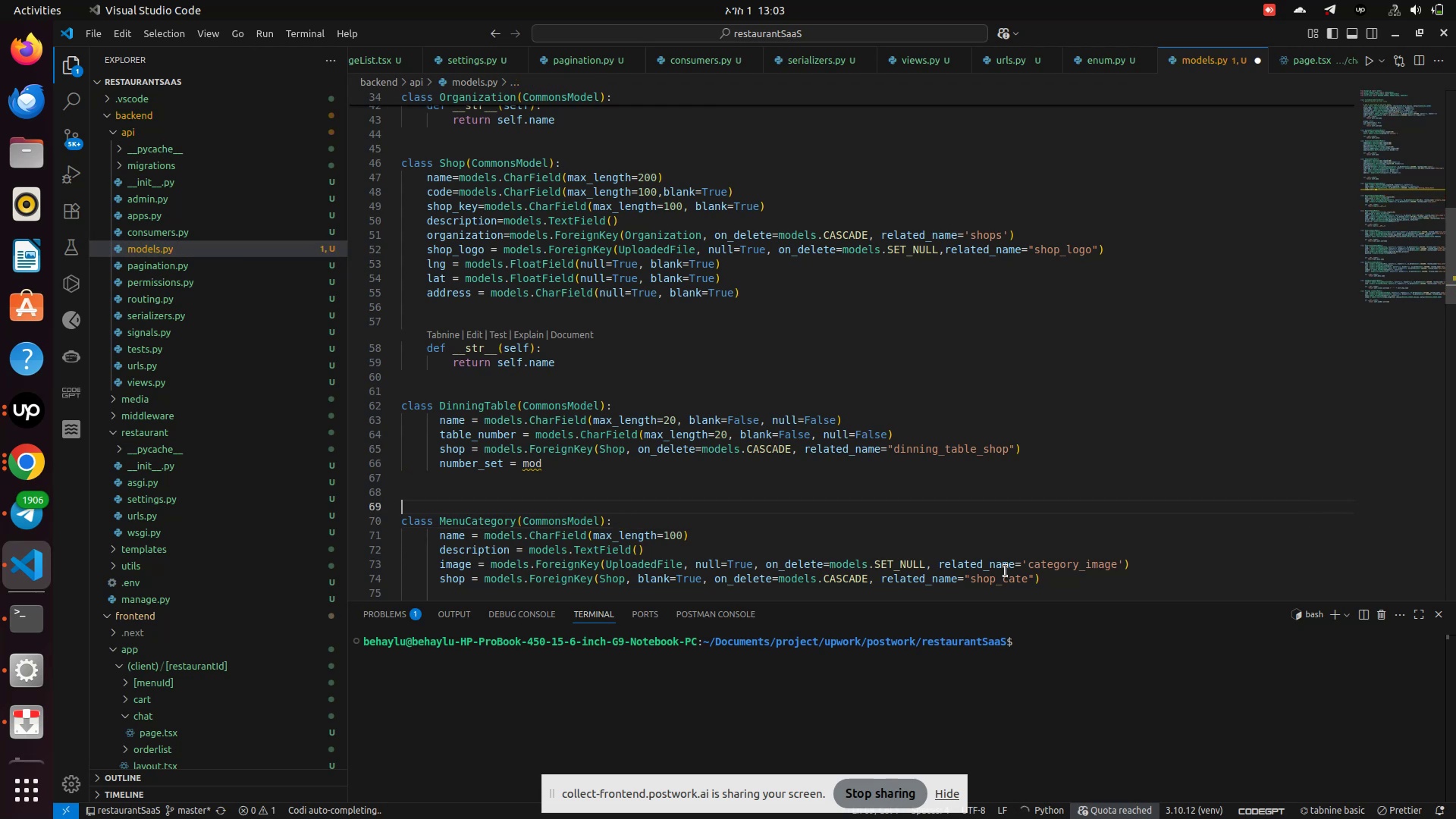 
key(ArrowUp)
 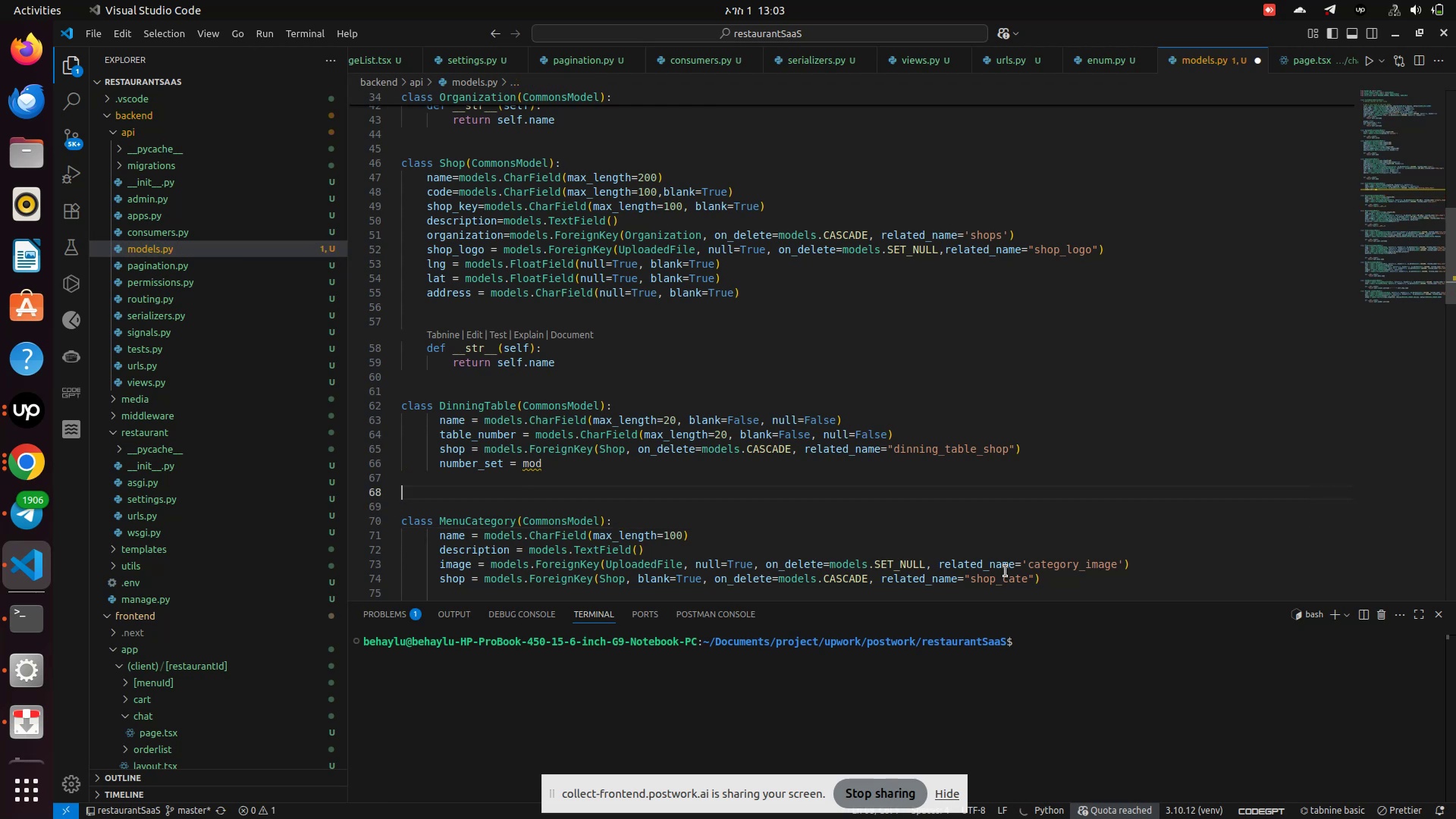 
key(ArrowUp)
 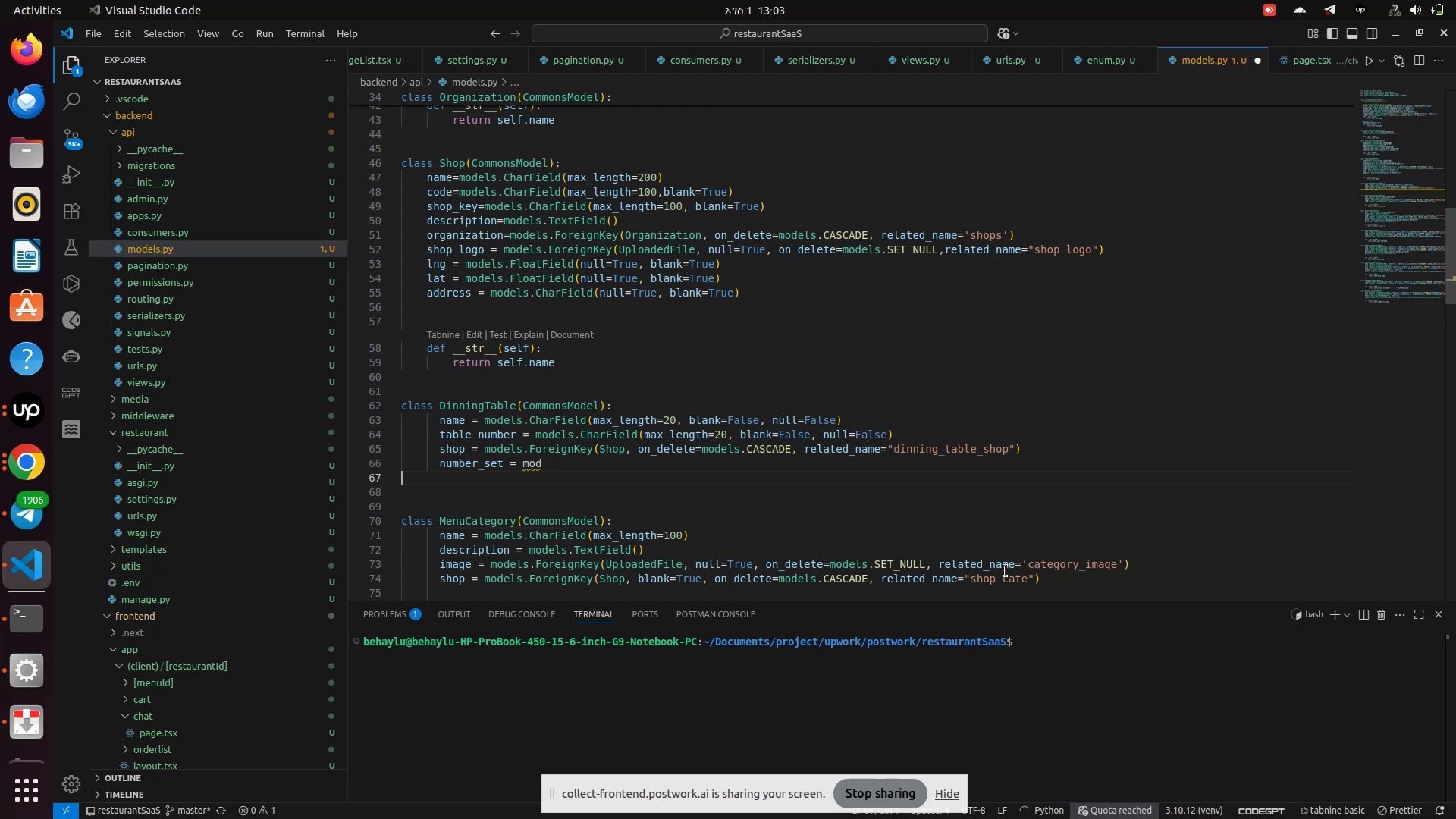 
key(ArrowUp)
 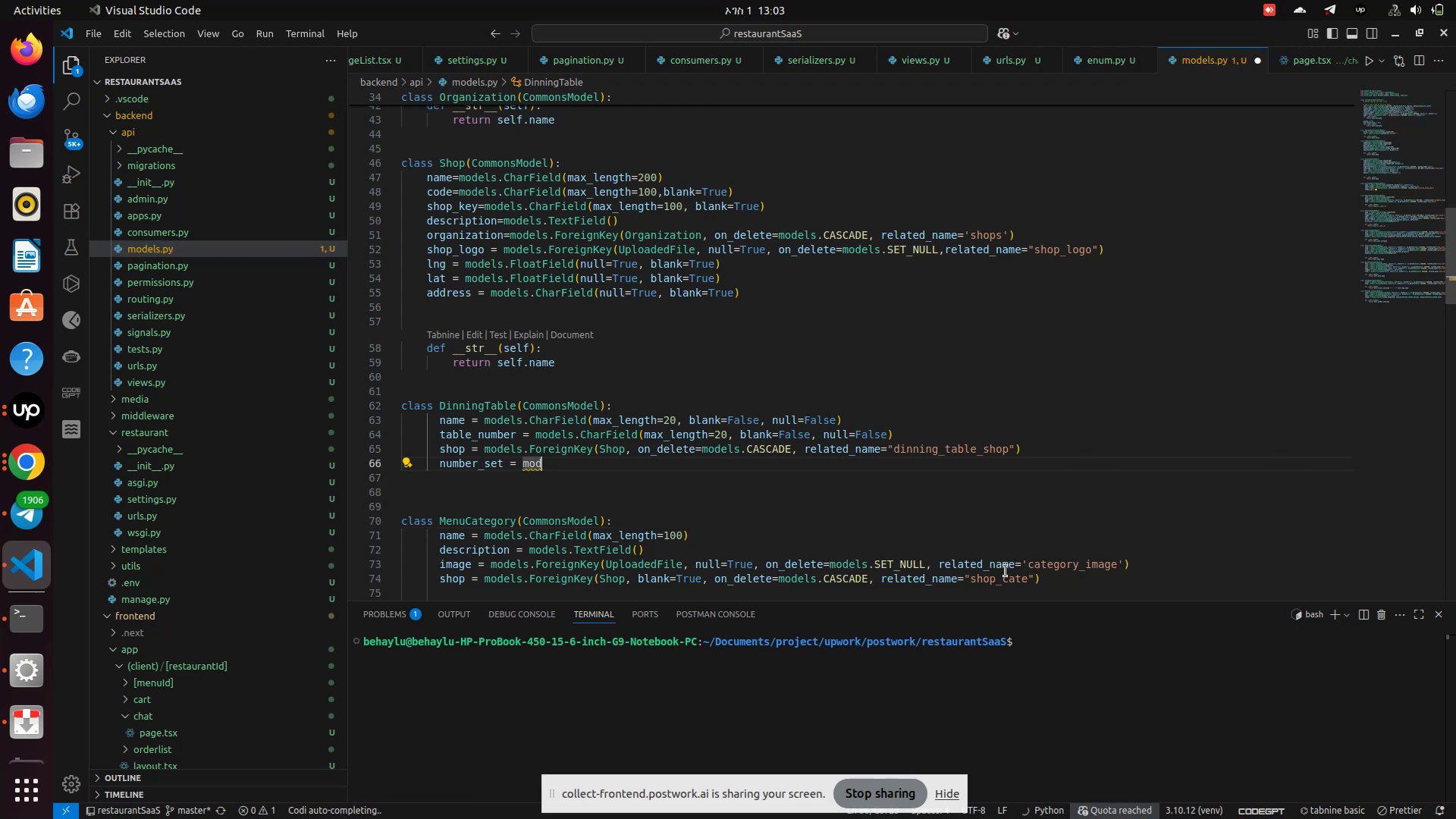 
key(ArrowDown)
 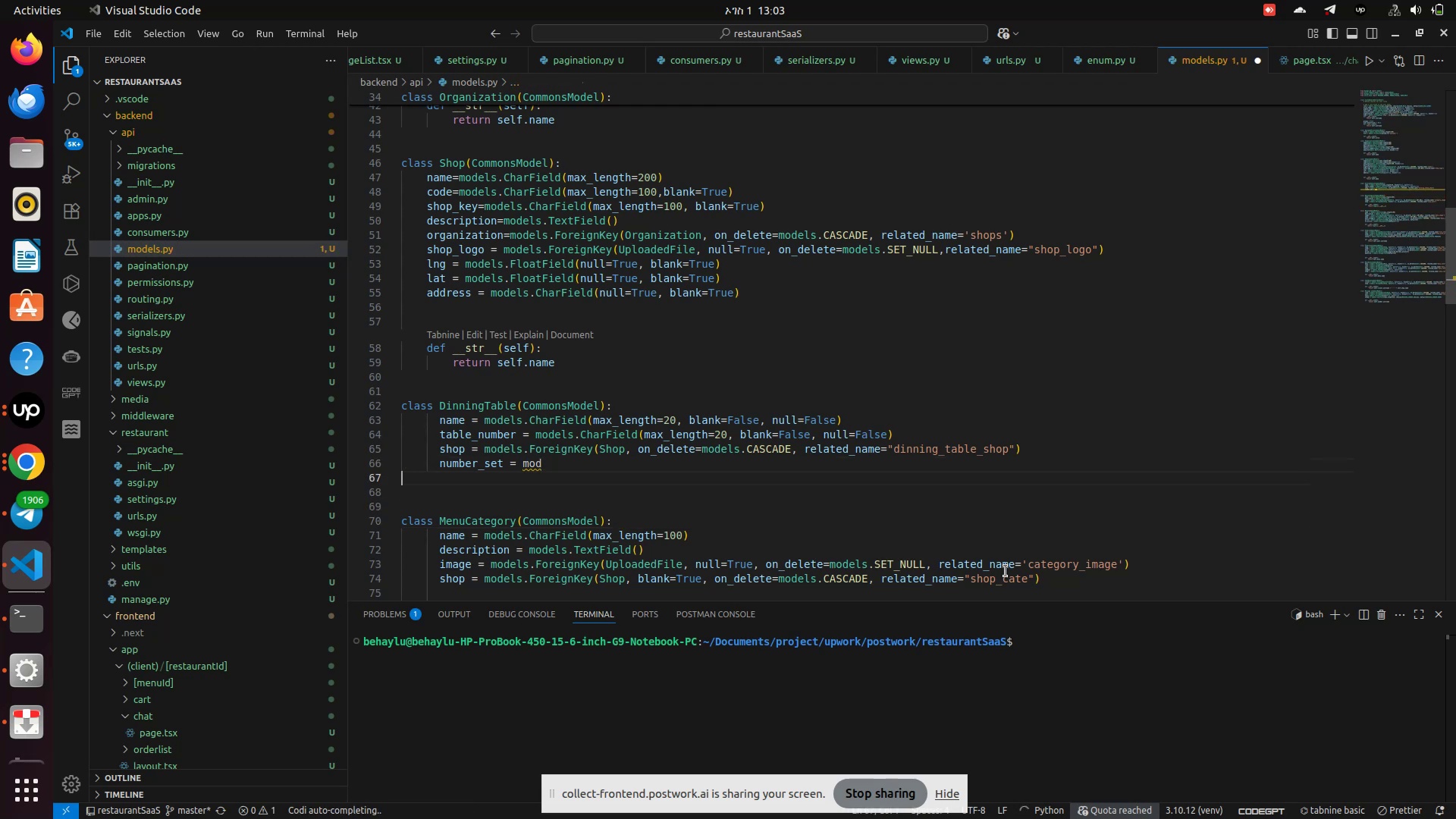 
key(ArrowLeft)
 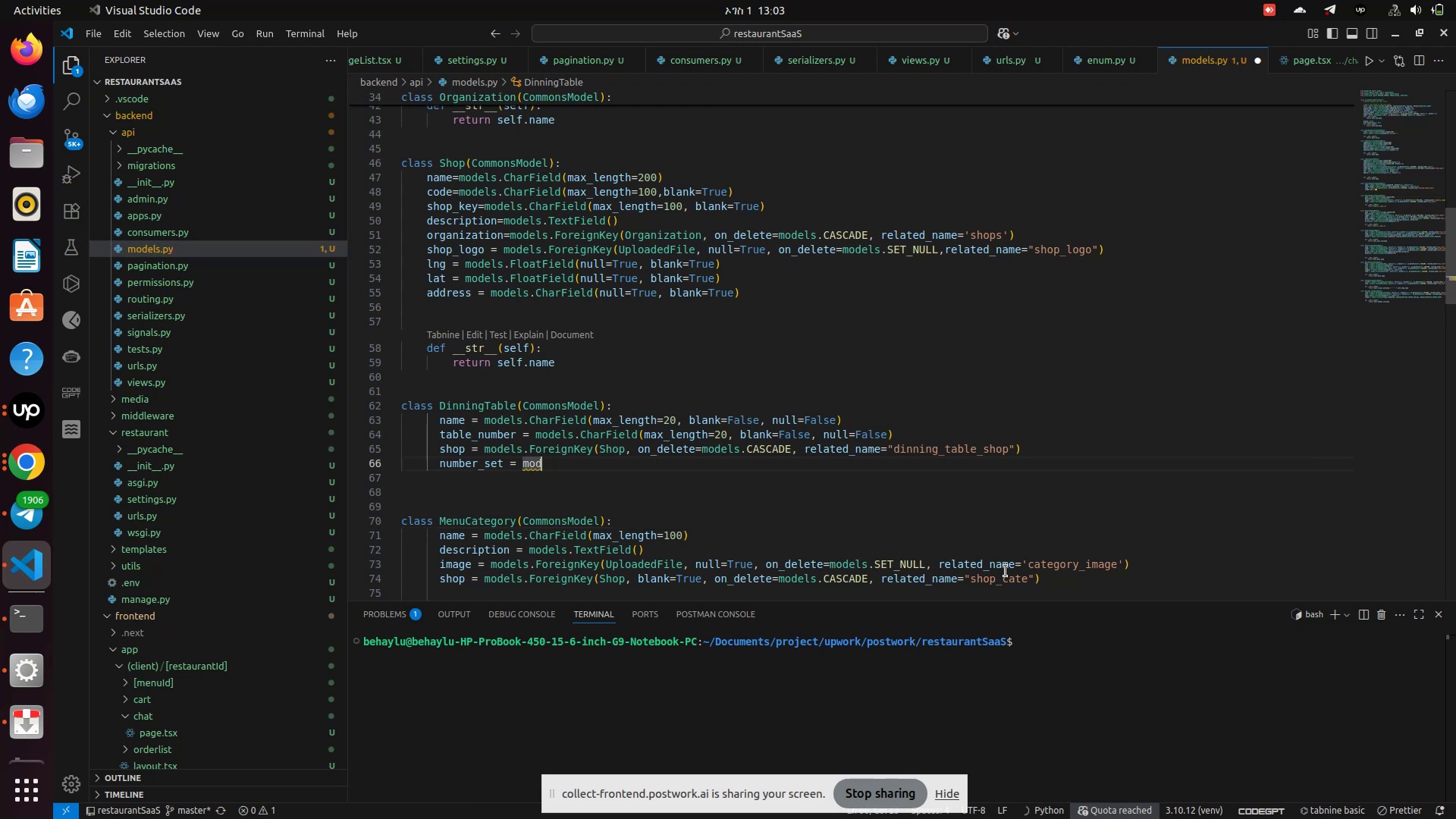 
key(ArrowLeft)
 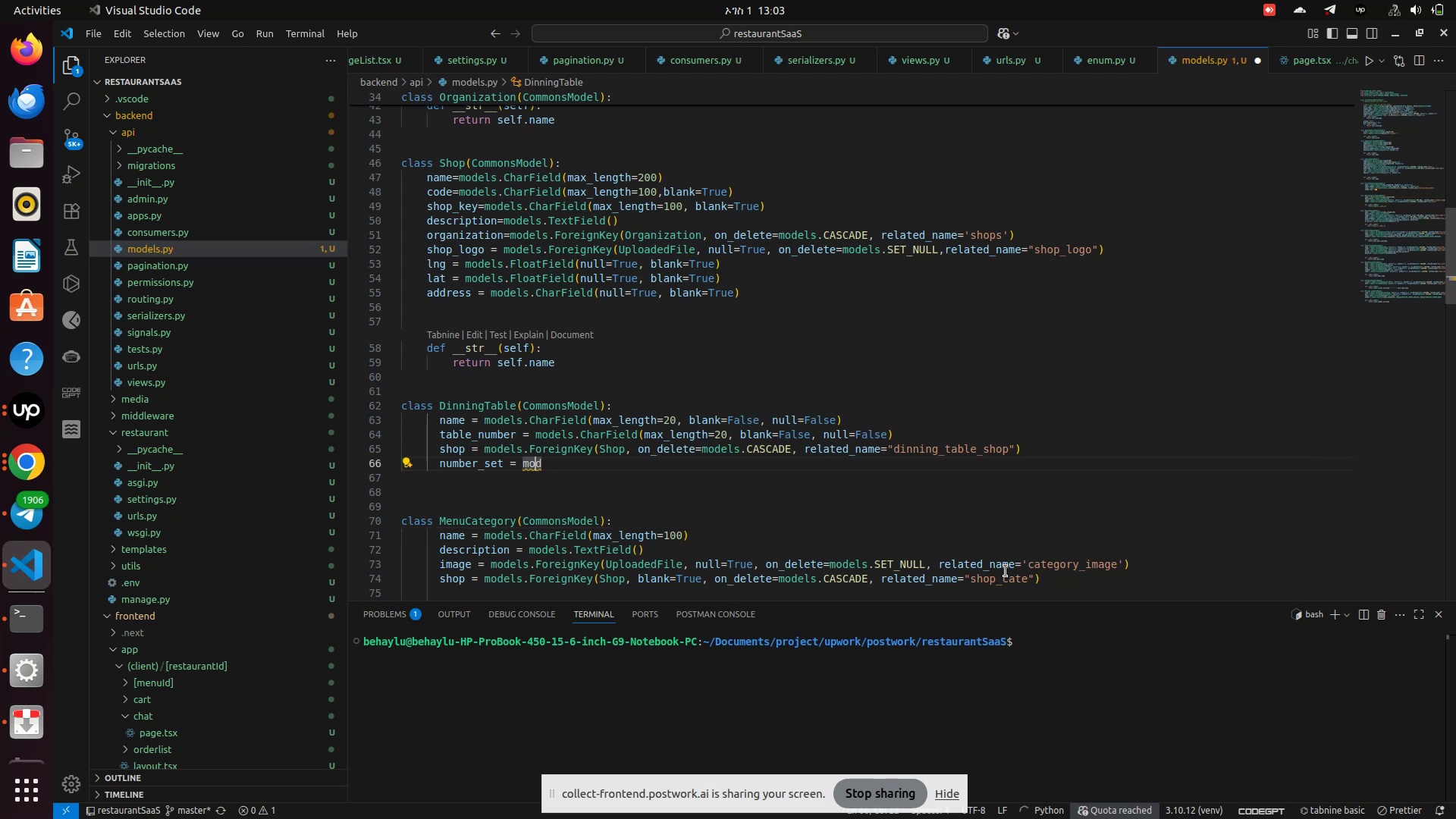 
key(ArrowRight)
 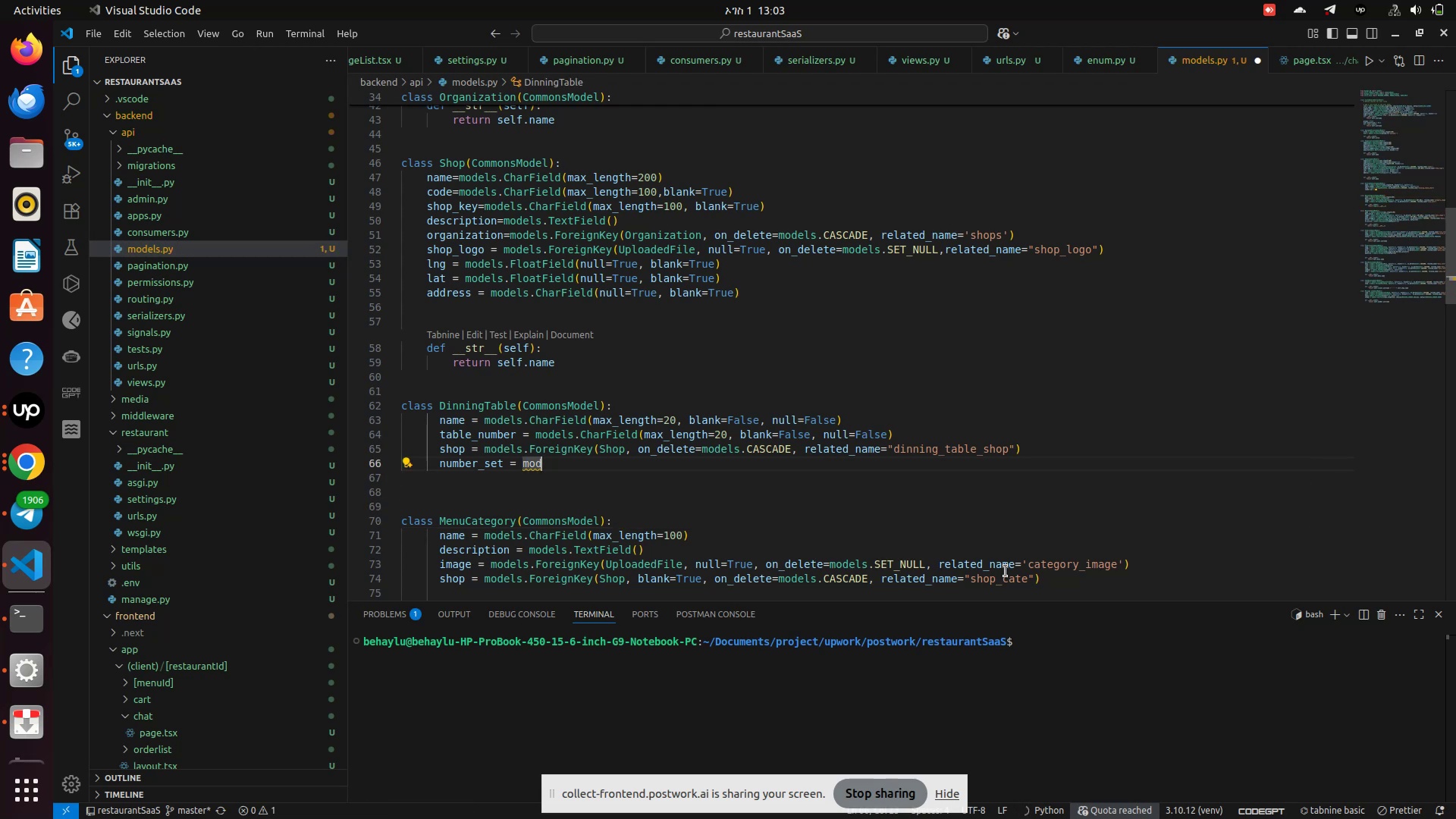 
type(els.)
 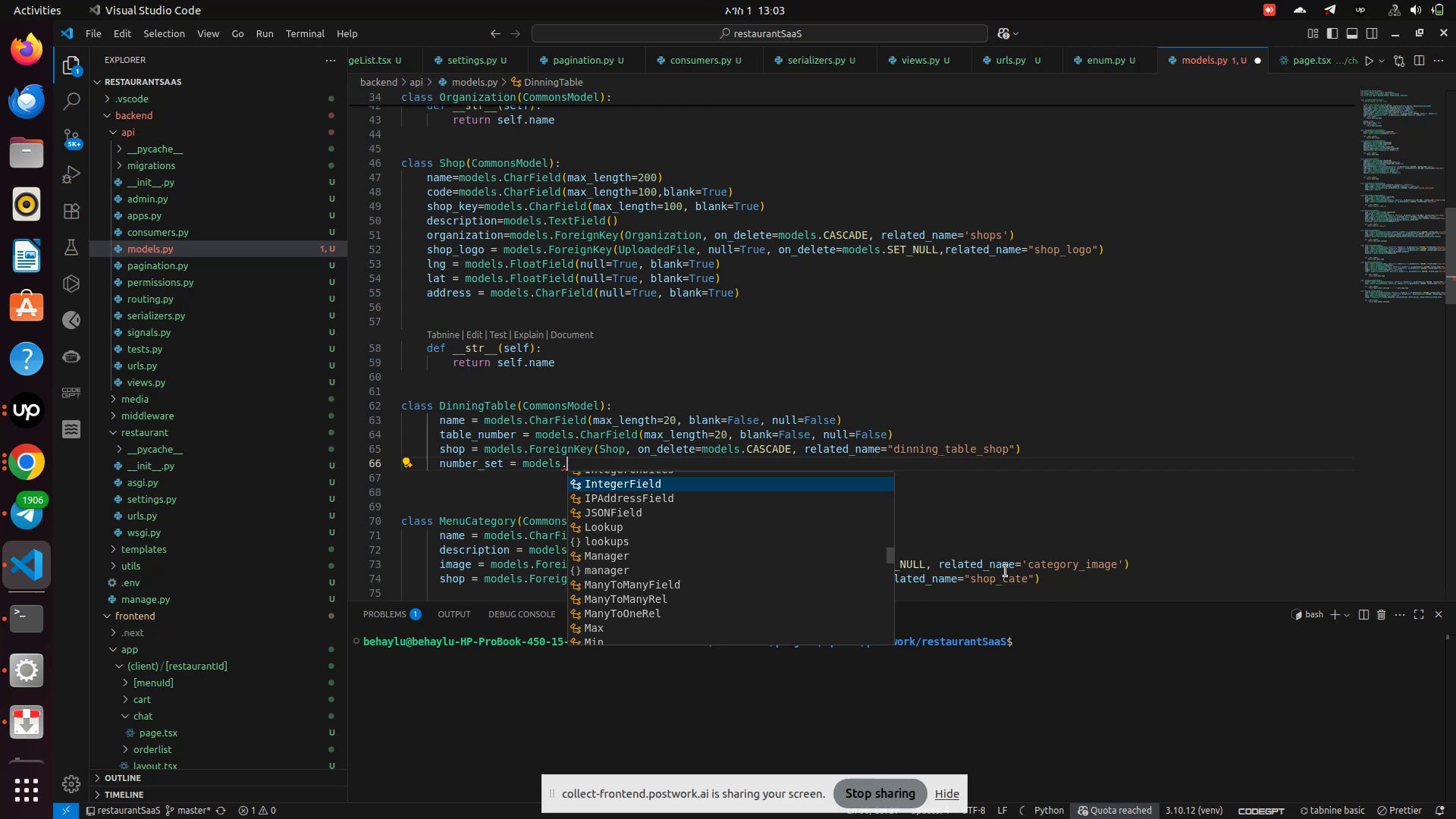 
key(Enter)
 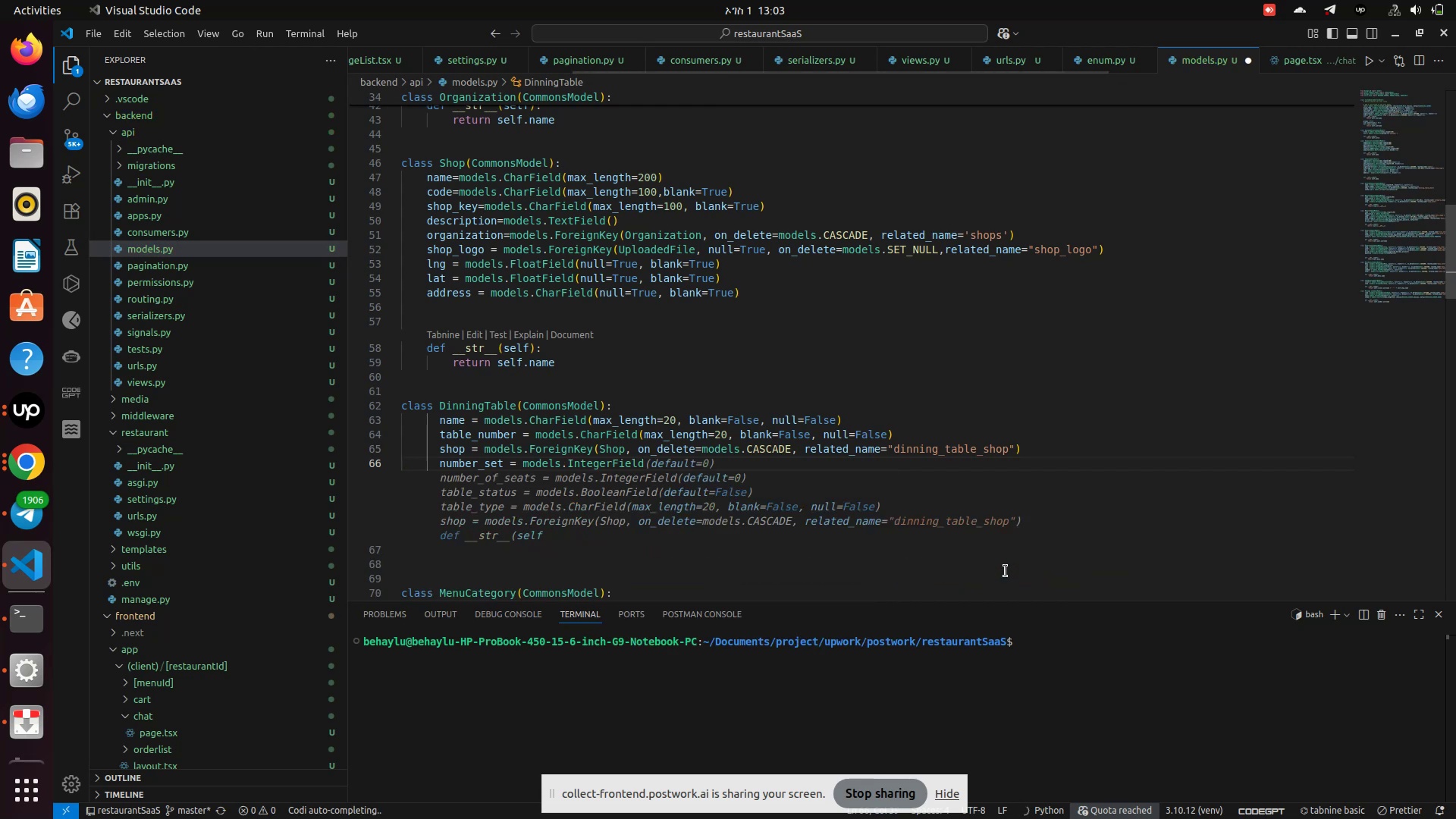 
type((def)
key(Backspace)
type(fault=0)
 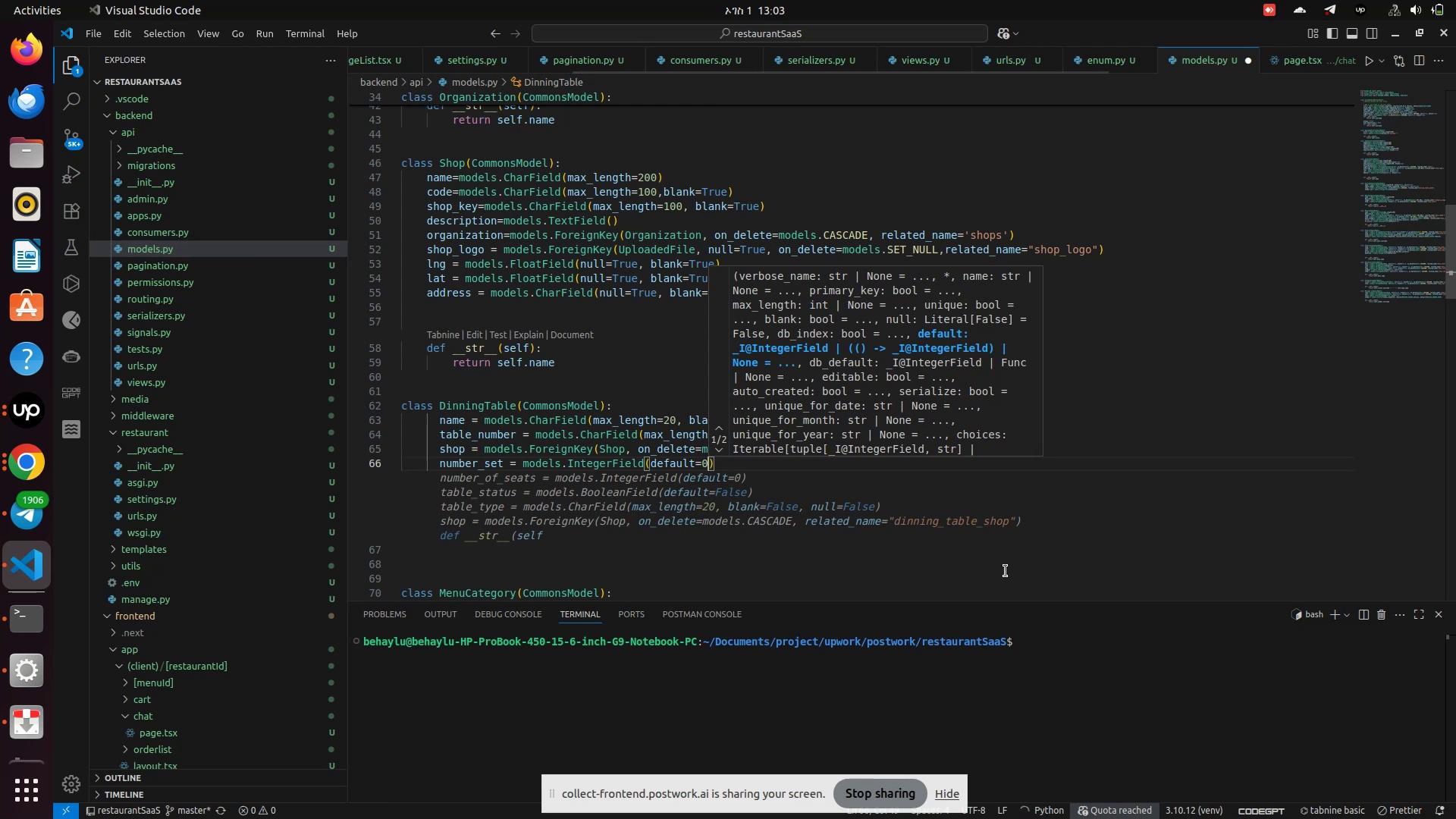 
key(ArrowRight)
 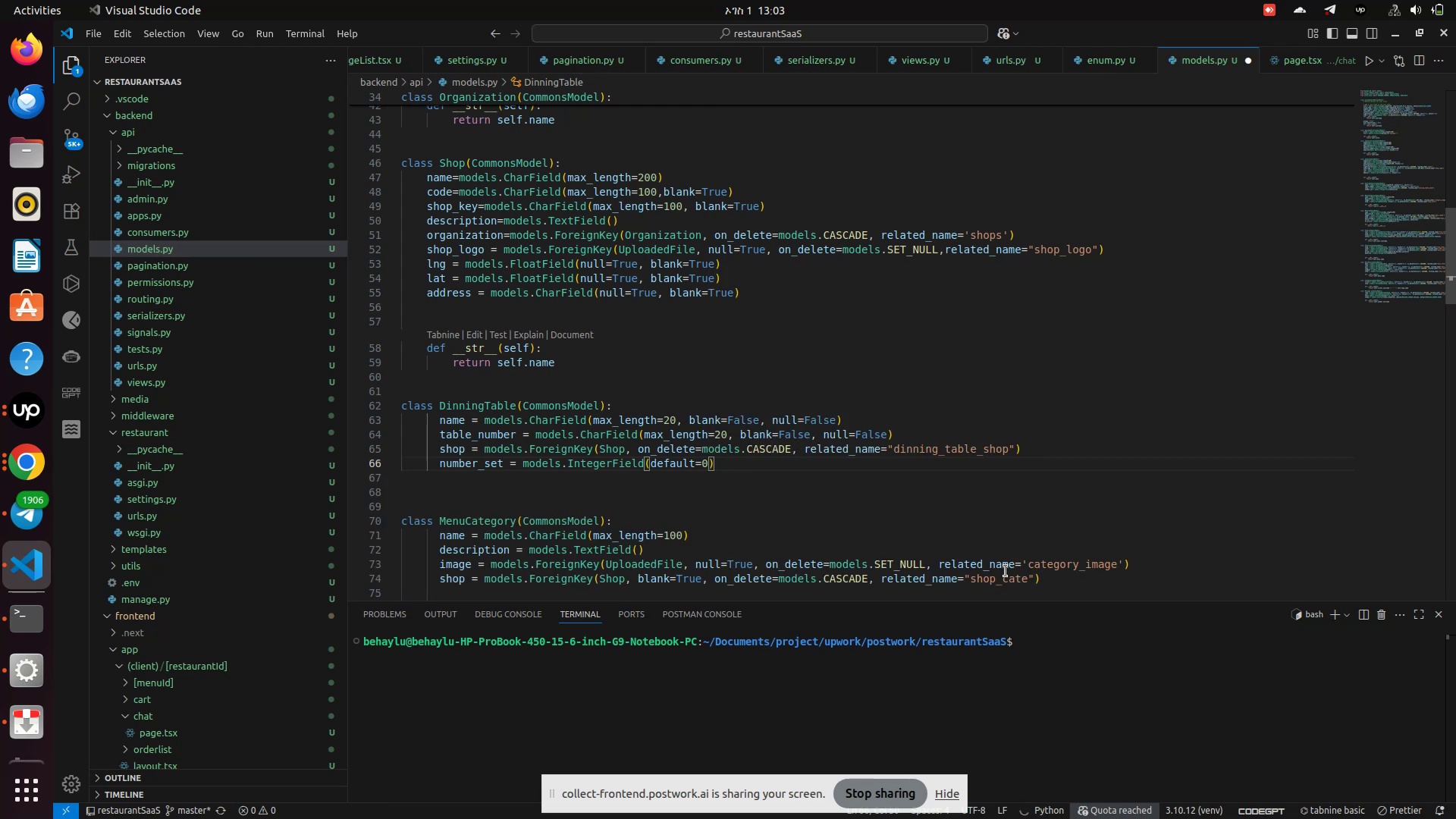 
key(Enter)
 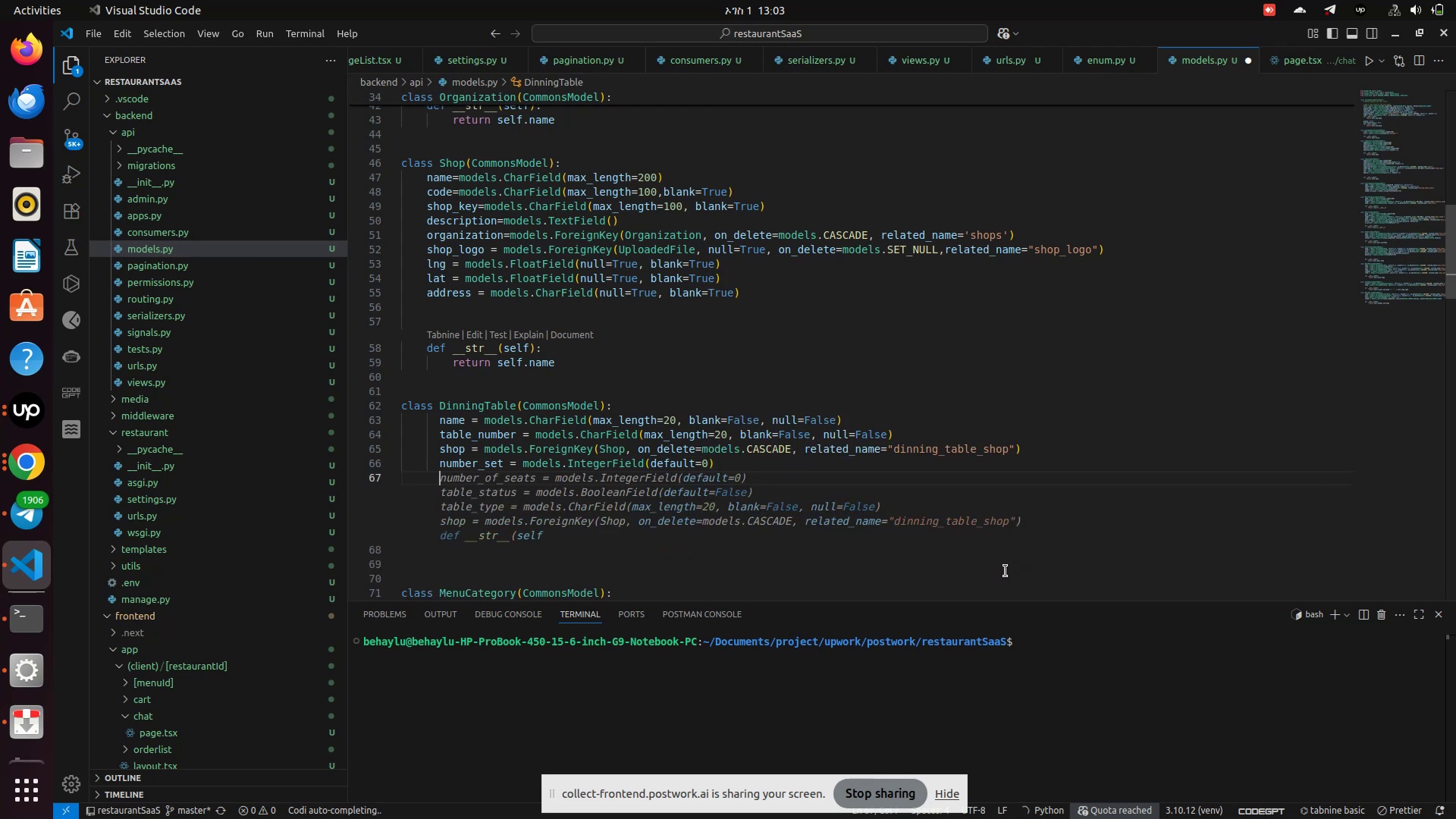 
key(Enter)
 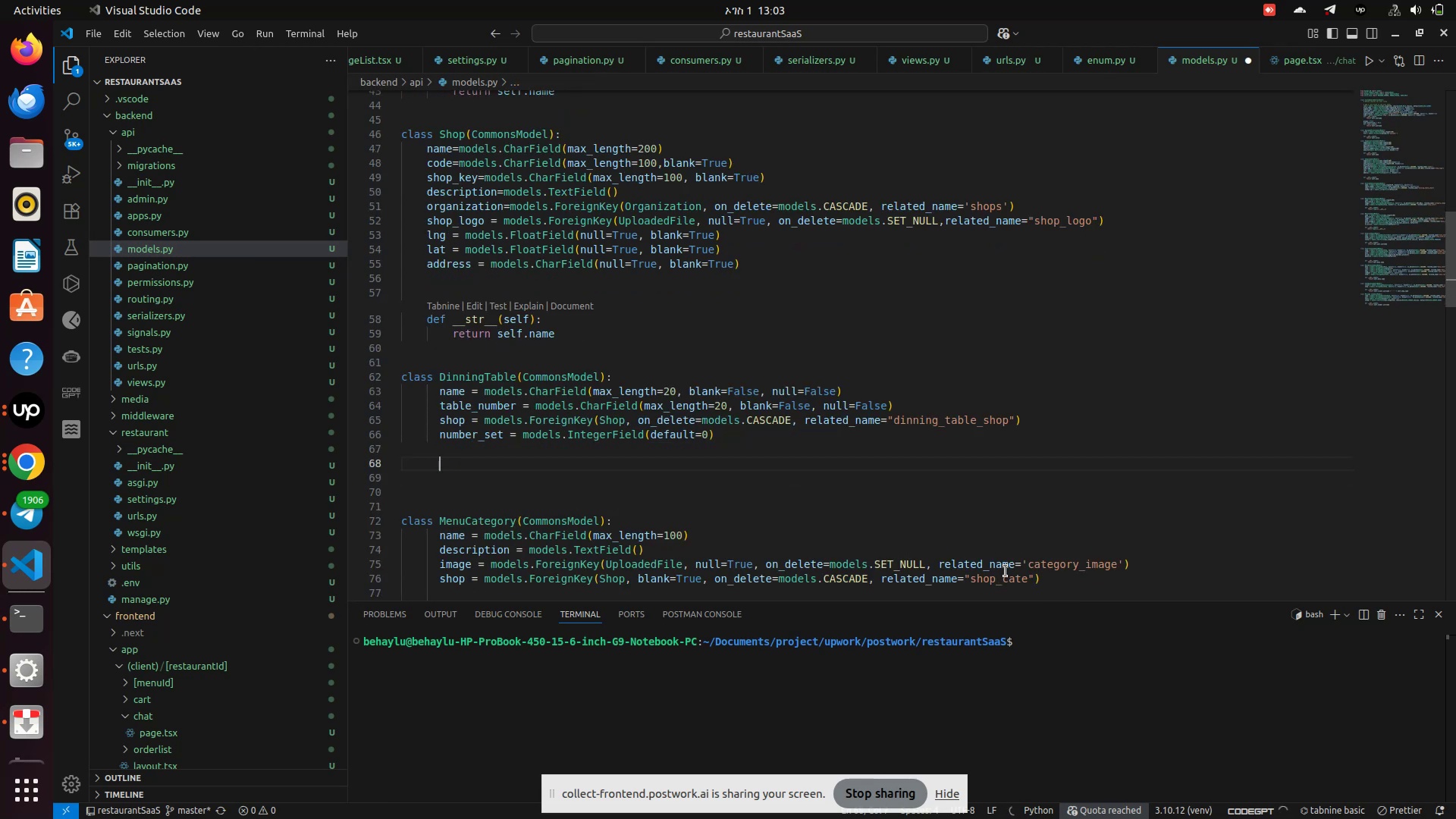 
type(def __S)
key(Backspace)
type(str__(self):)
 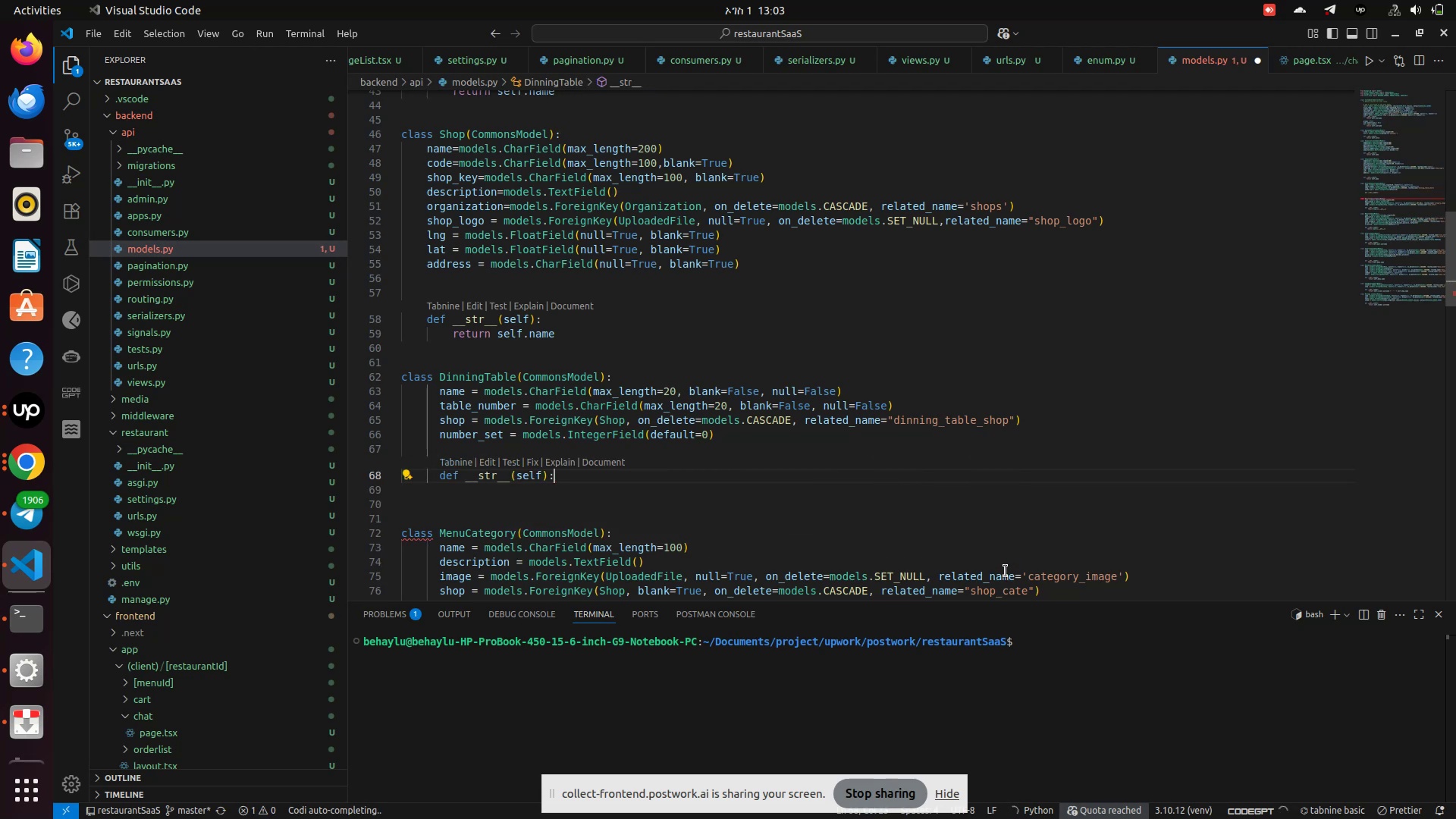 
 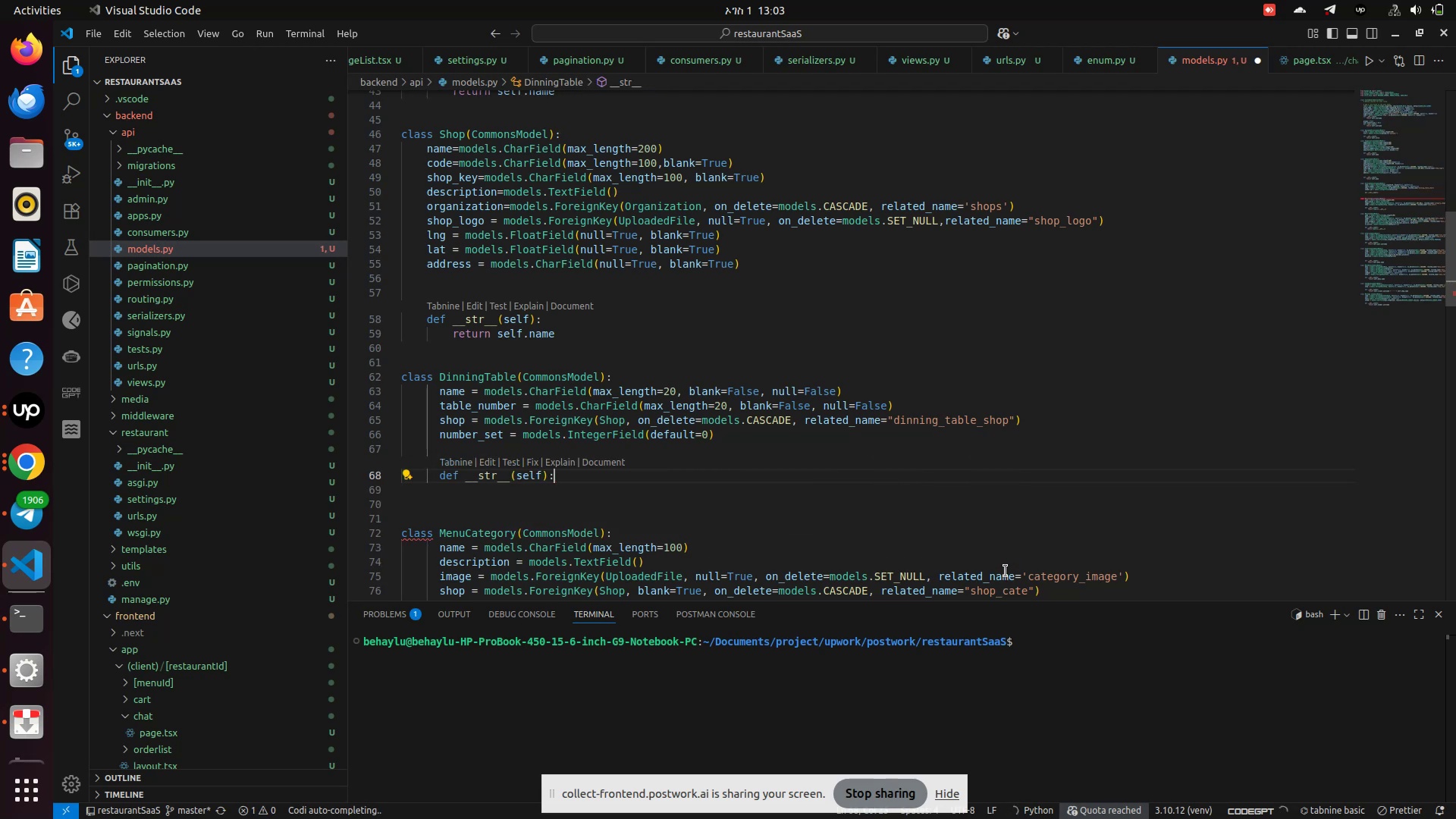 
key(Enter)
 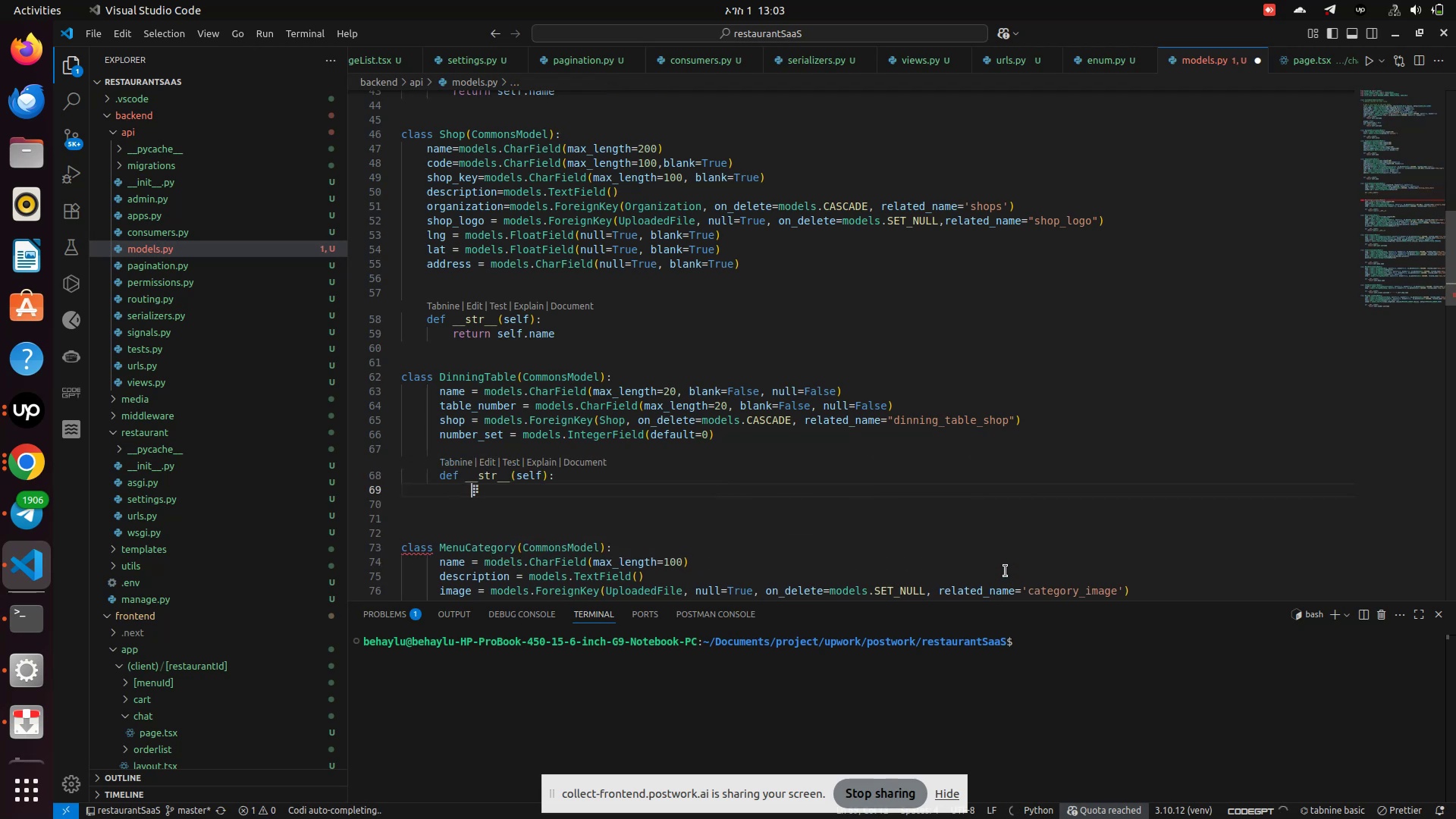 
type(ret)
 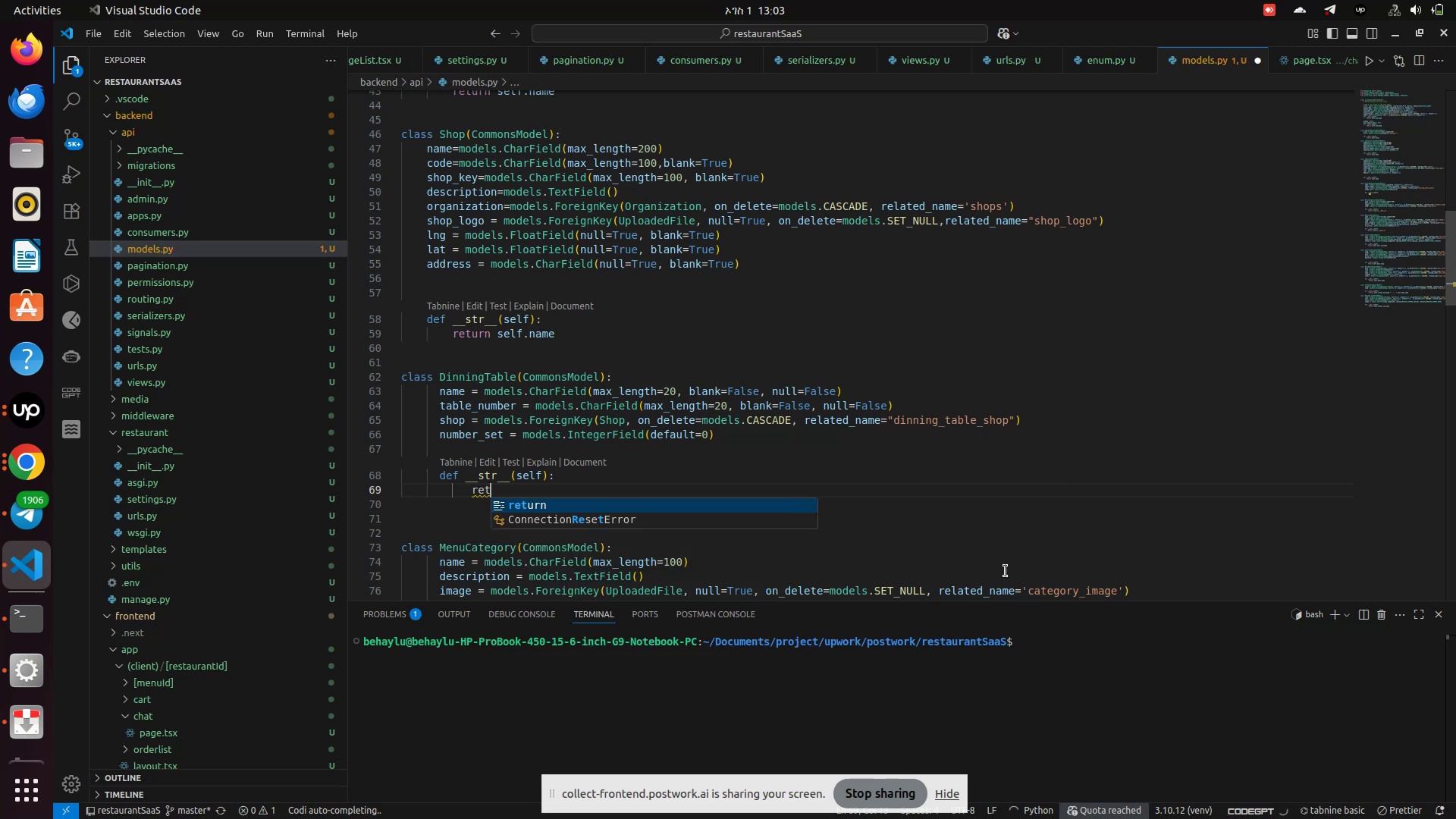 
key(Enter)
 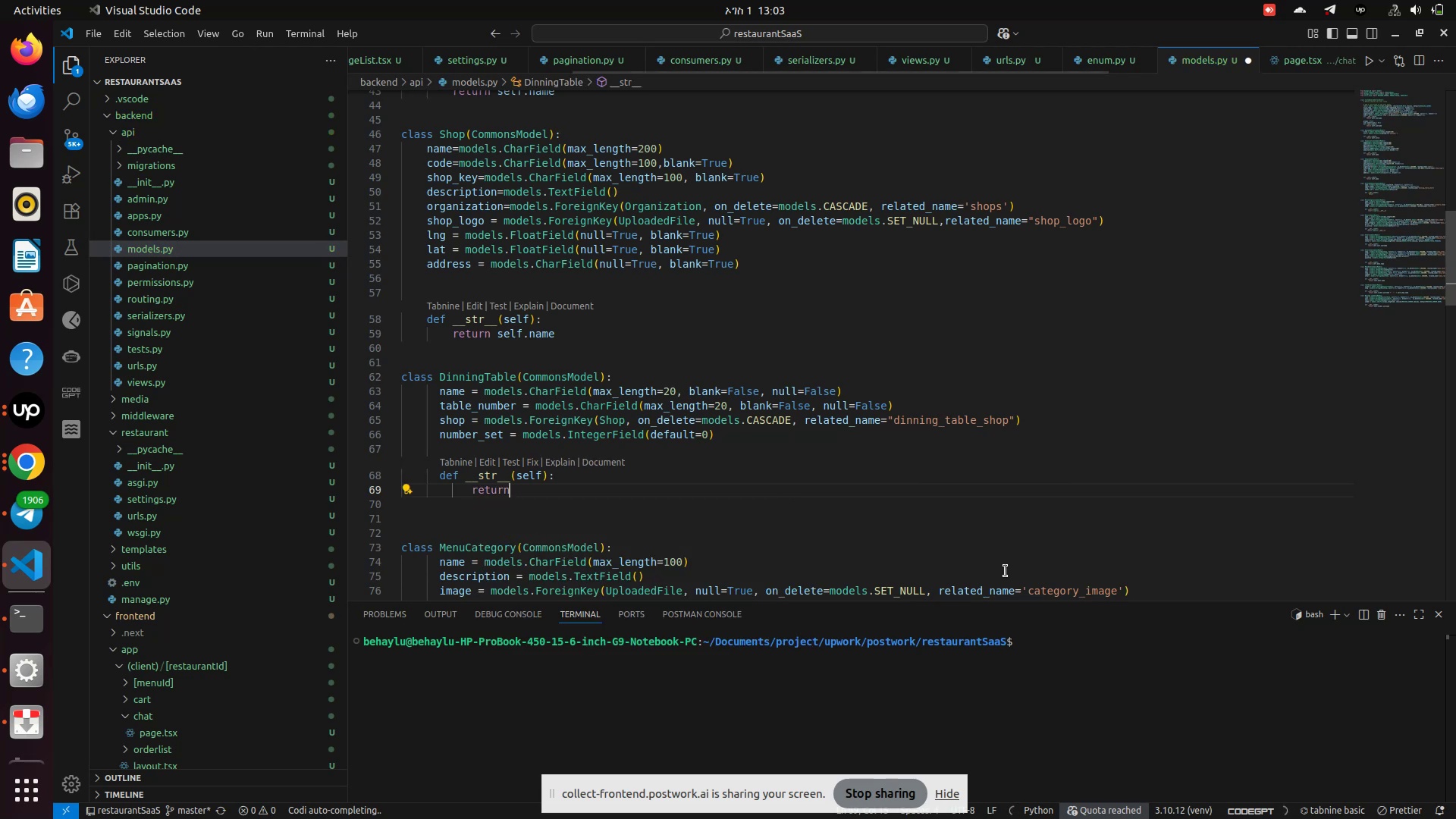 
type( self.name)
 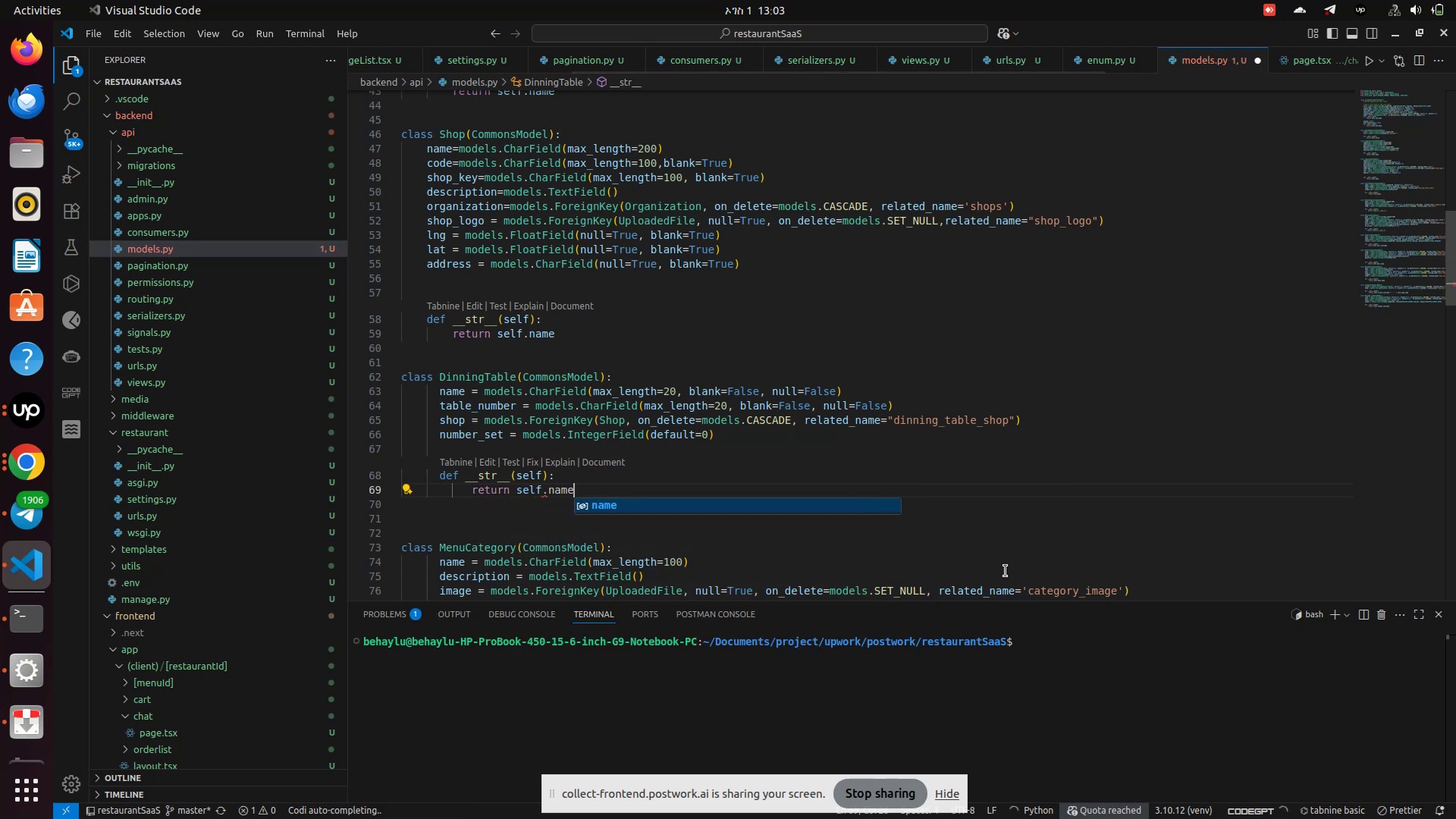 
key(Enter)
 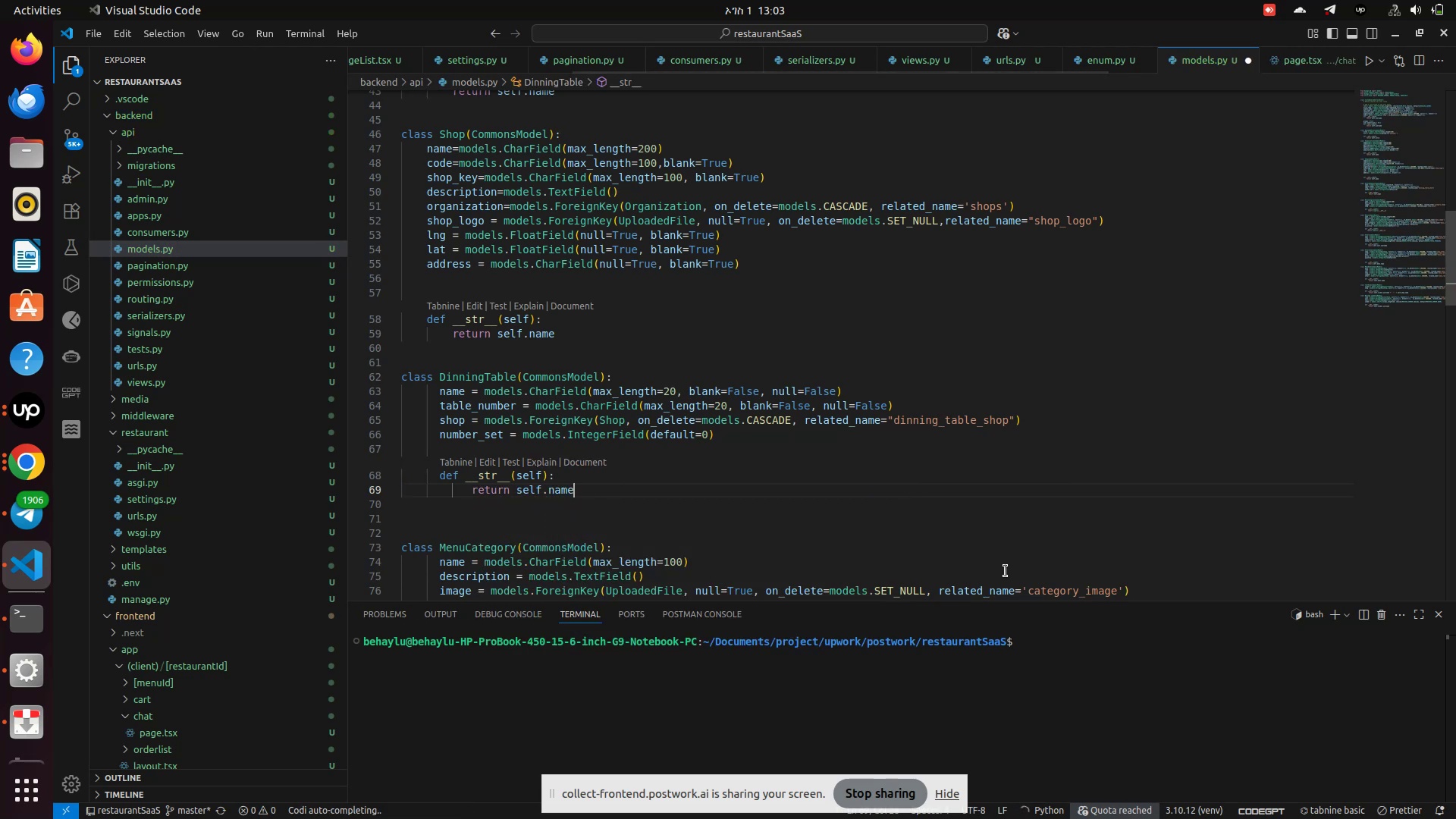 
key(Control+S)
 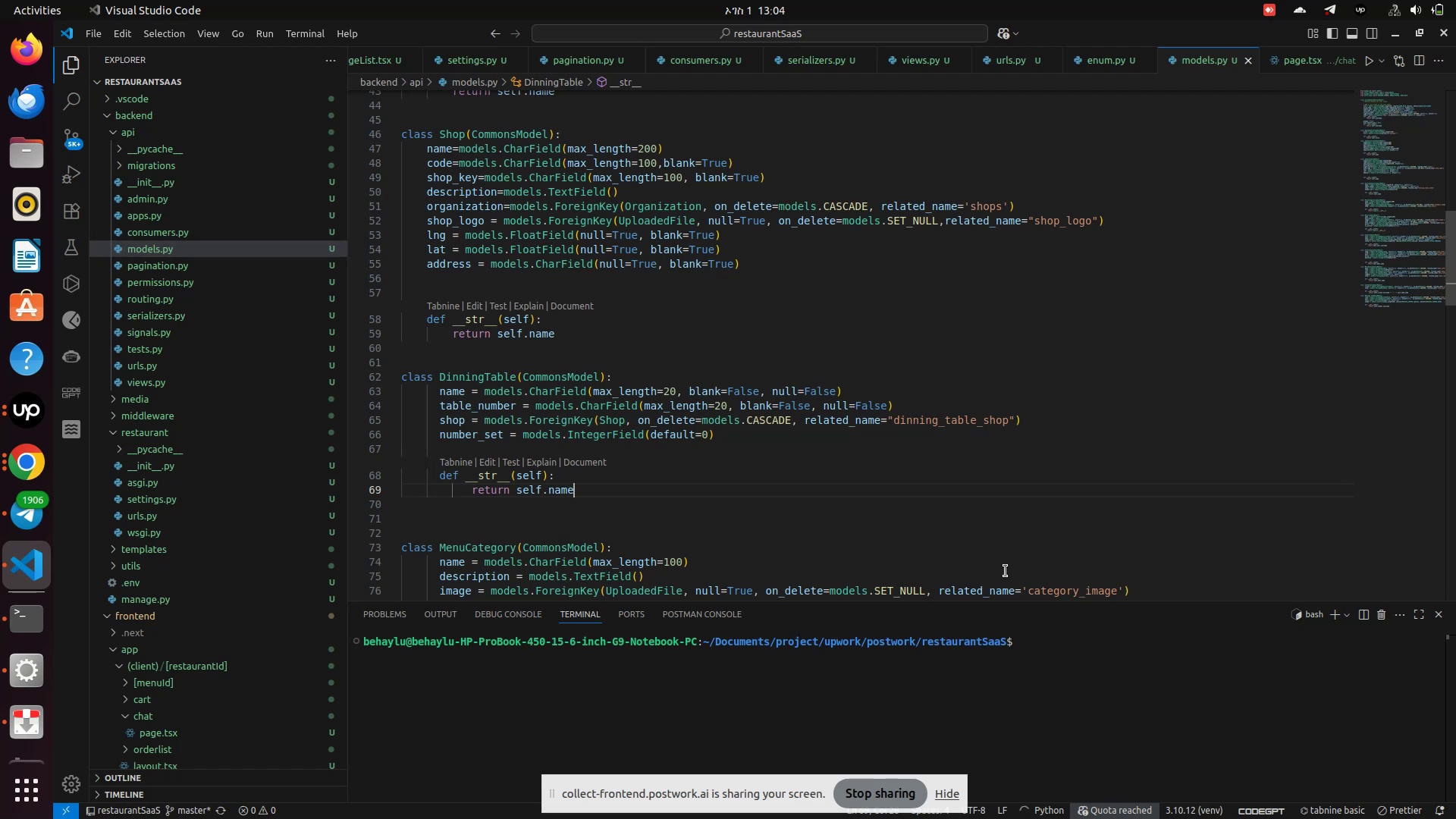 
wait(6.92)
 